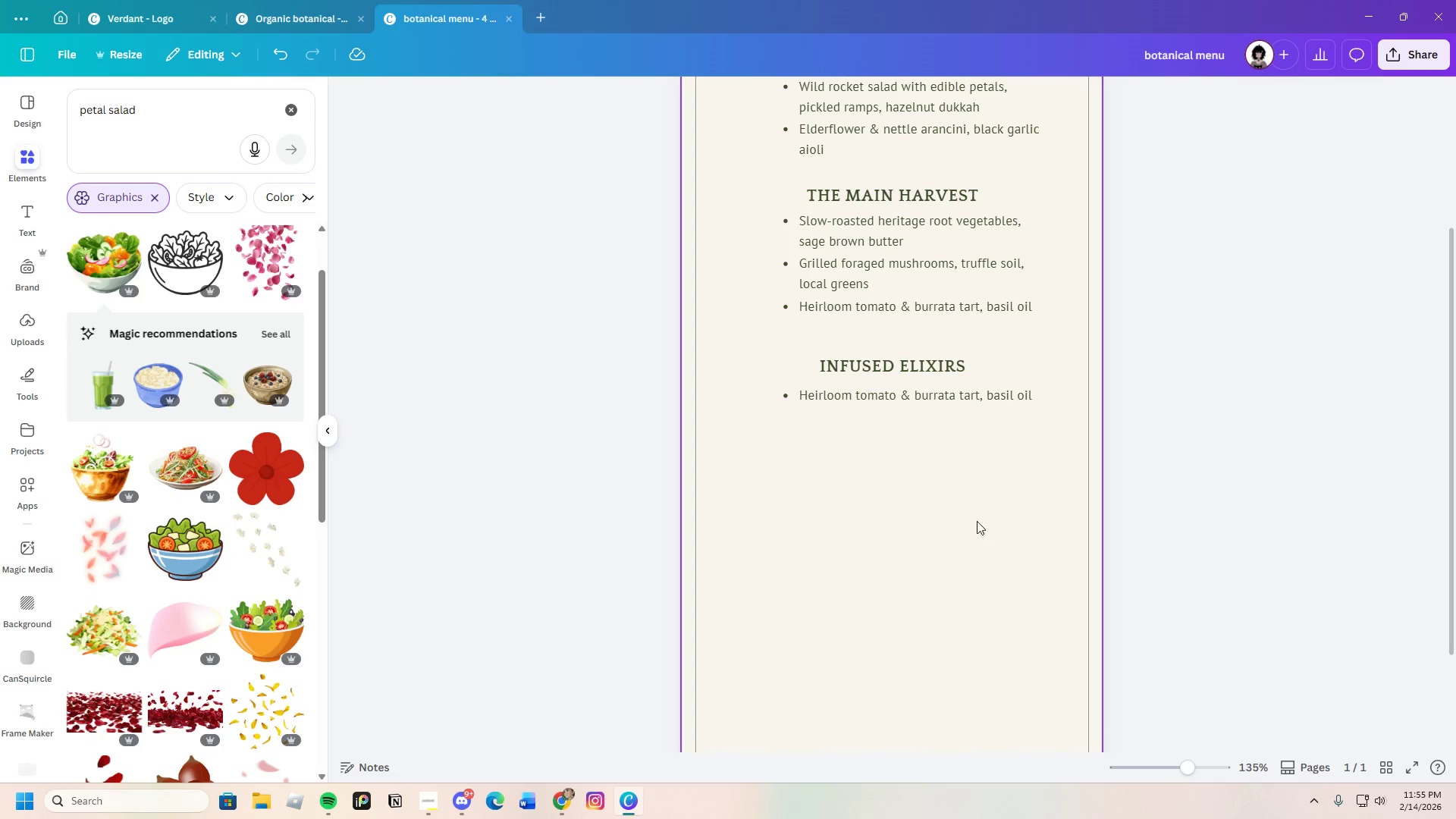 
double_click([913, 402])
 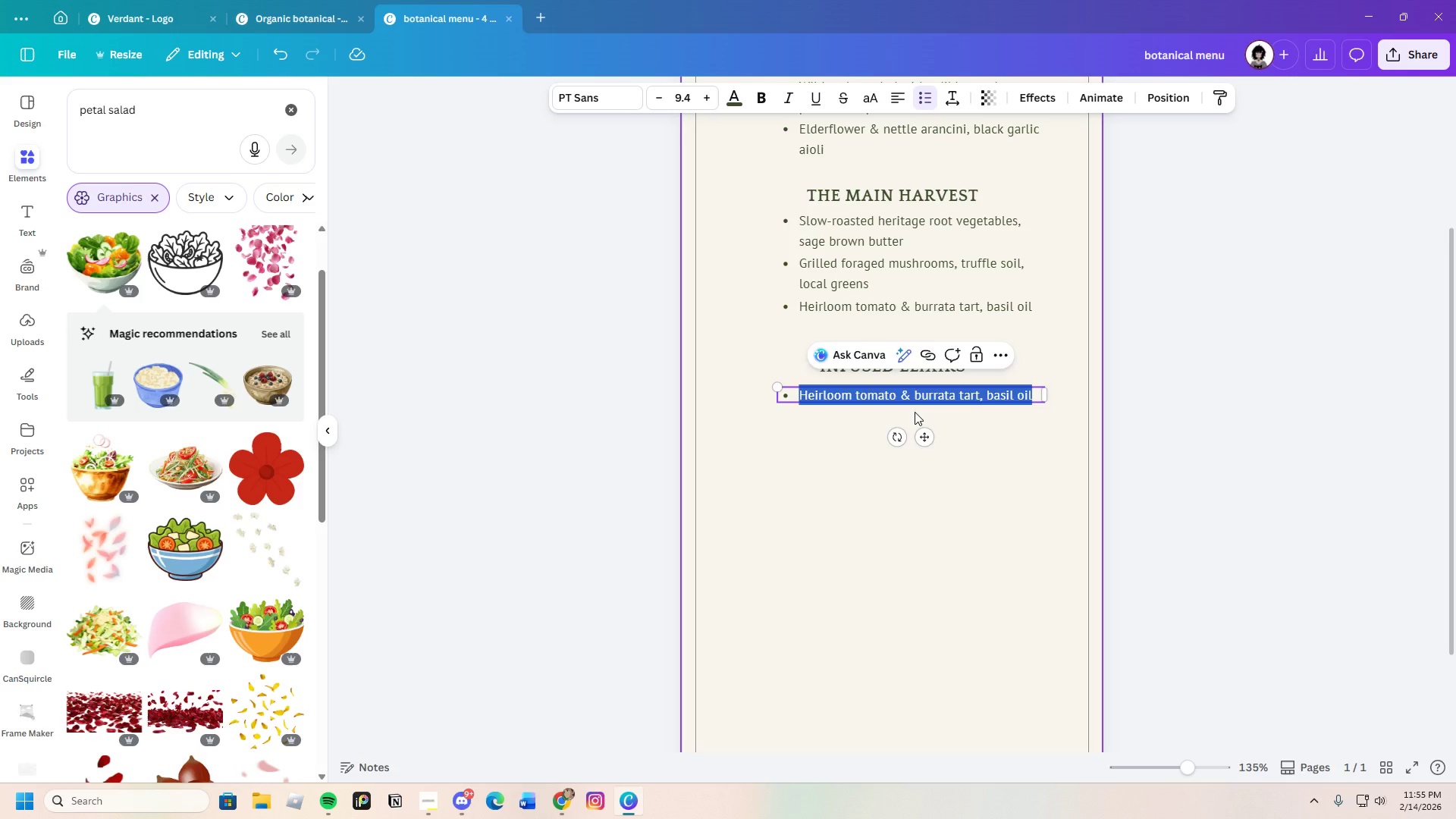 
key(Backspace)
type(House-infused )
 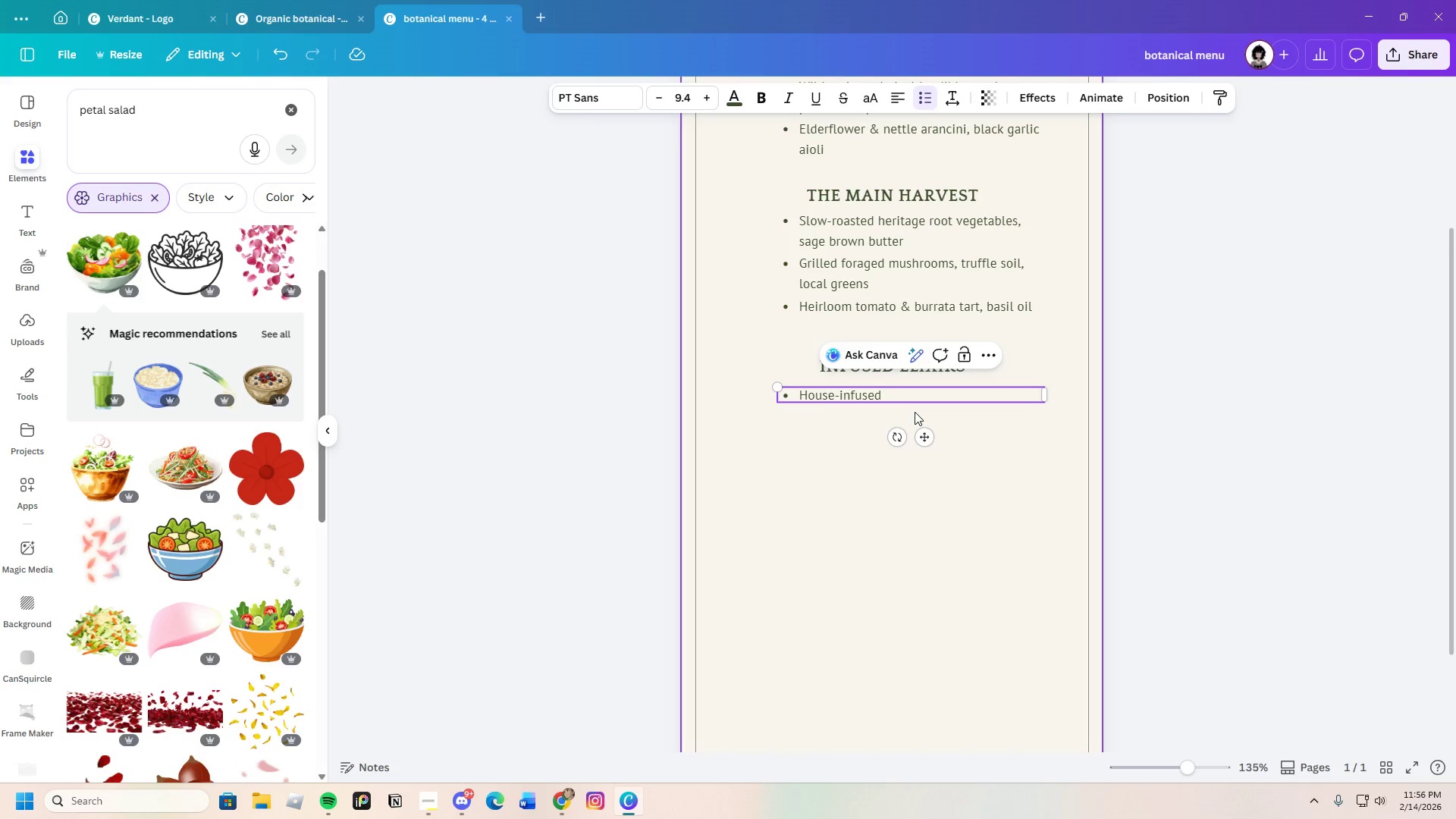 
type(gin: lemon verbena & )
 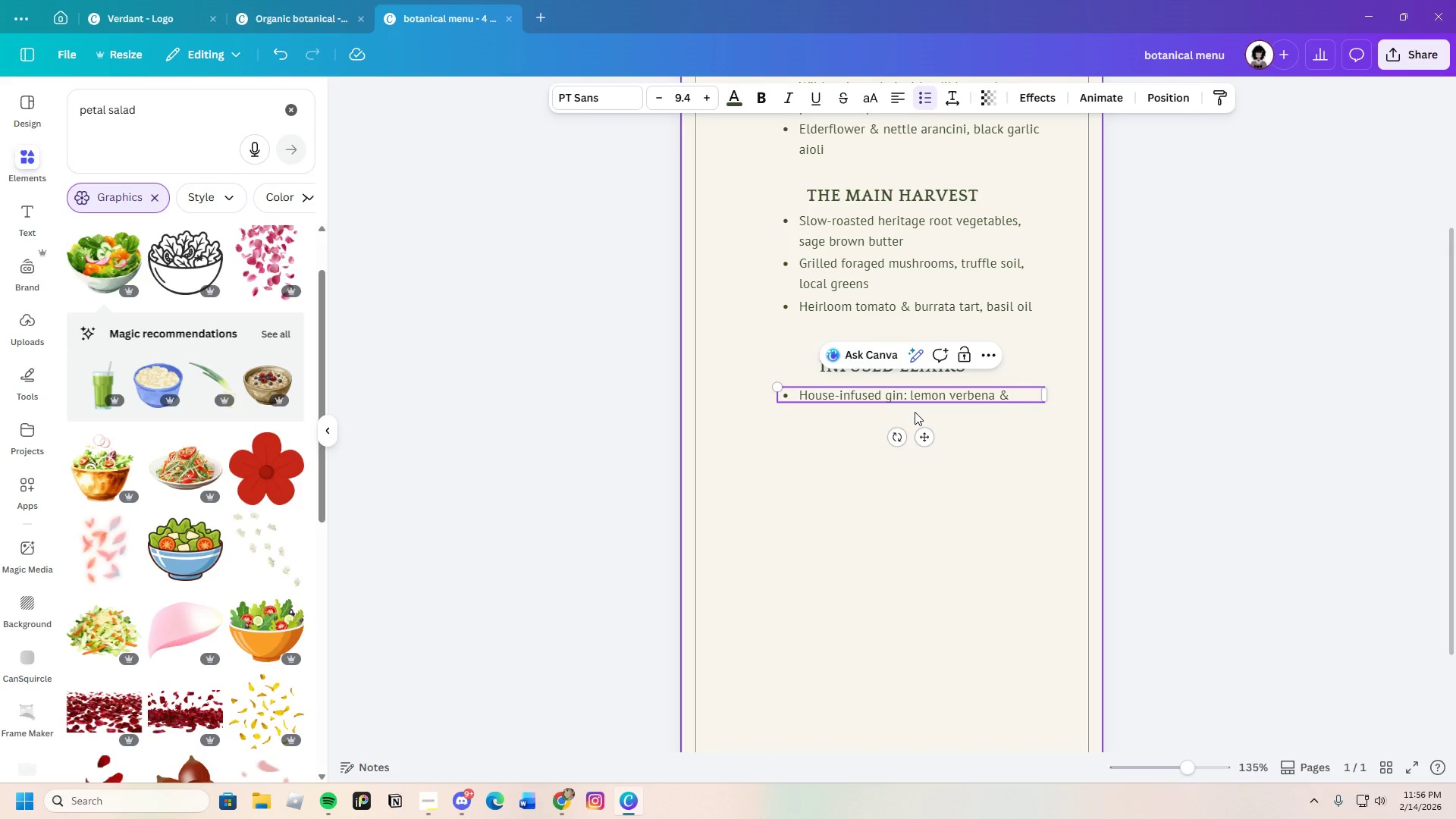 
type(juniper)
 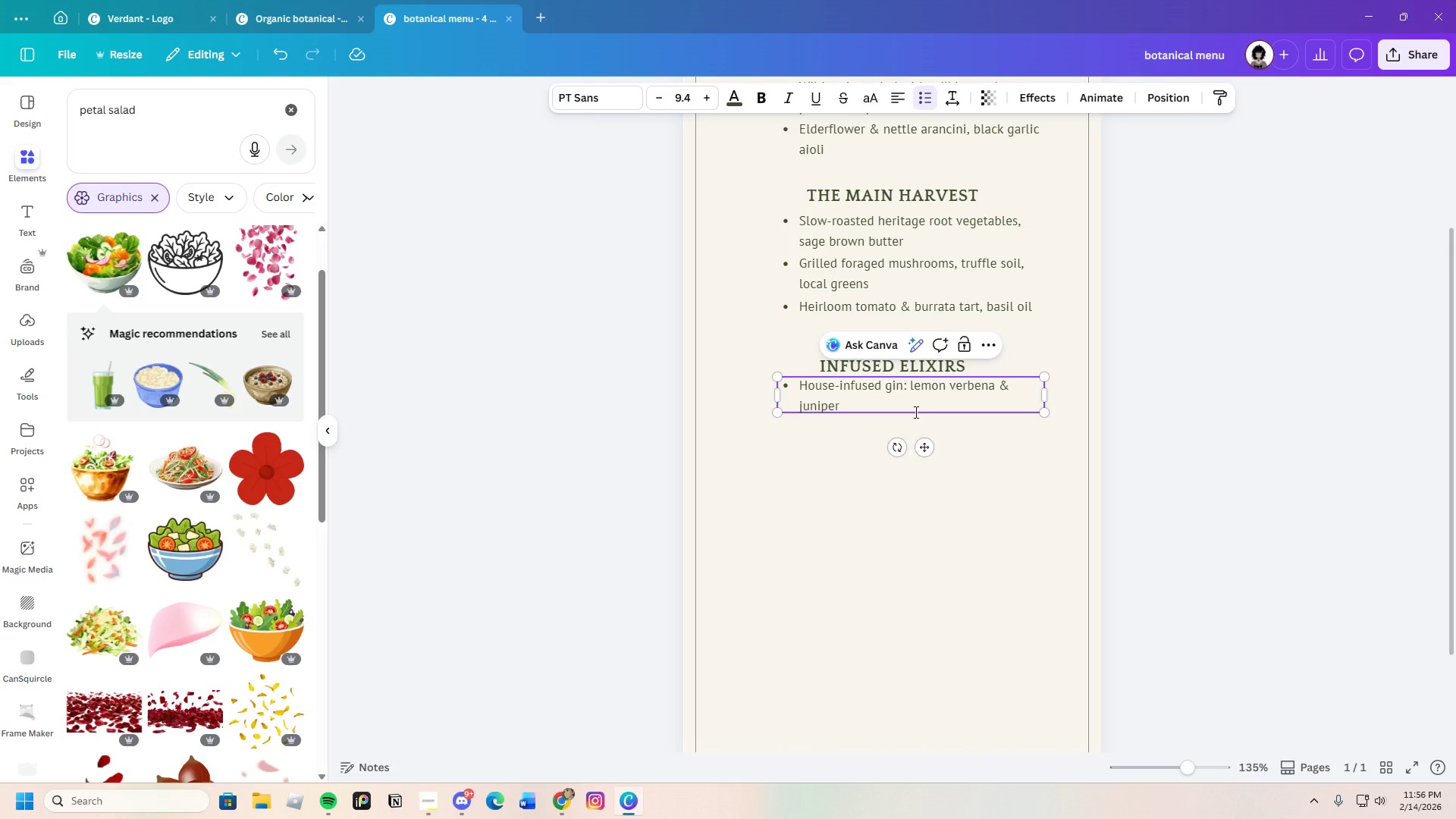 
left_click([963, 513])
 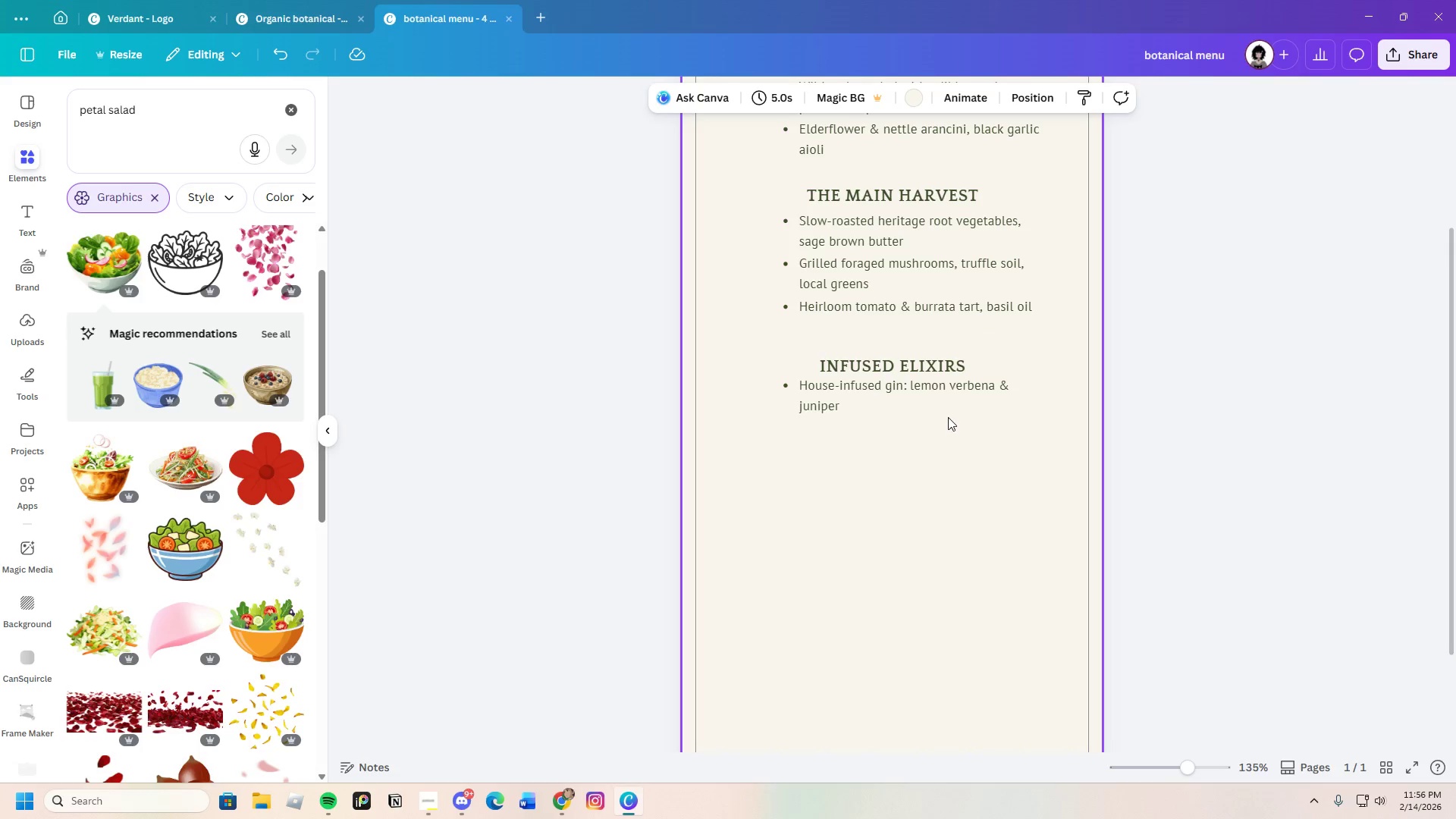 
left_click([951, 408])
 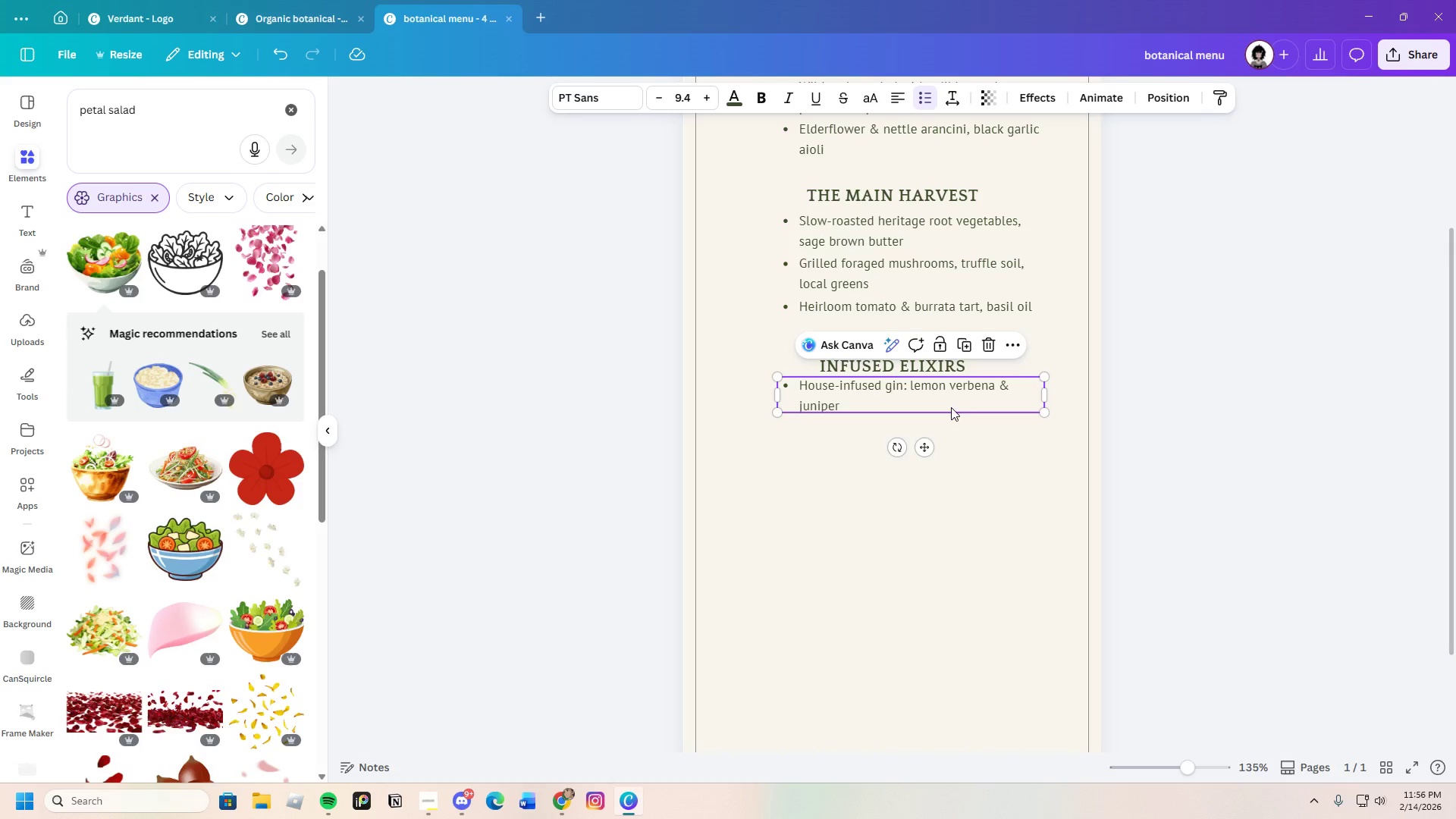 
key(Control+C)
 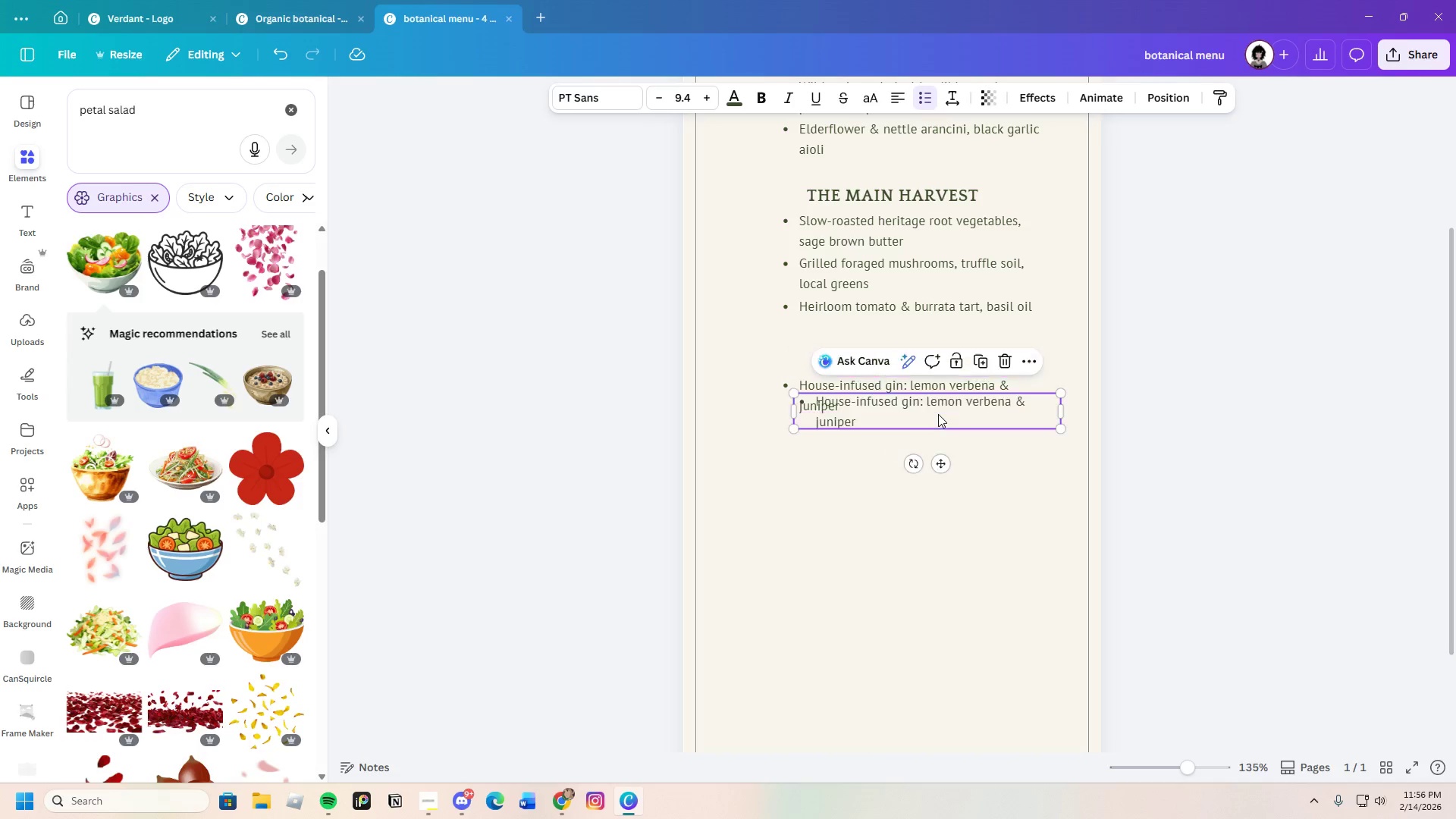 
key(Control+V)
 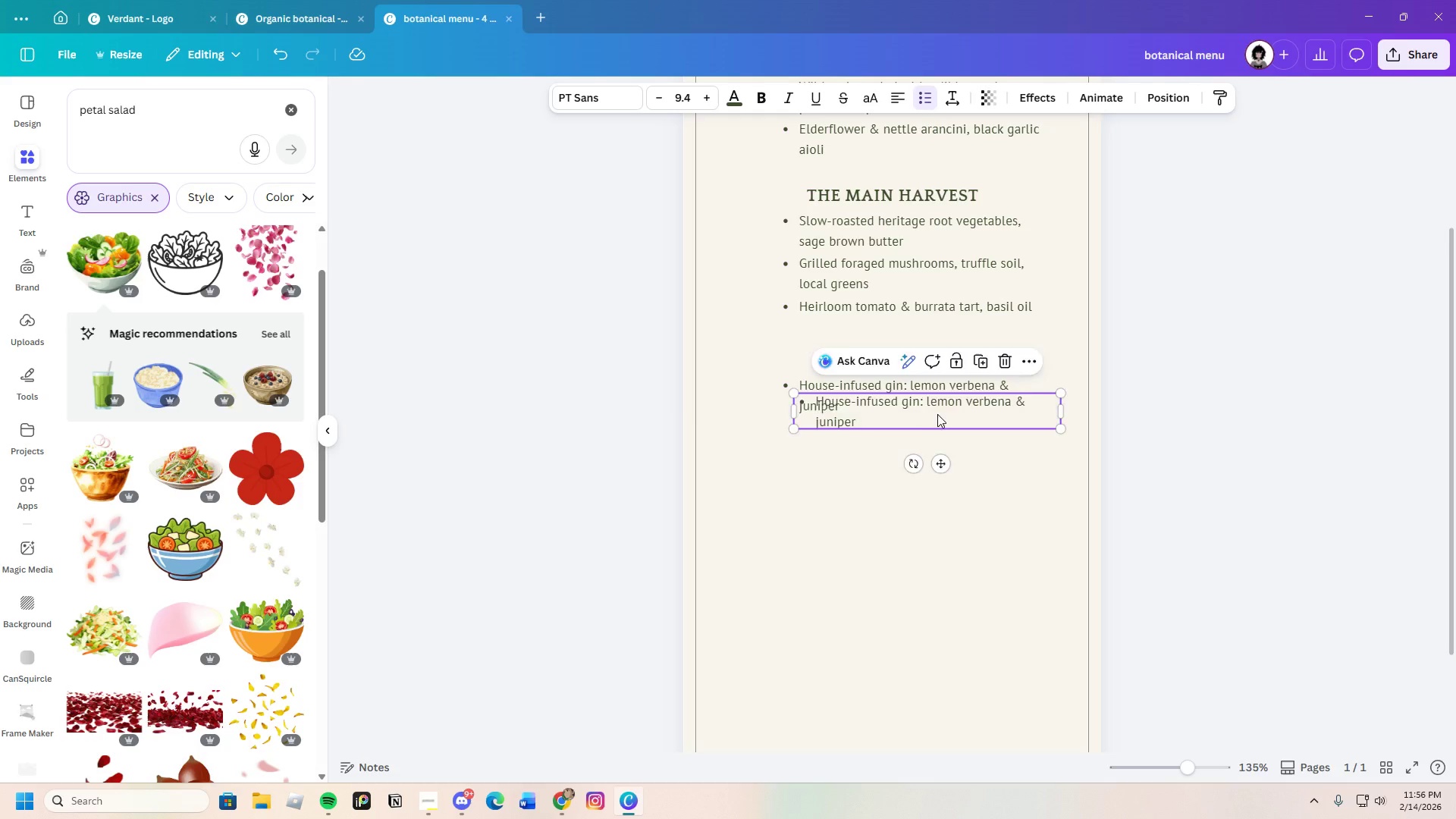 
left_click_drag(start_coordinate=[938, 414], to_coordinate=[918, 439])
 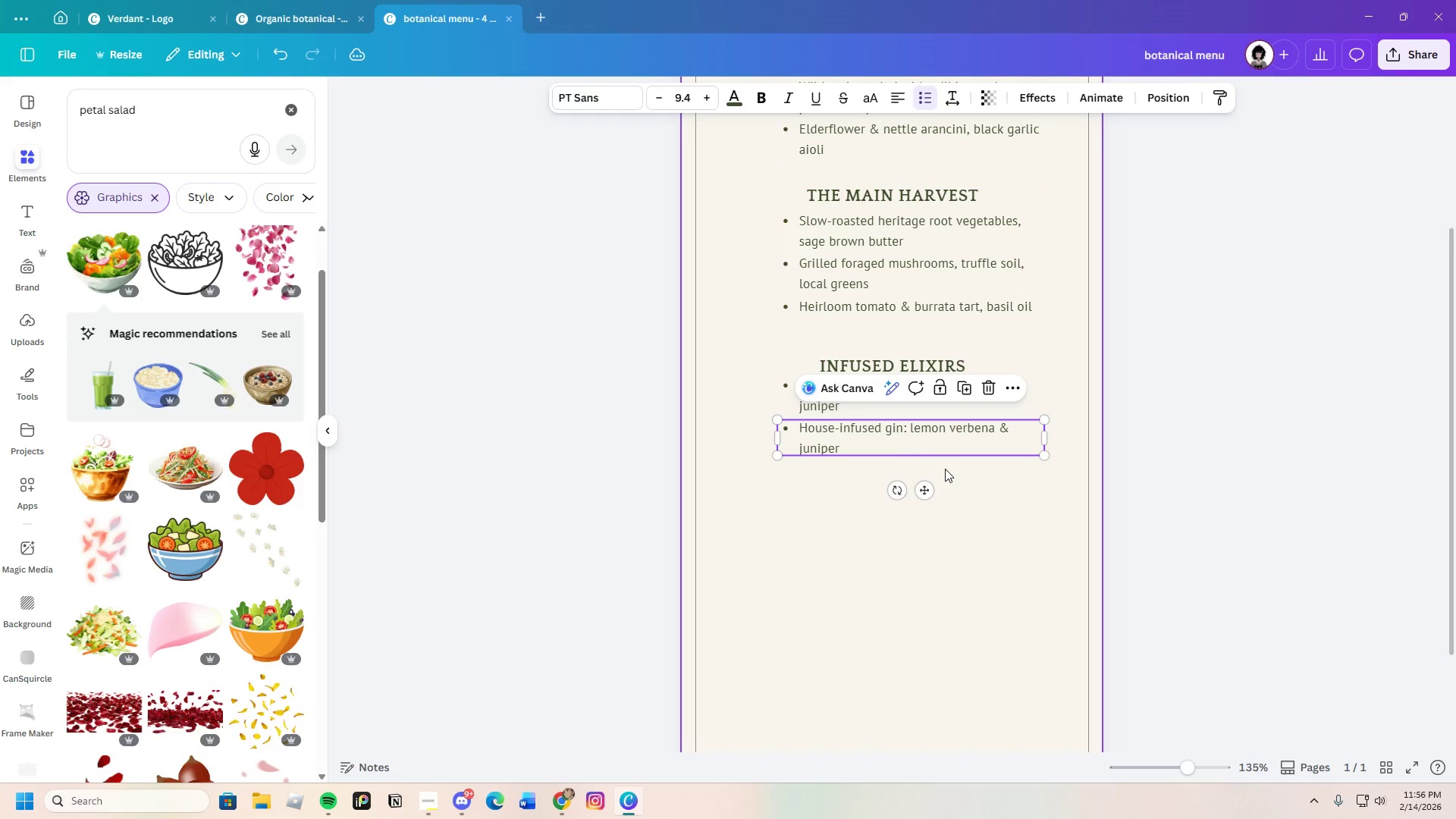 
left_click([945, 469])
 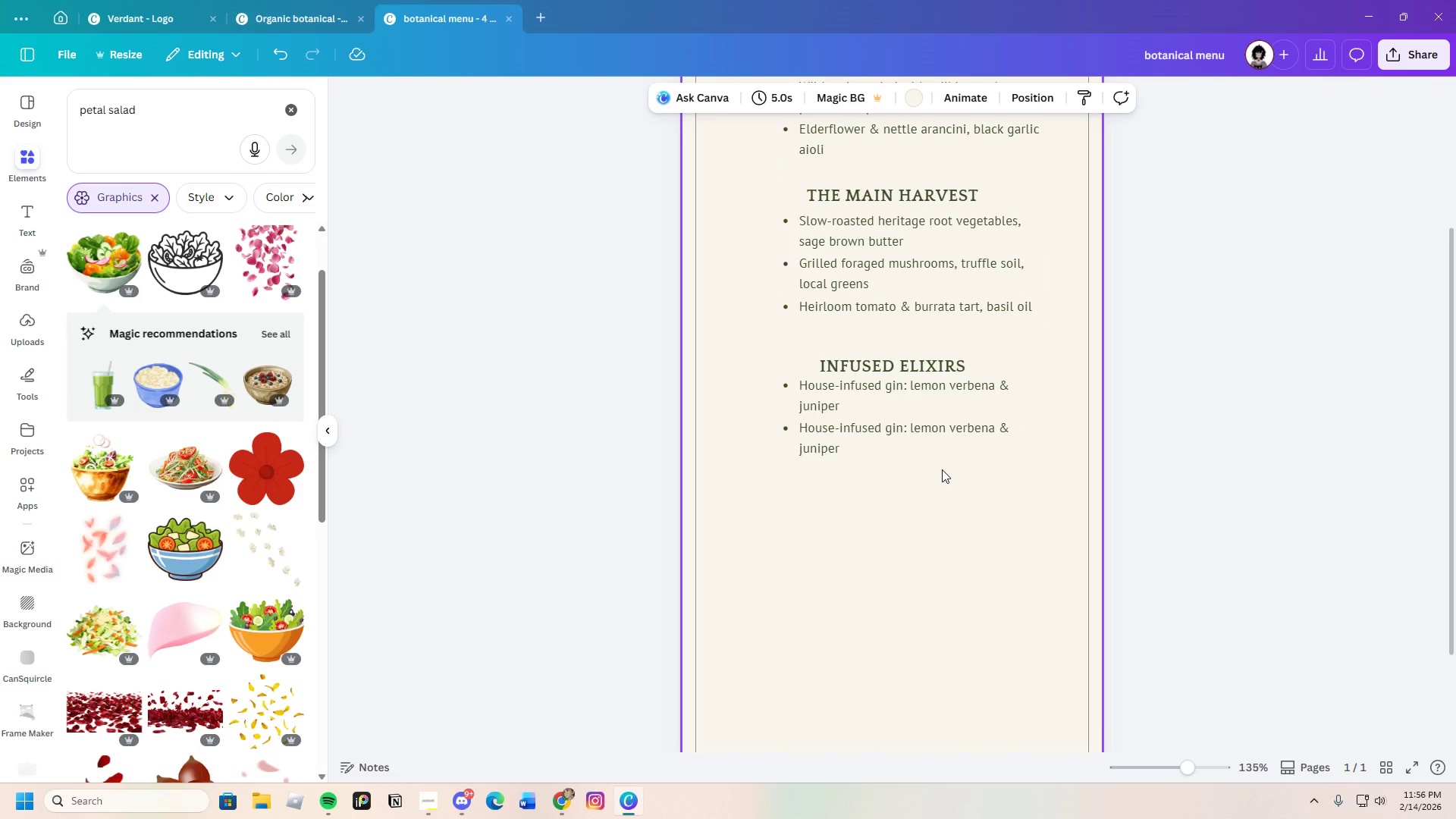 
left_click([868, 446])
 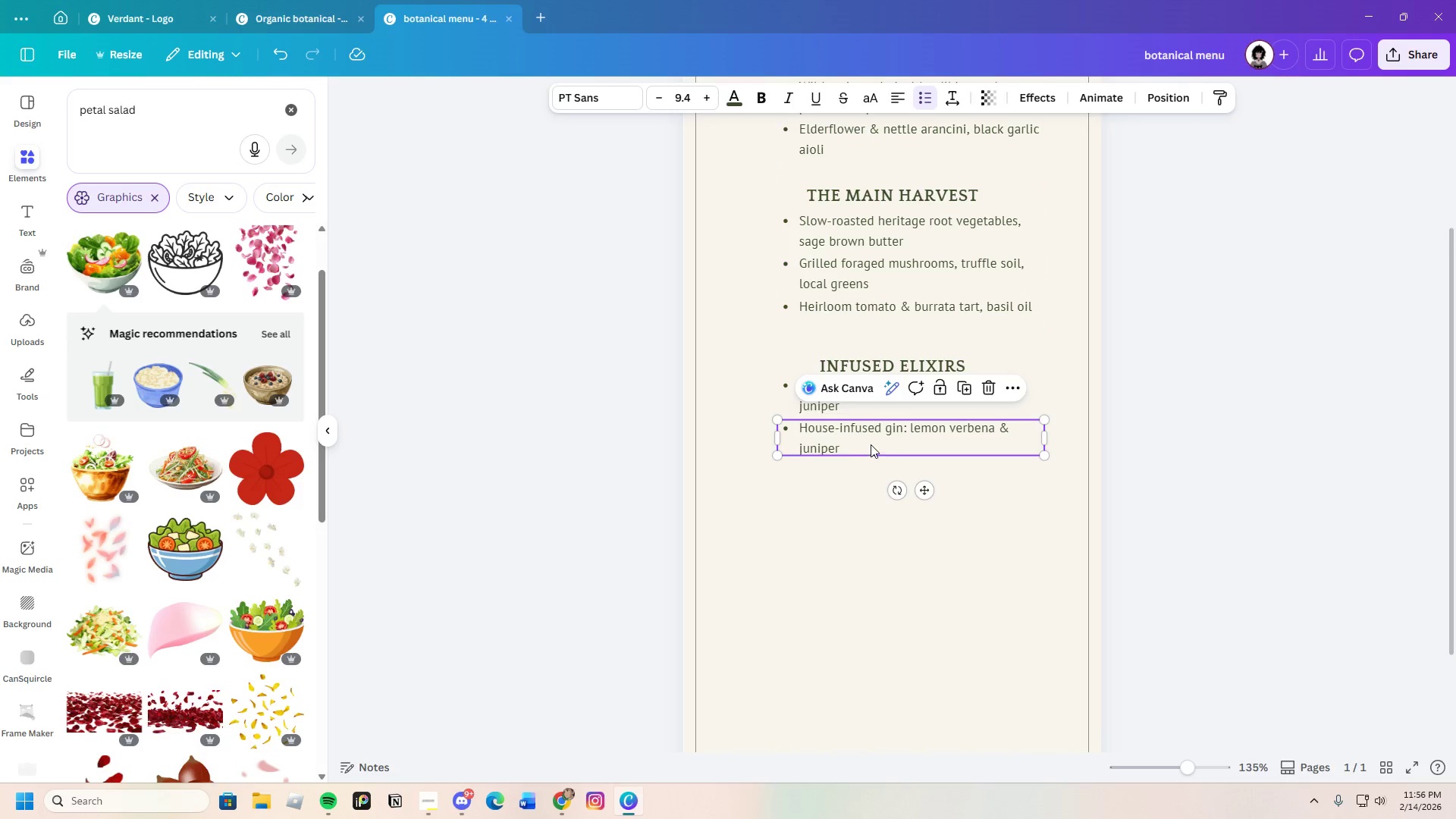 
left_click([871, 444])
 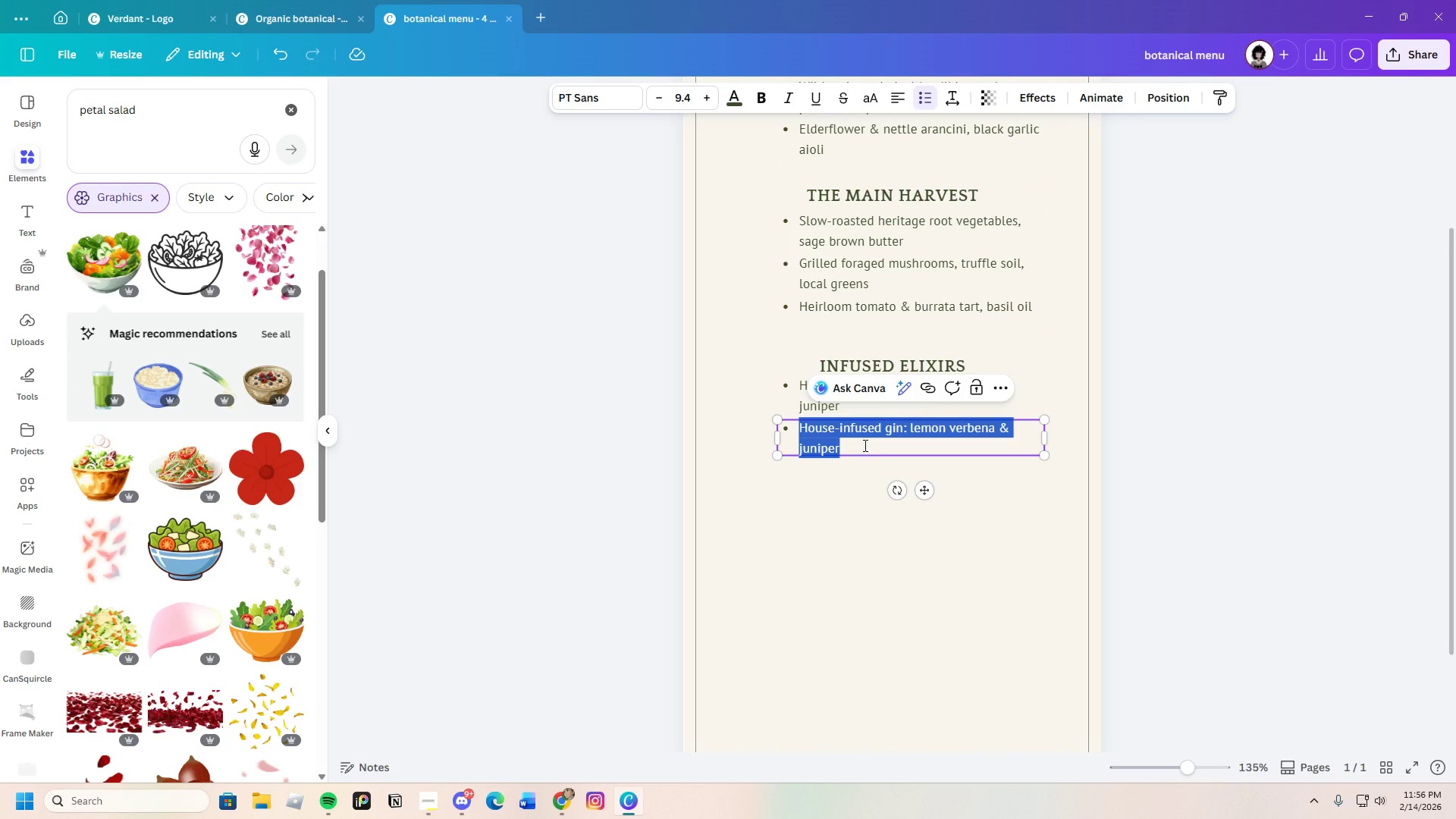 
key(Backspace)
type(Seasonal )
 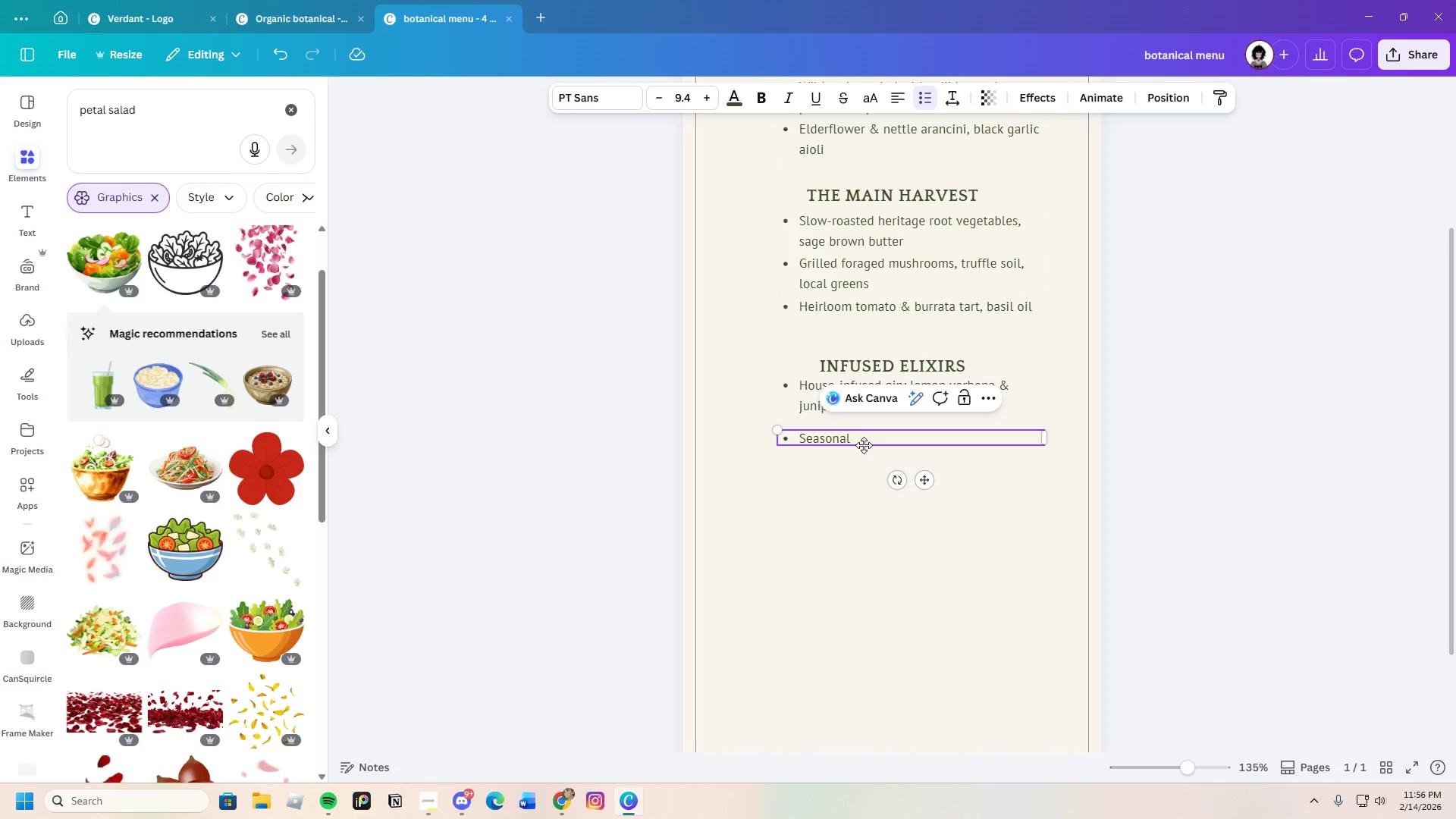 
type(shrub: )
 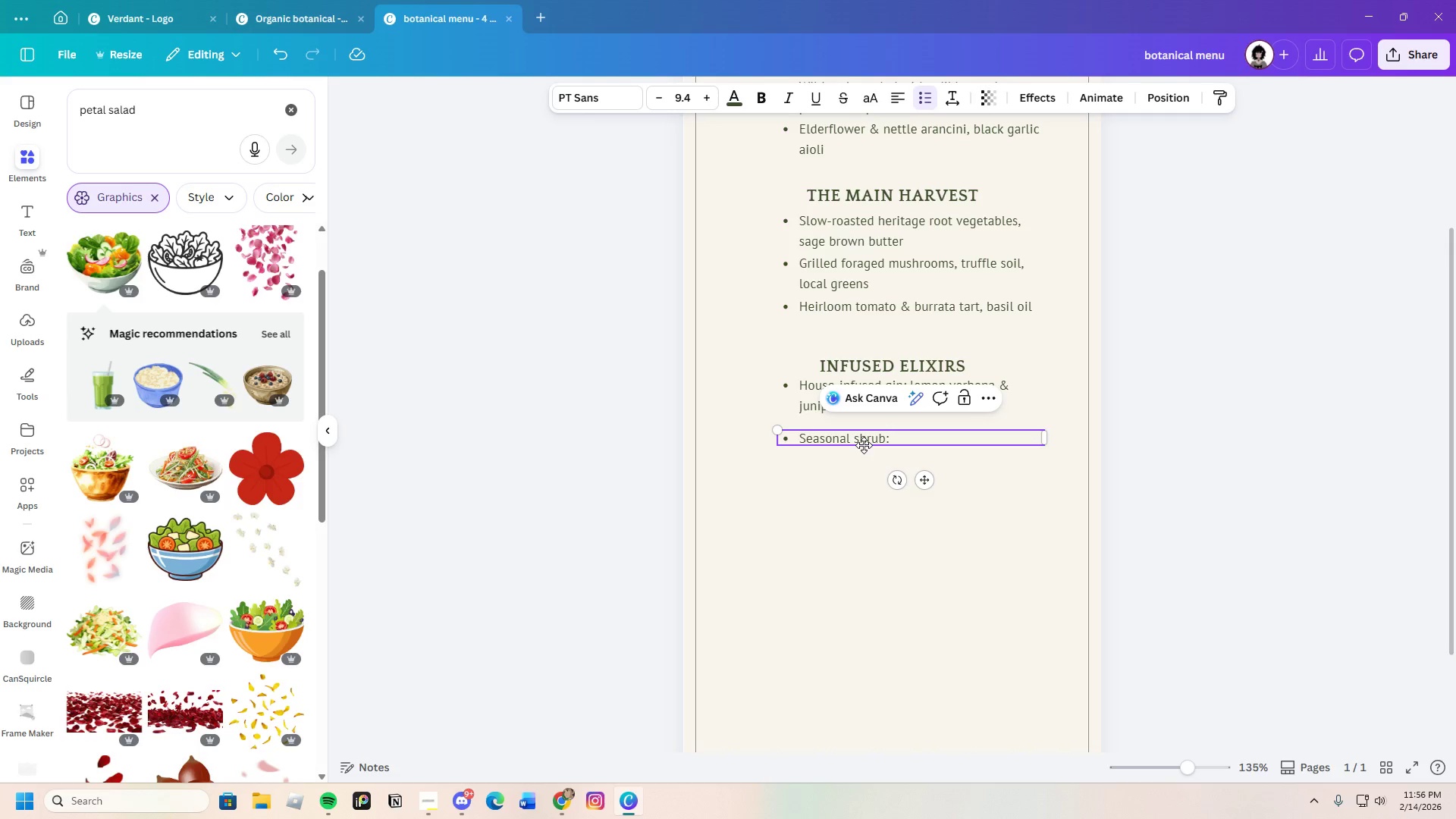 
type(blackberry & thyme)
 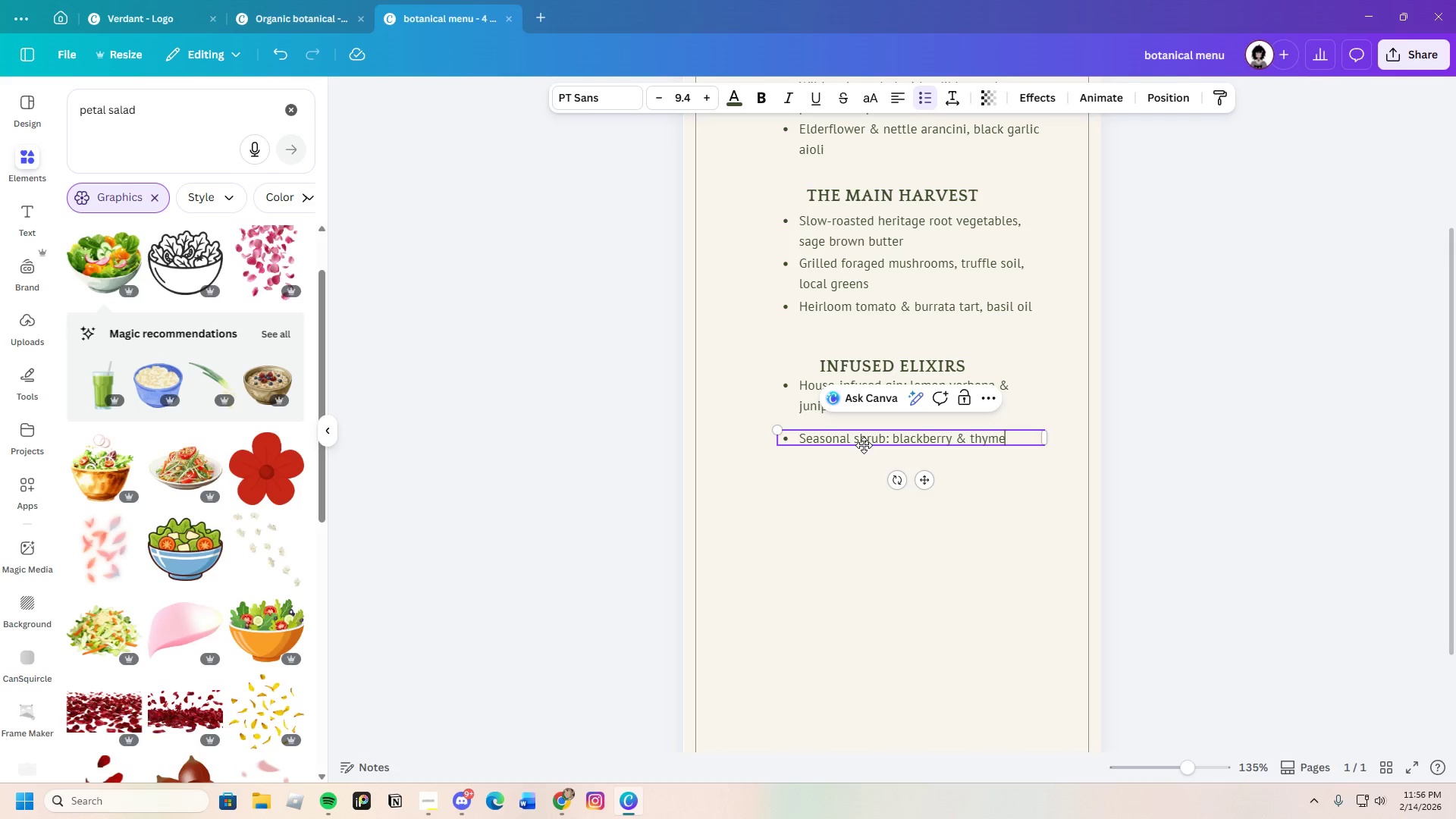 
wait(9.58)
 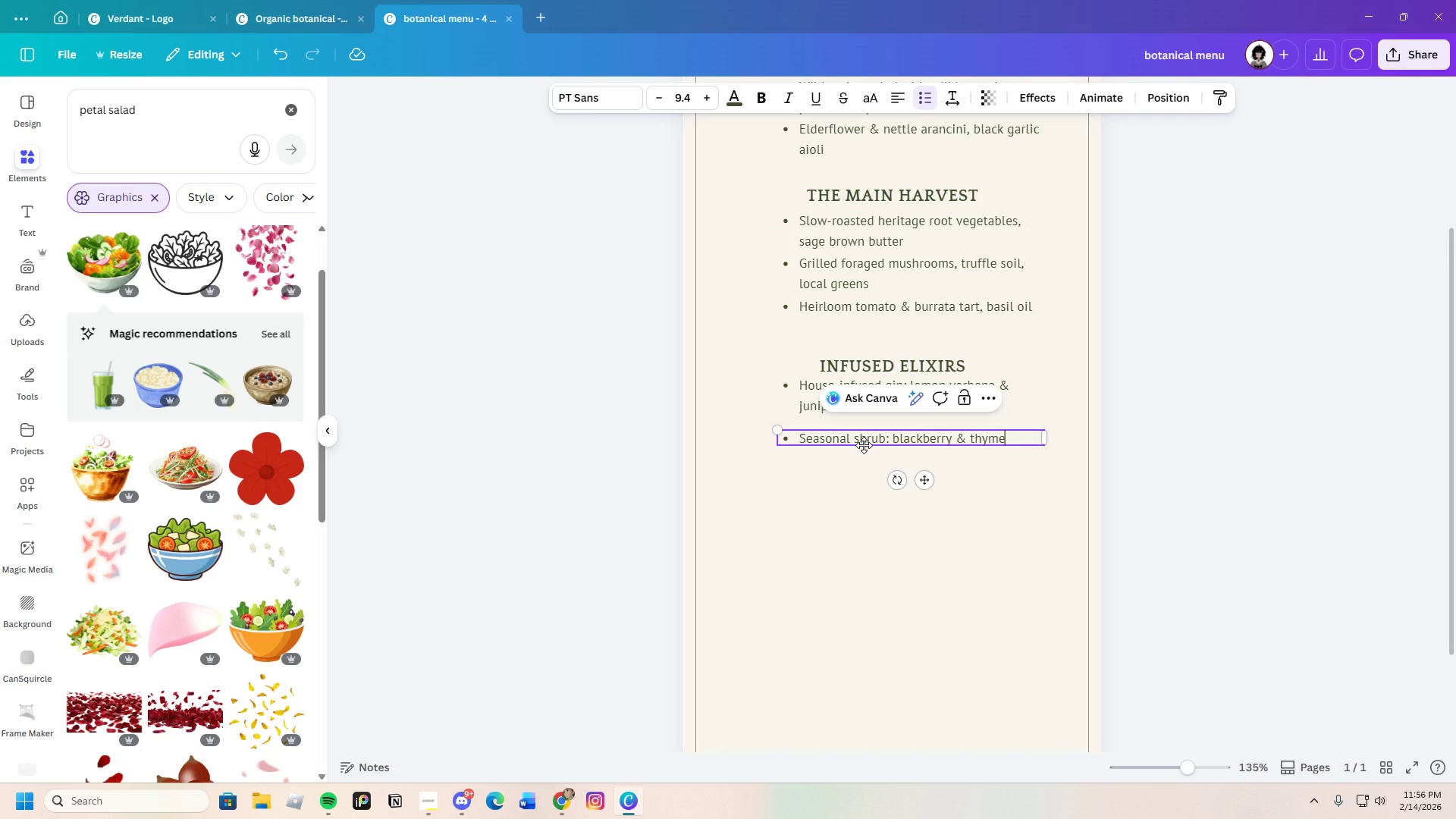 
left_click([945, 529])
 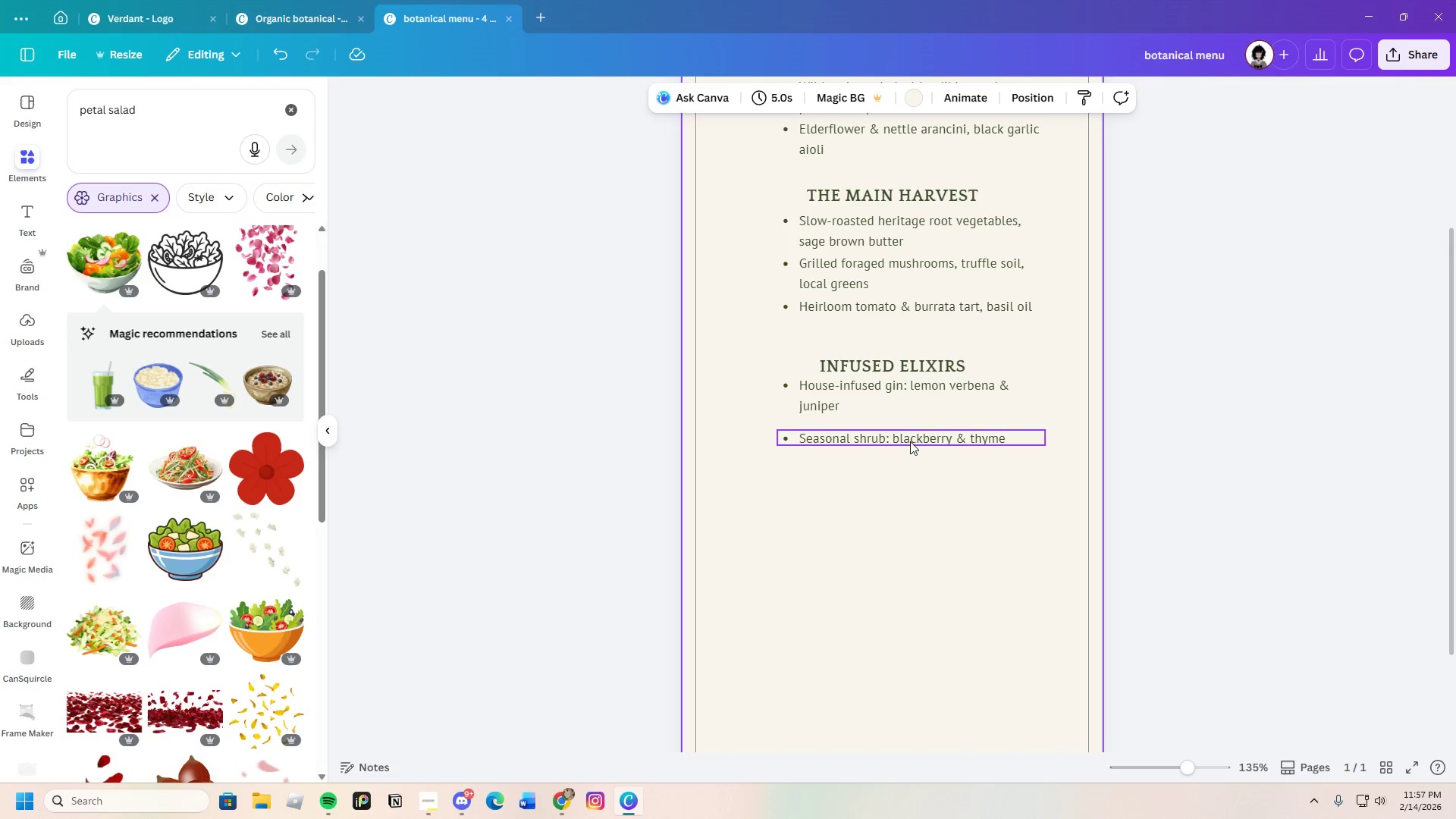 
left_click_drag(start_coordinate=[912, 441], to_coordinate=[915, 435])
 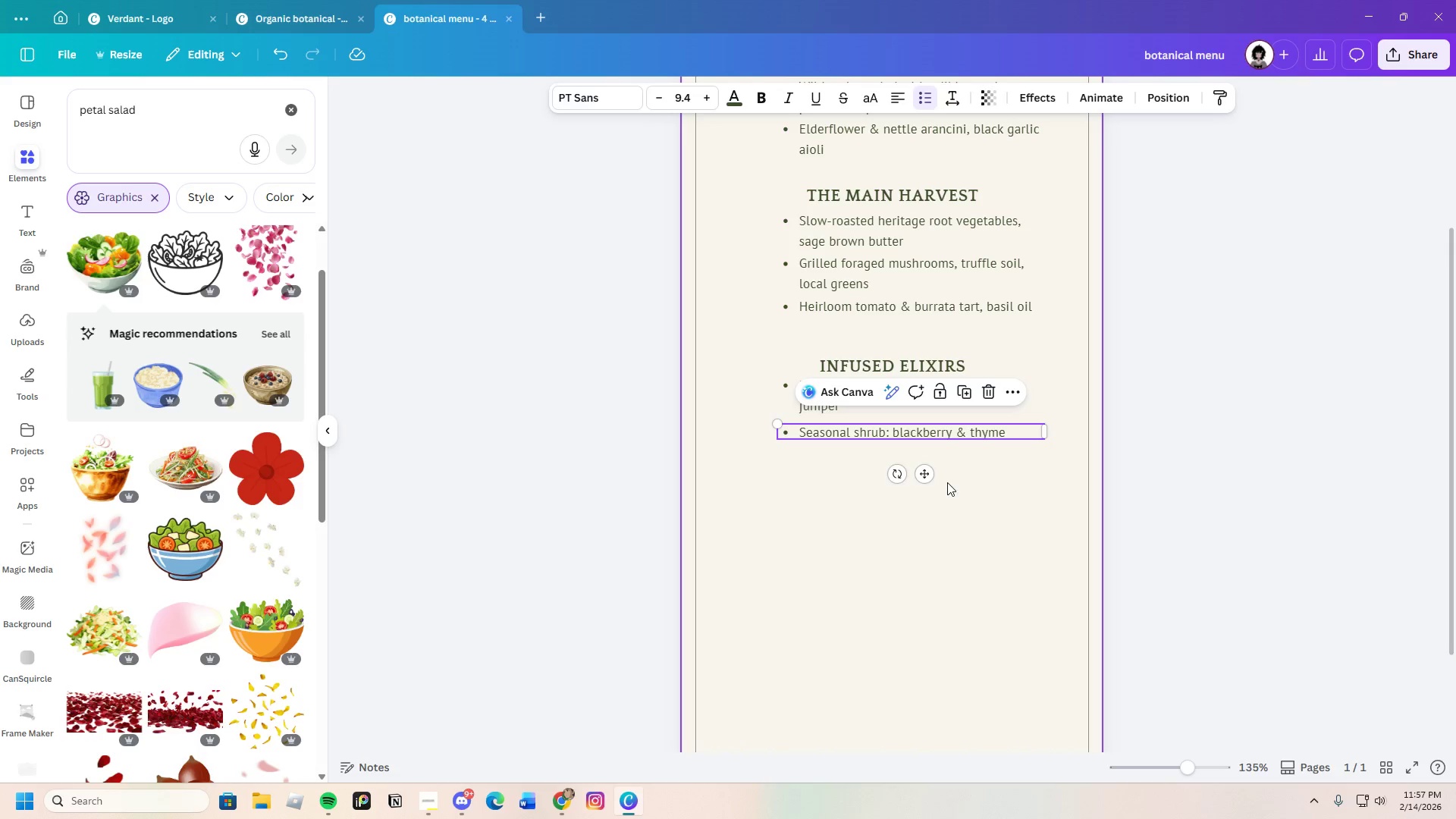 
left_click([947, 482])
 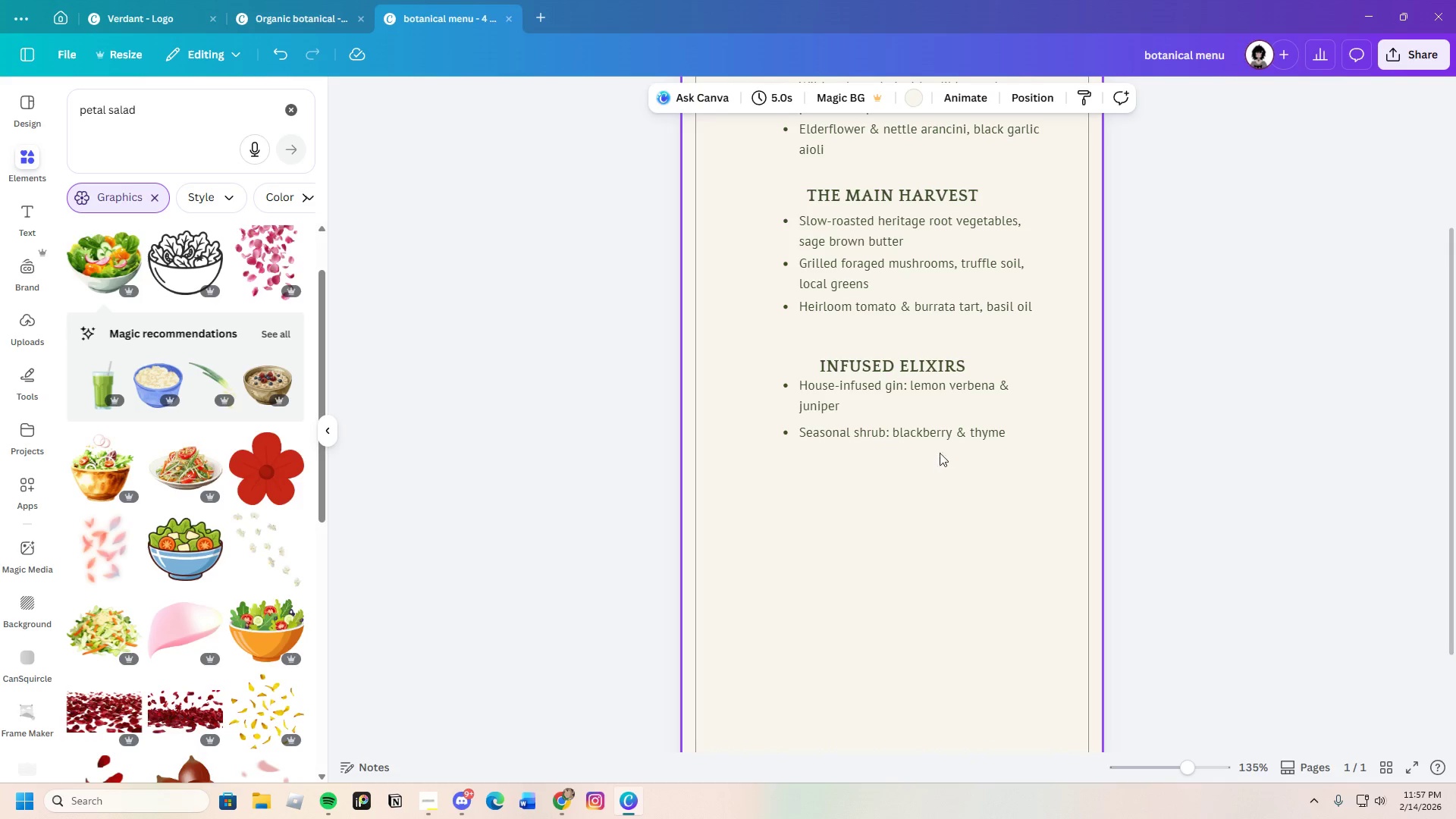 
left_click([945, 438])
 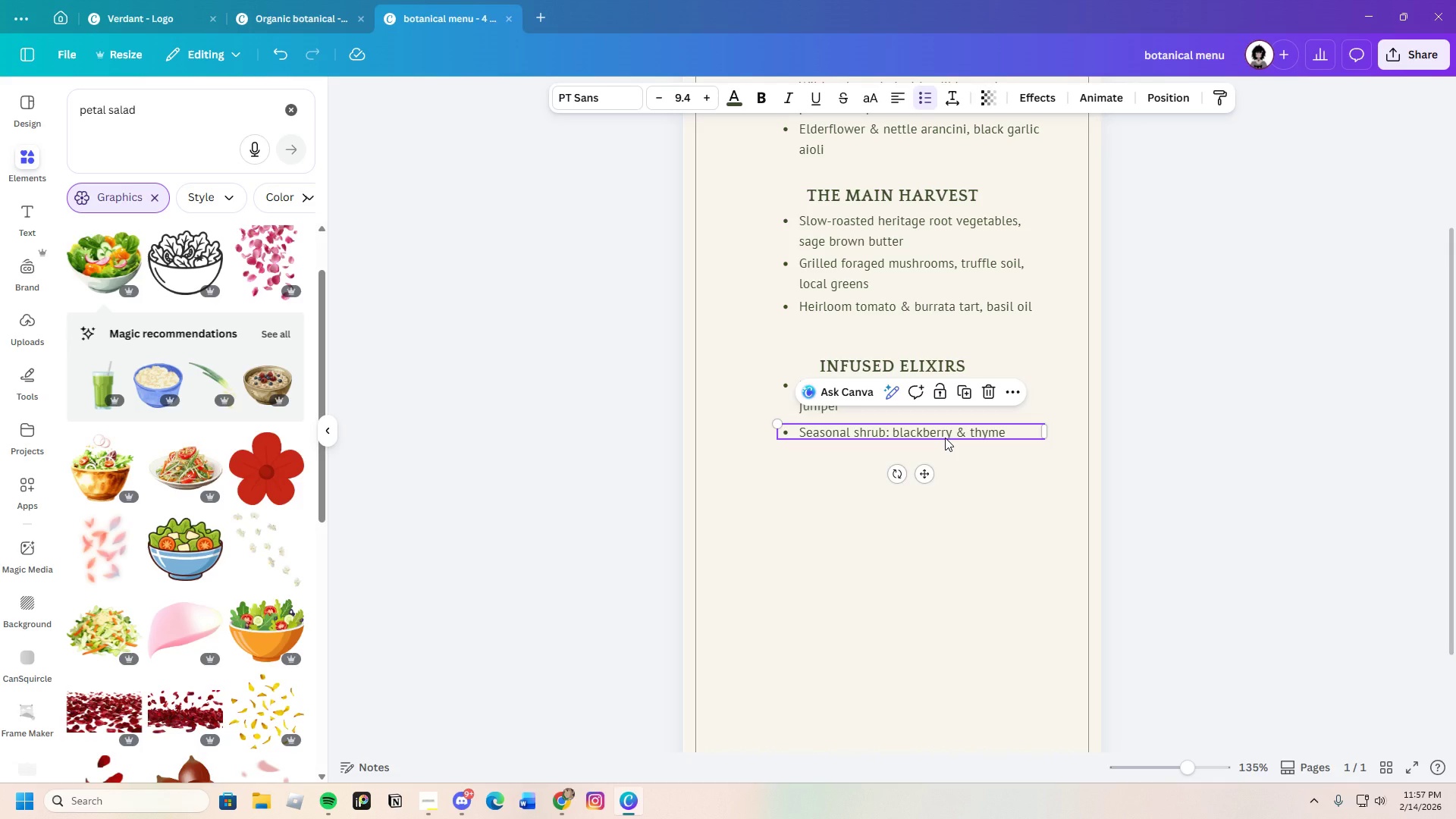 
key(Control+C)
 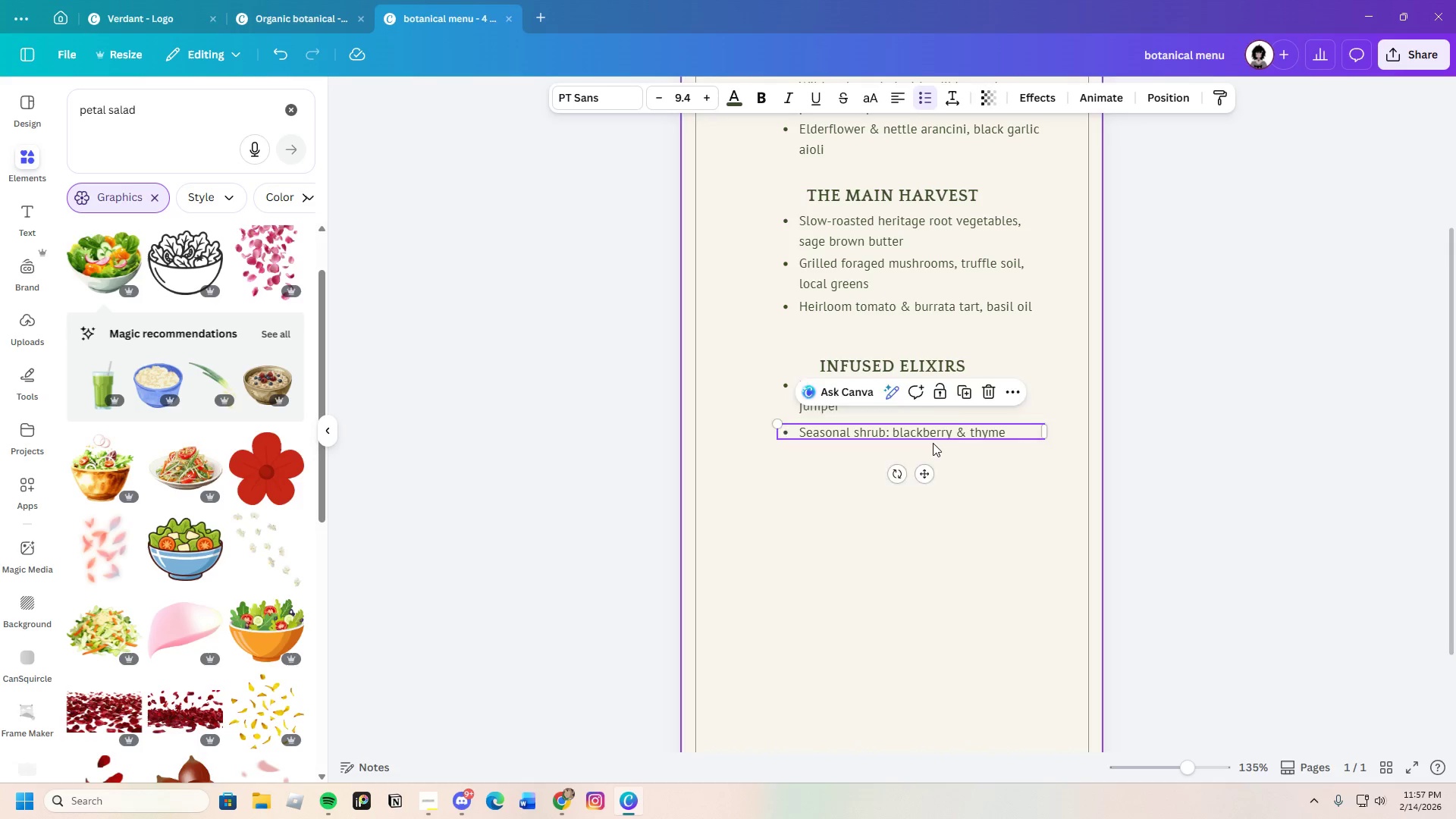 
key(Control+V)
 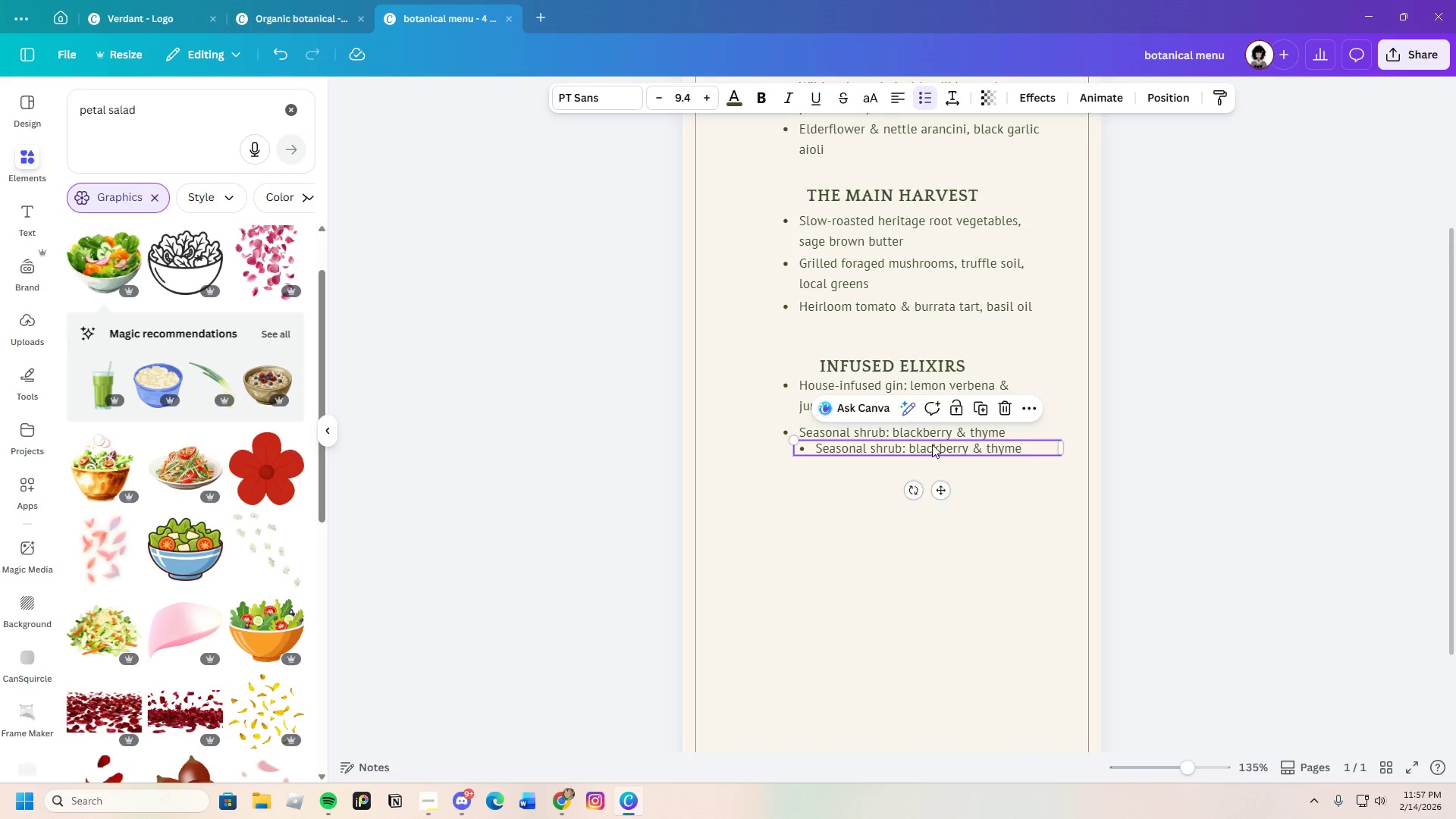 
left_click_drag(start_coordinate=[933, 443], to_coordinate=[913, 461])
 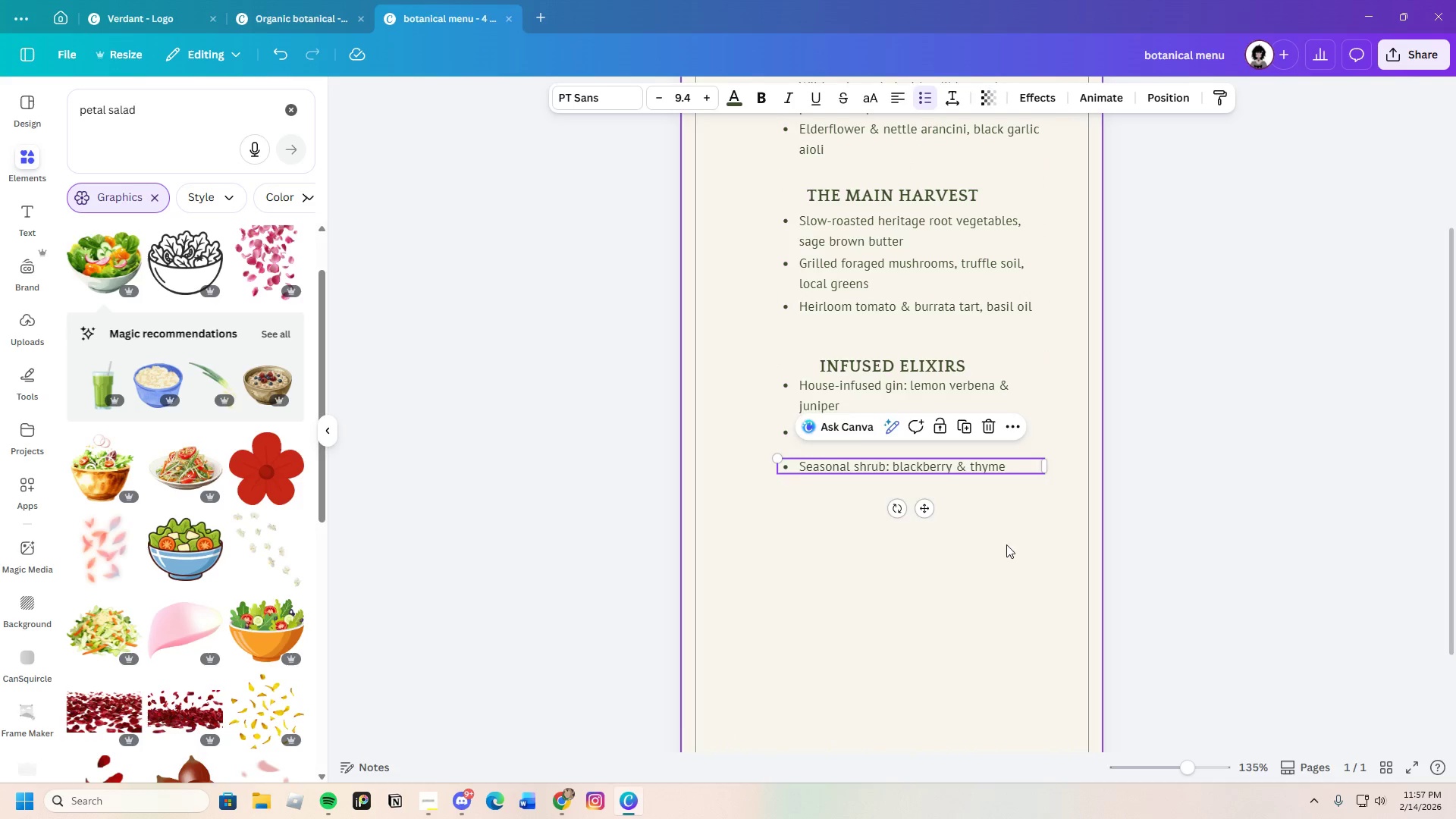 
scroll: coordinate [1009, 548], scroll_direction: up, amount: 3.0
 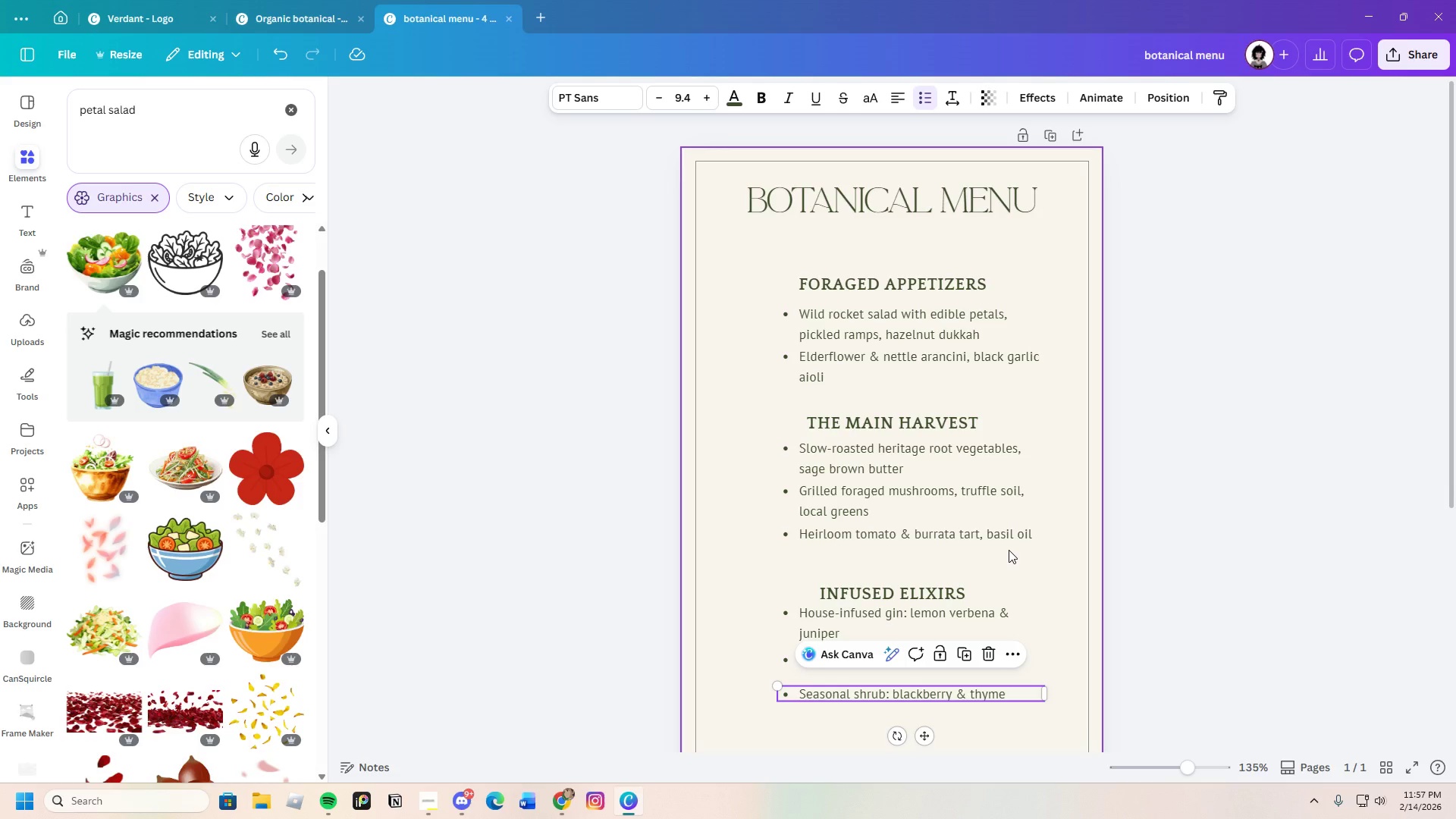 
scroll: coordinate [1009, 550], scroll_direction: down, amount: 3.0
 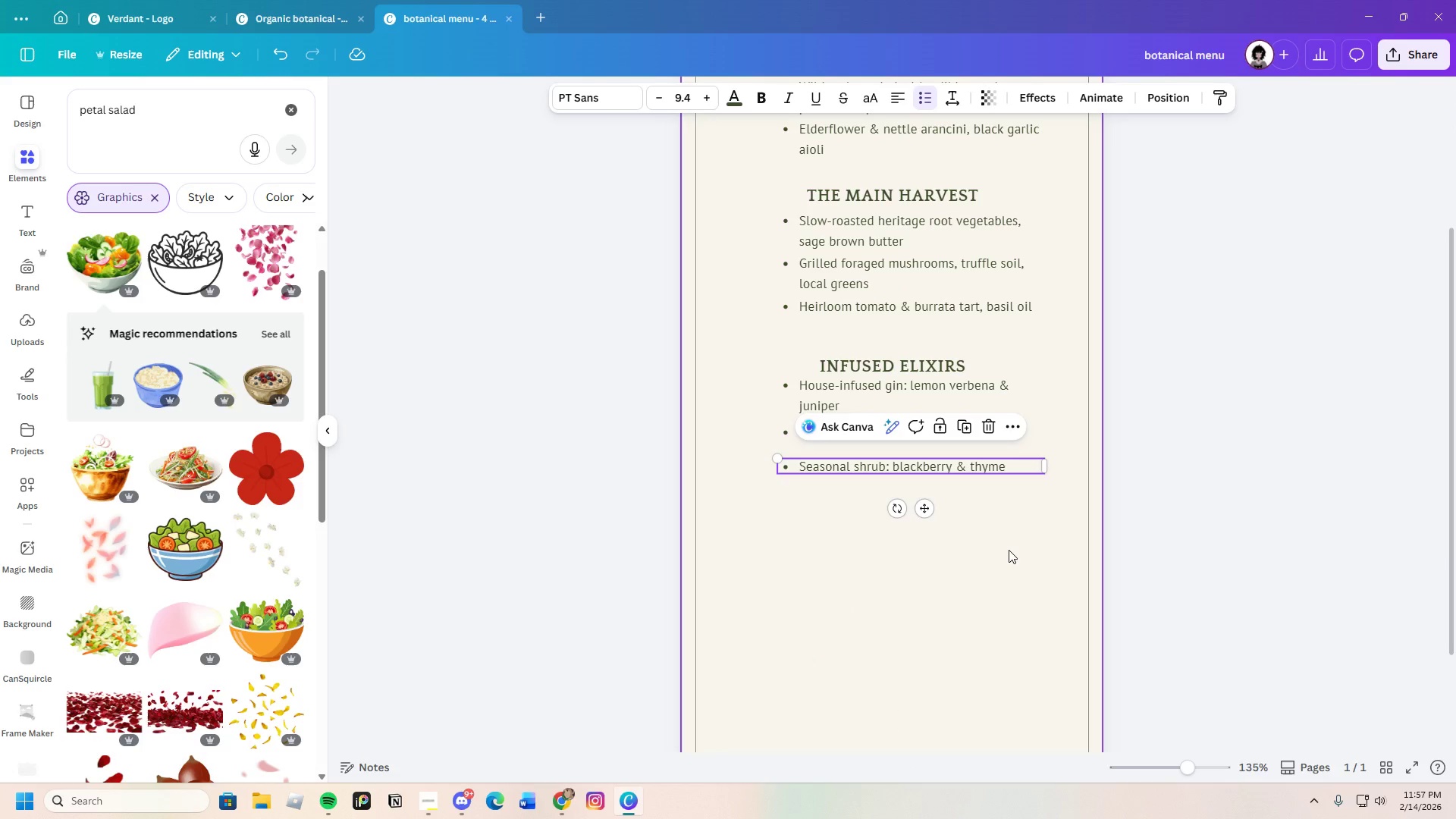 
left_click([1009, 550])
 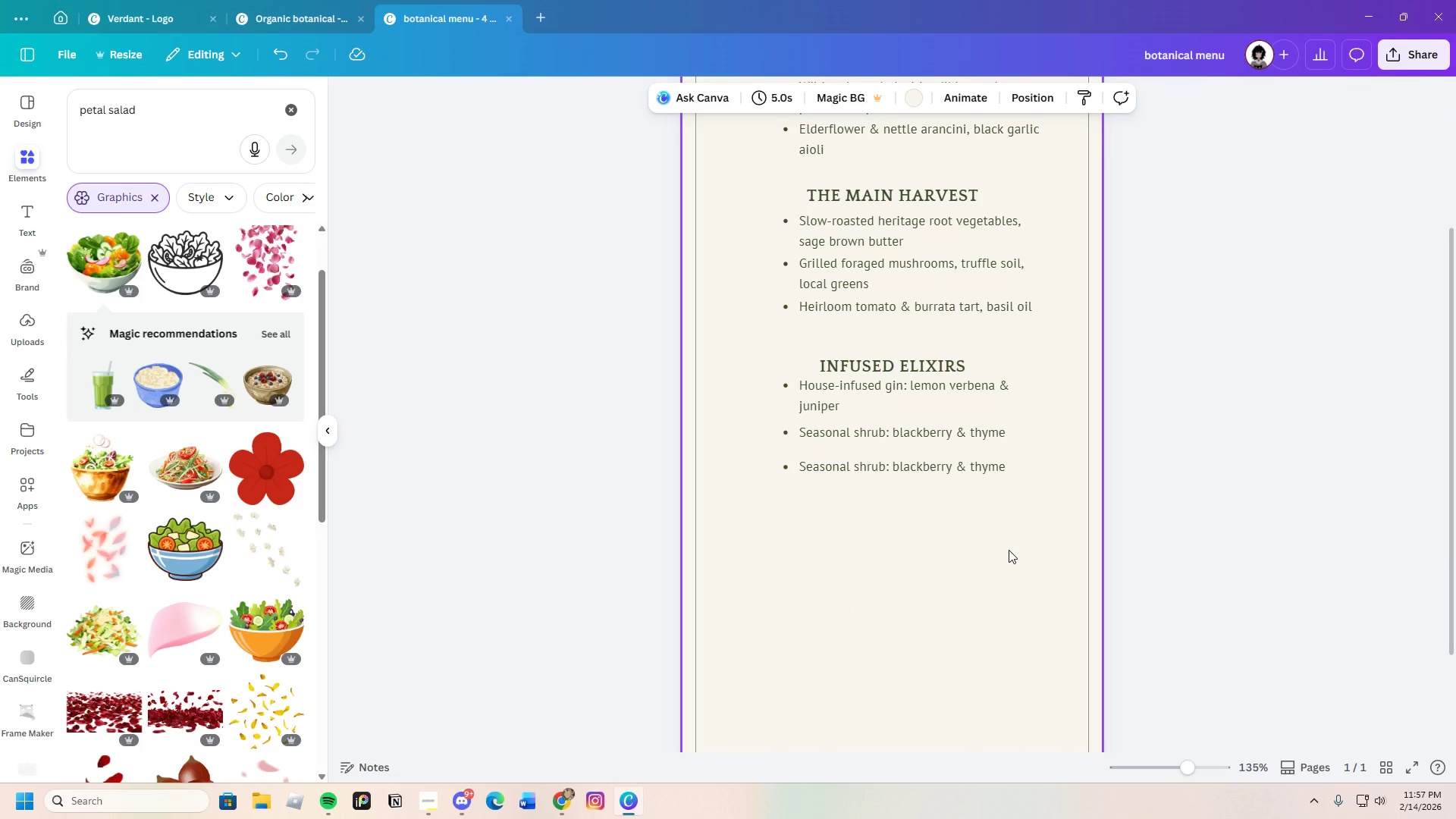 
scroll: coordinate [1009, 550], scroll_direction: up, amount: 2.0
 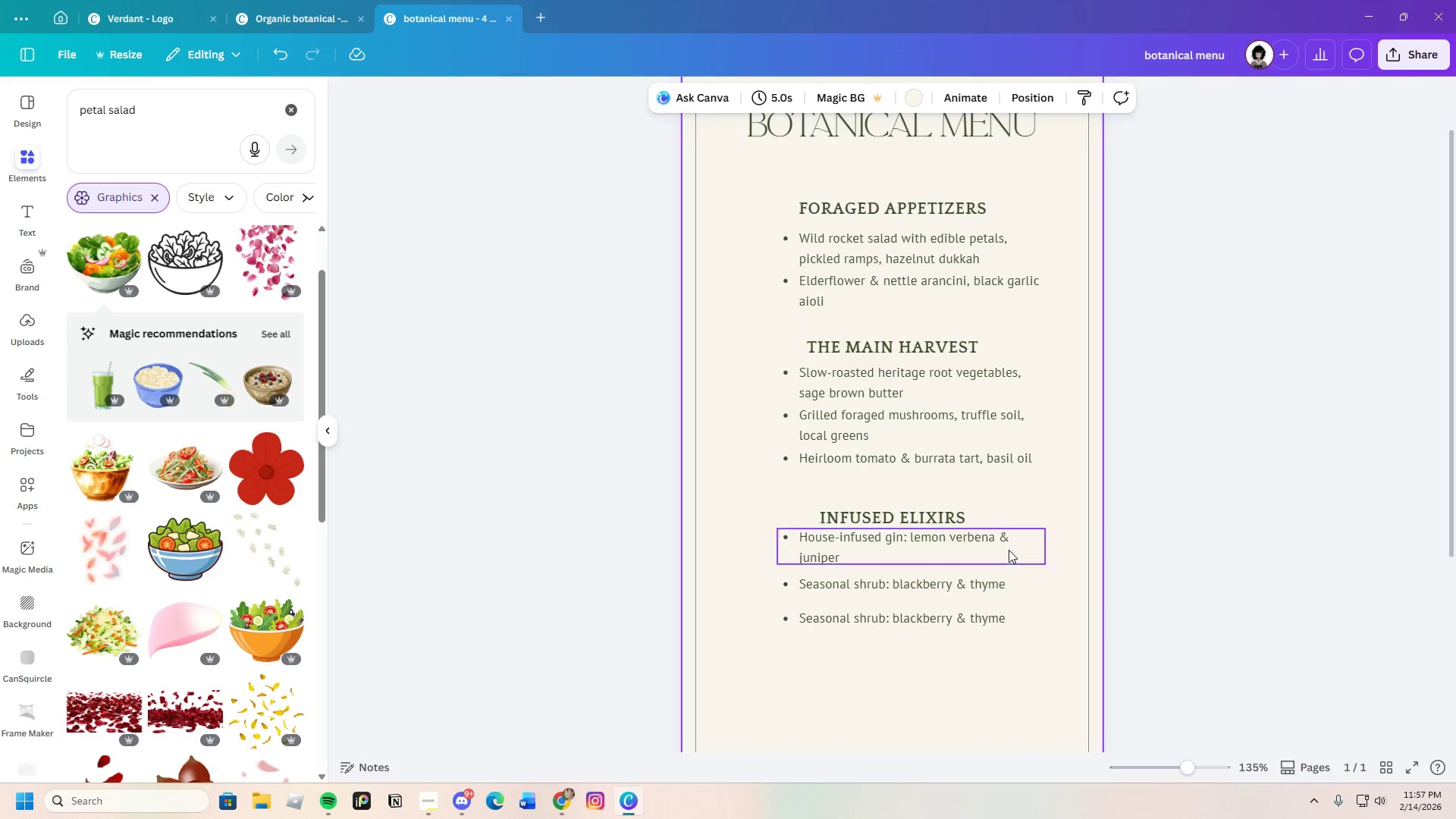 
scroll: coordinate [1009, 550], scroll_direction: down, amount: 1.0
 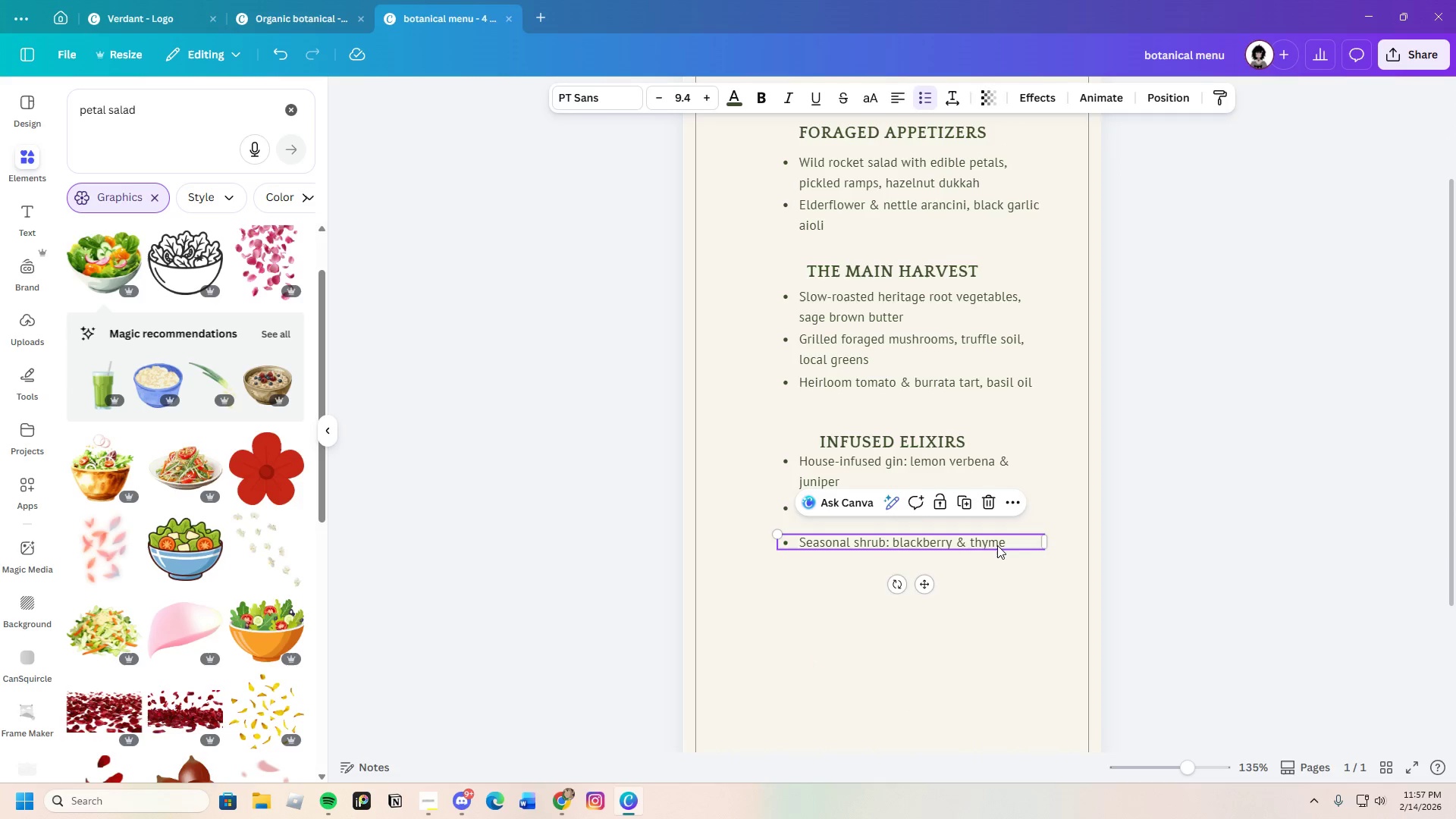 
double_click([997, 545])
 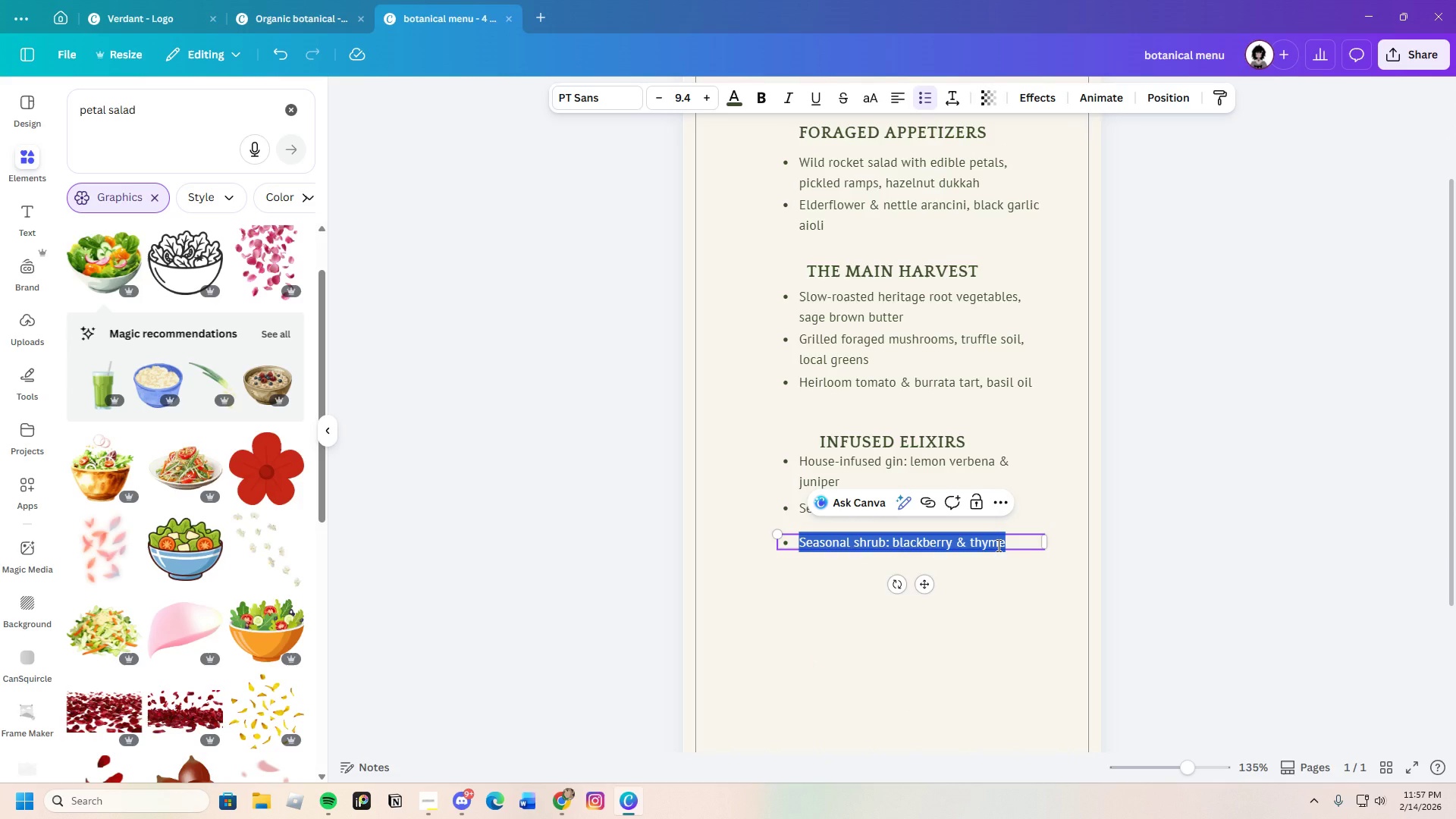 
key(Backspace)
type(Non-alacojolic )
key(Backspace)
key(Backspace)
key(Backspace)
key(Backspace)
key(Backspace)
key(Backspace)
type(holic )
key(Backspace)
key(Backspace)
key(Backspace)
key(Backspace)
key(Backspace)
key(Backspace)
key(Backspace)
key(Backspace)
key(Backspace)
type(coholic lava)
 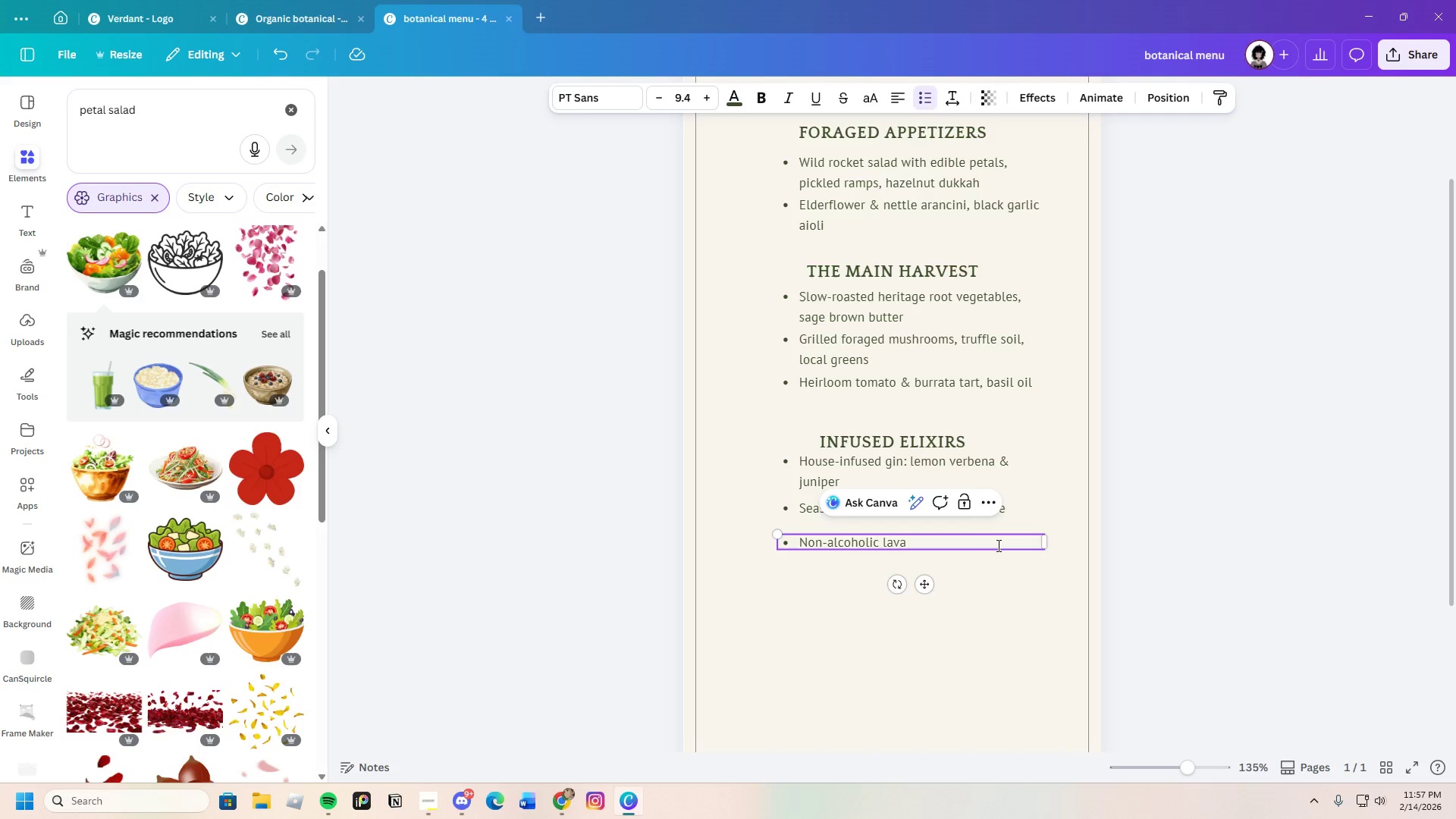 
type(nder-honey )
 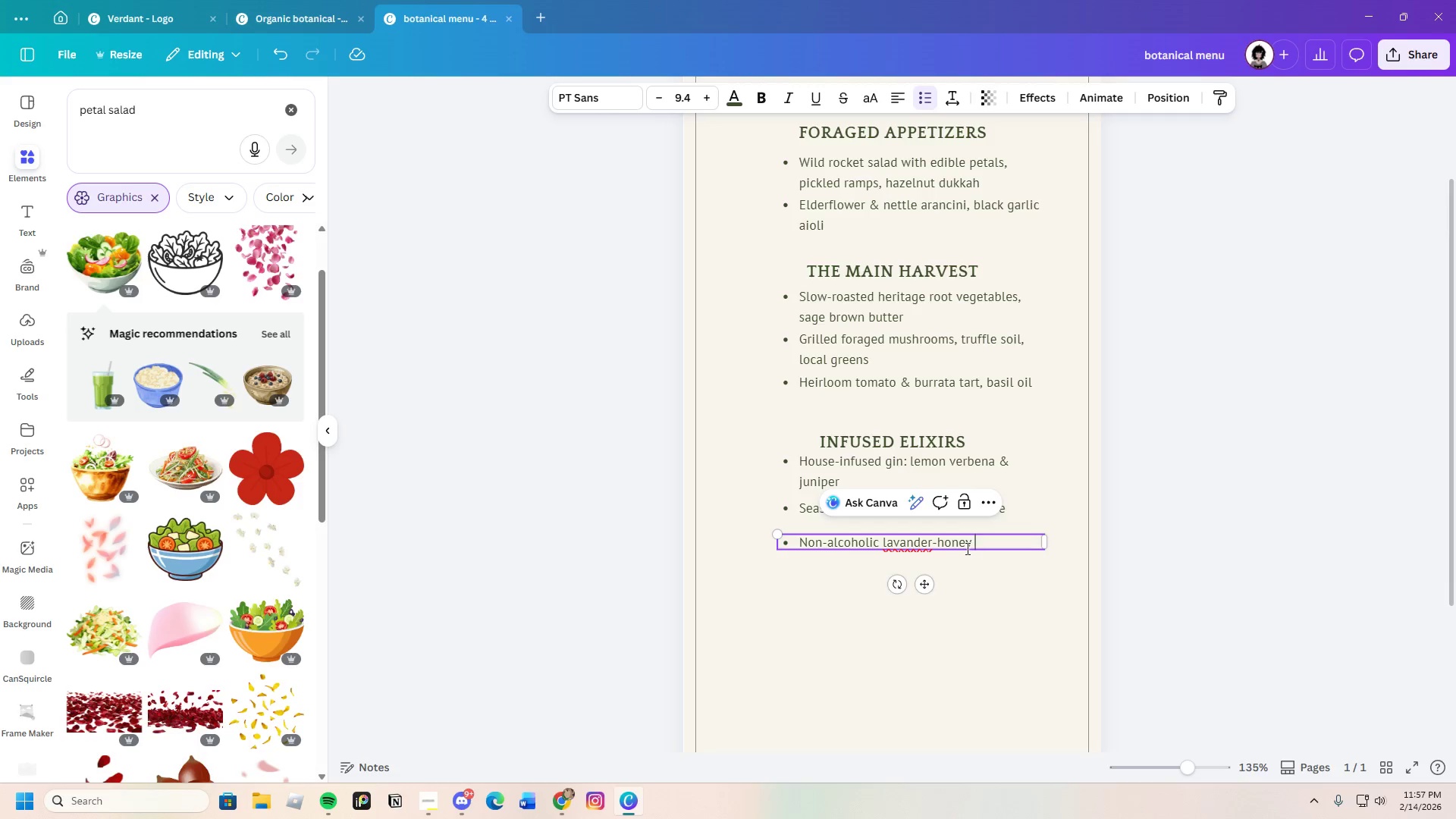 
left_click([926, 547])
 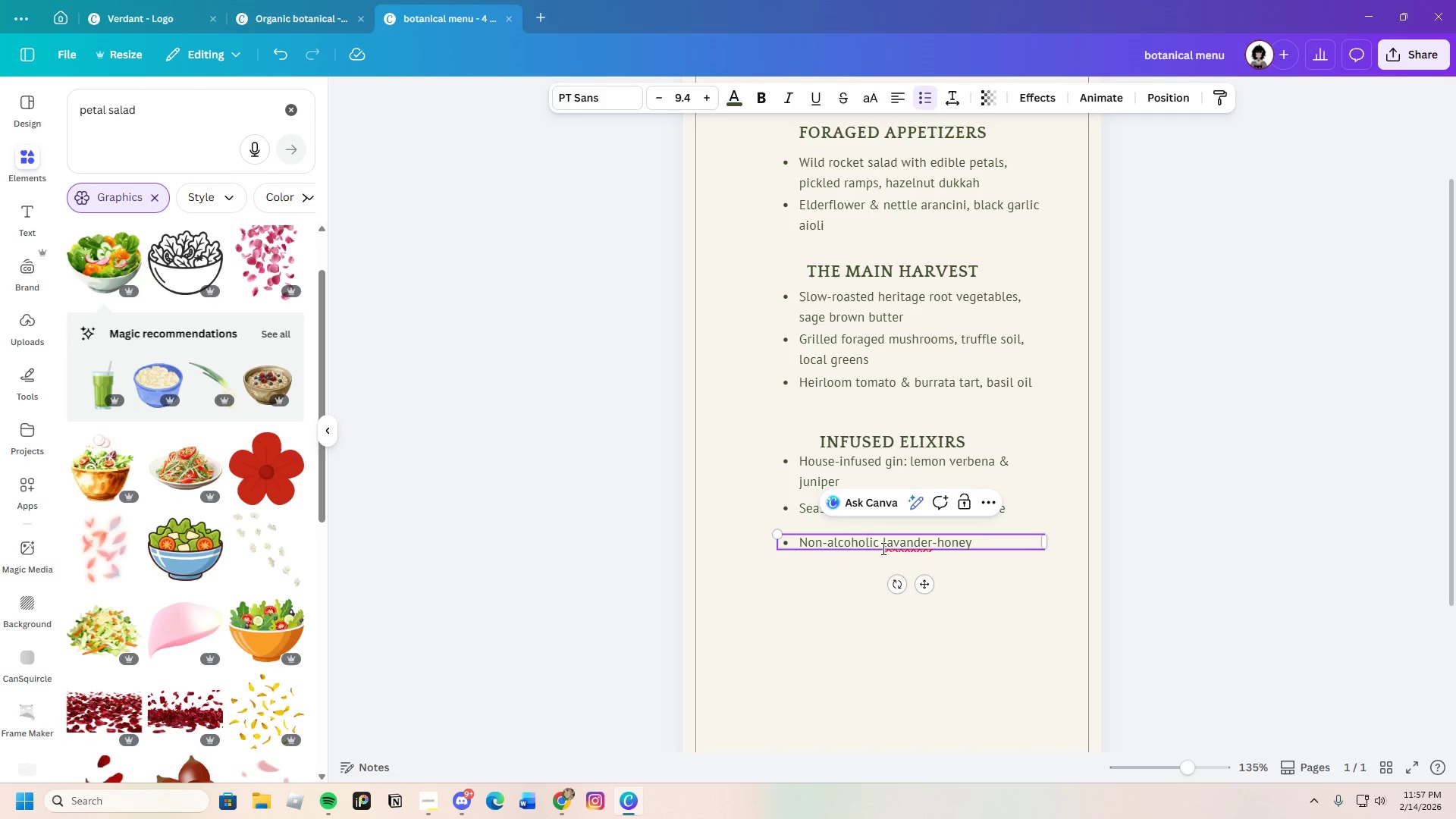 
double_click([908, 542])
 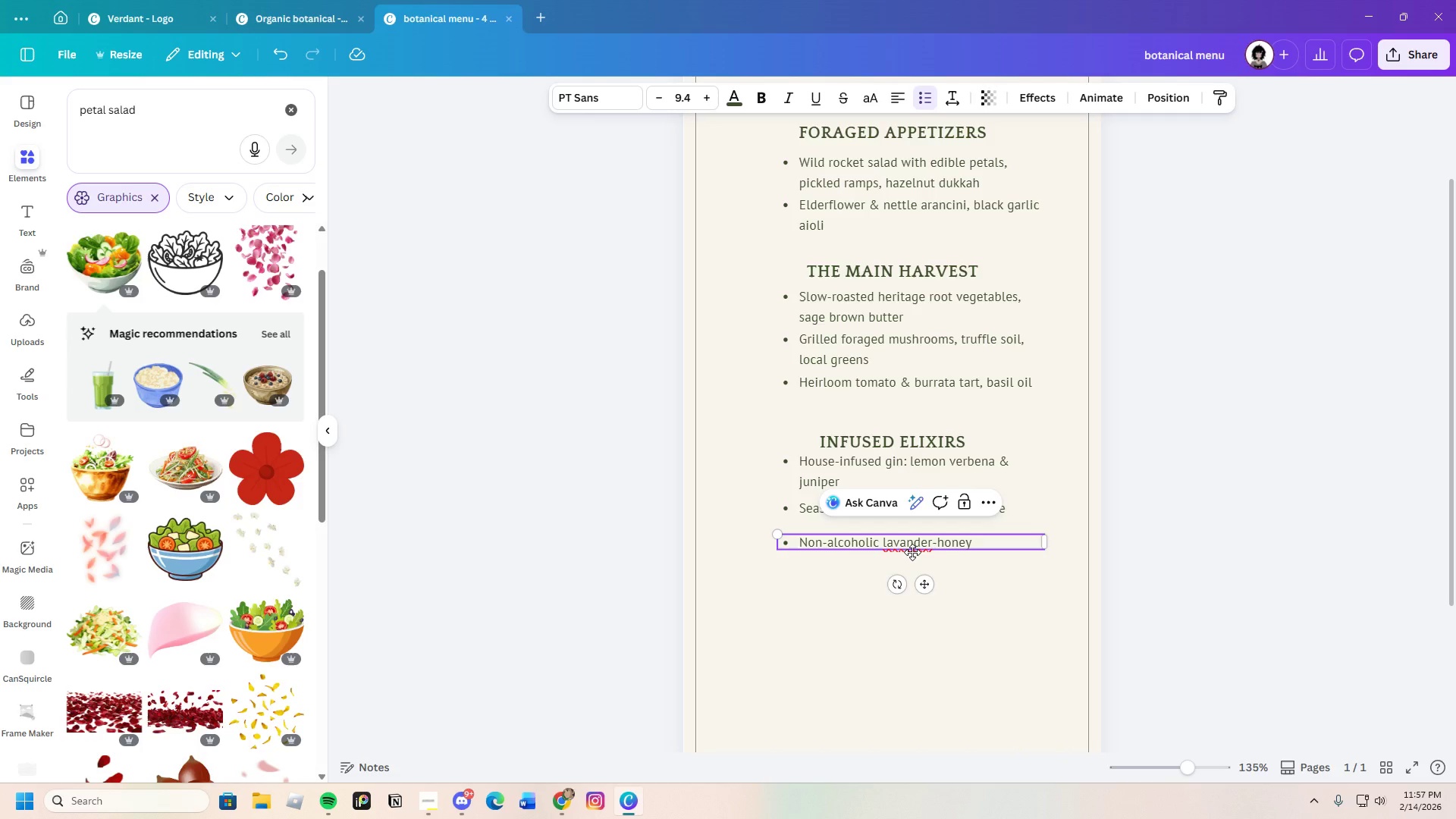 
key(Backspace)
 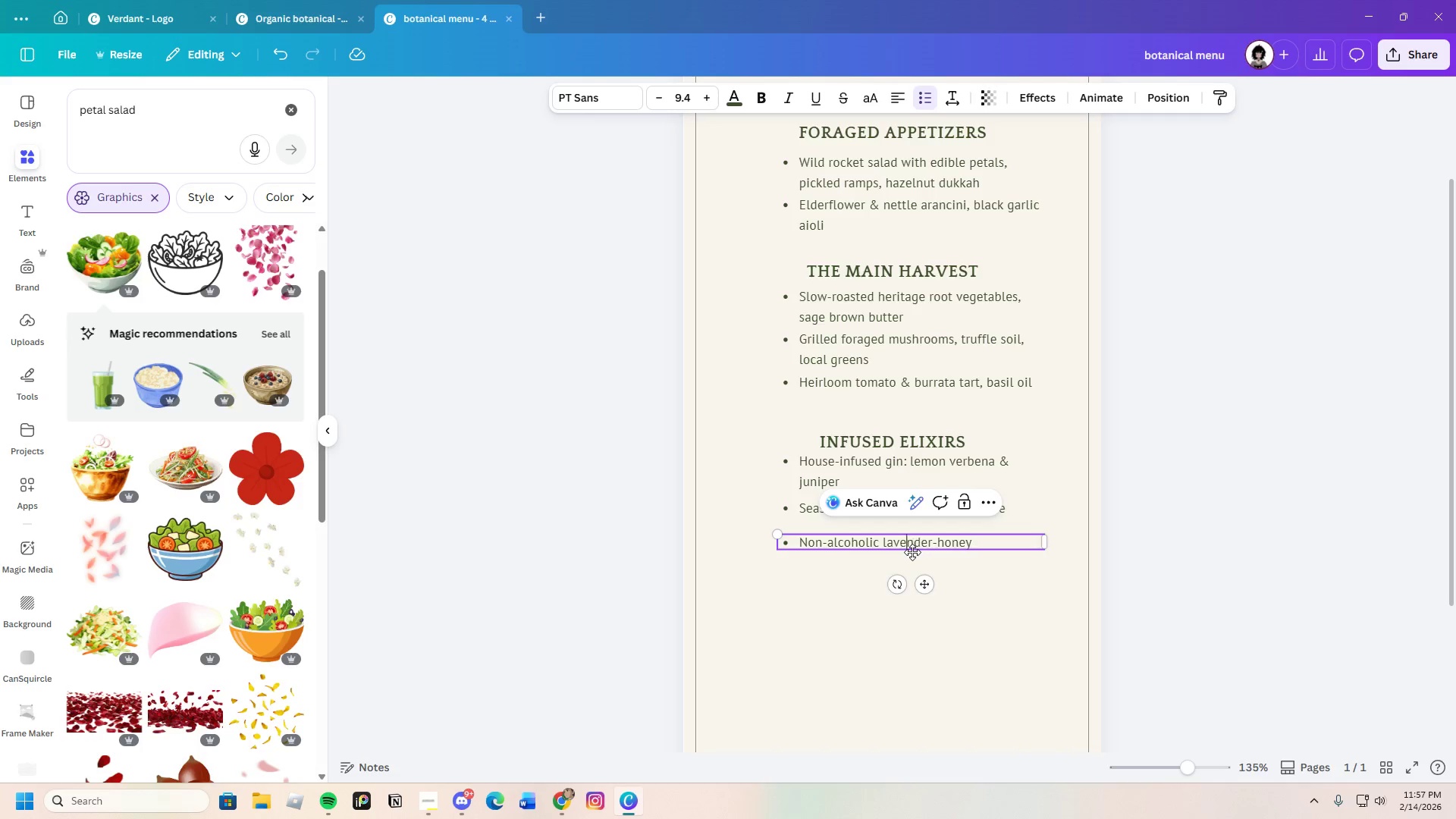 
key(E)
 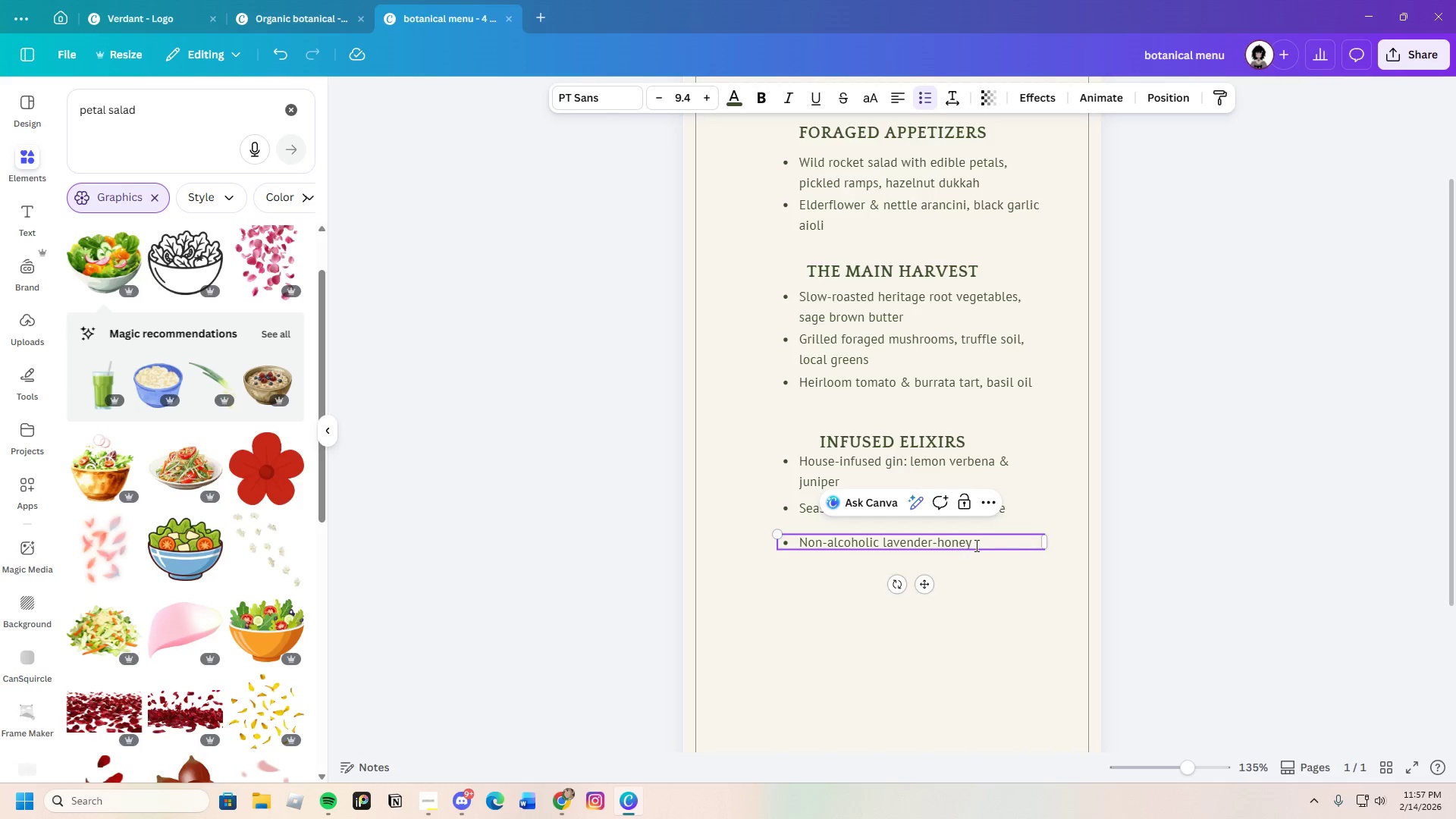 
left_click([984, 543])
 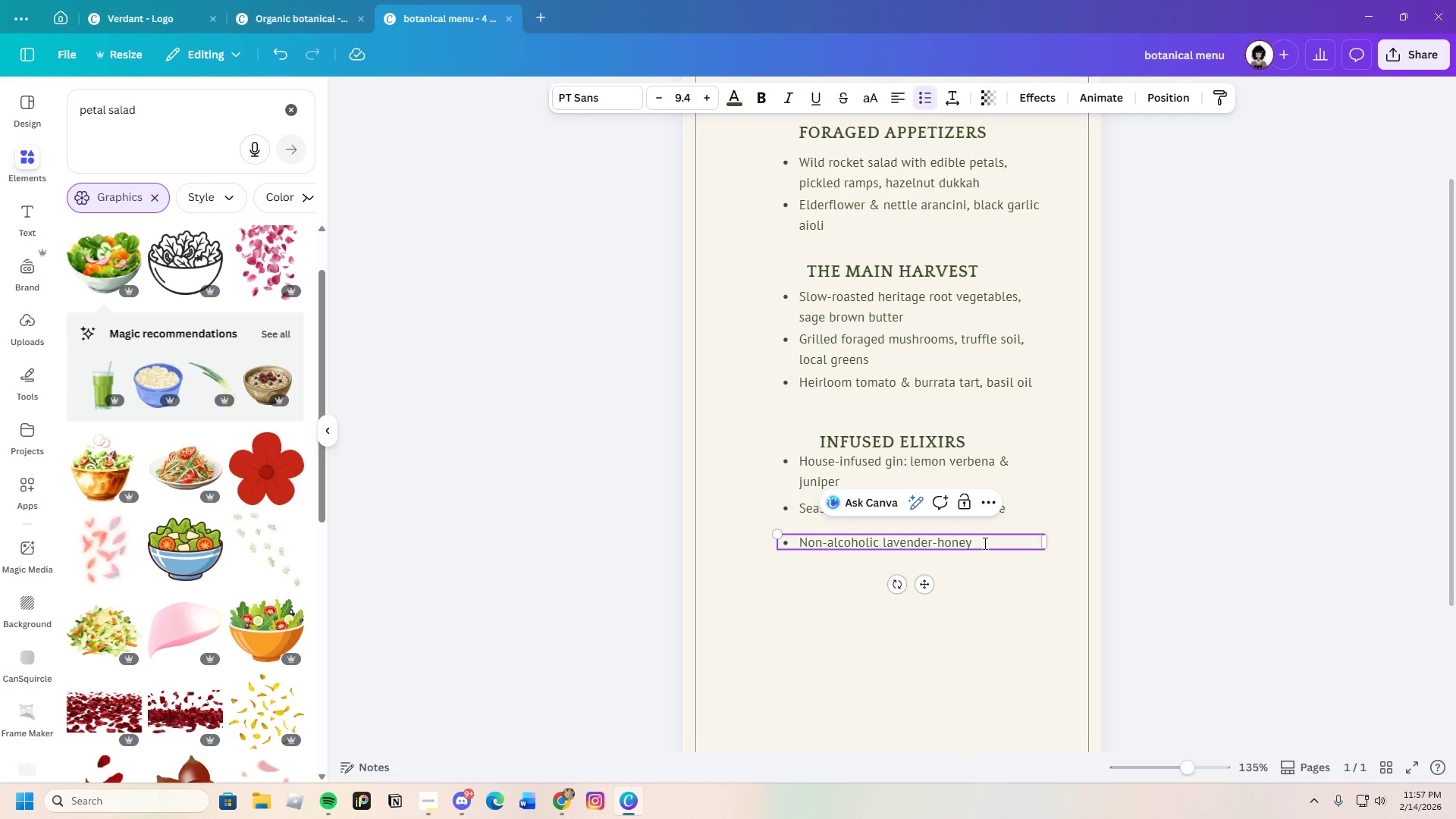 
type(d)
key(Backspace)
type(sparkl)
key(Backspace)
type(ling water )
 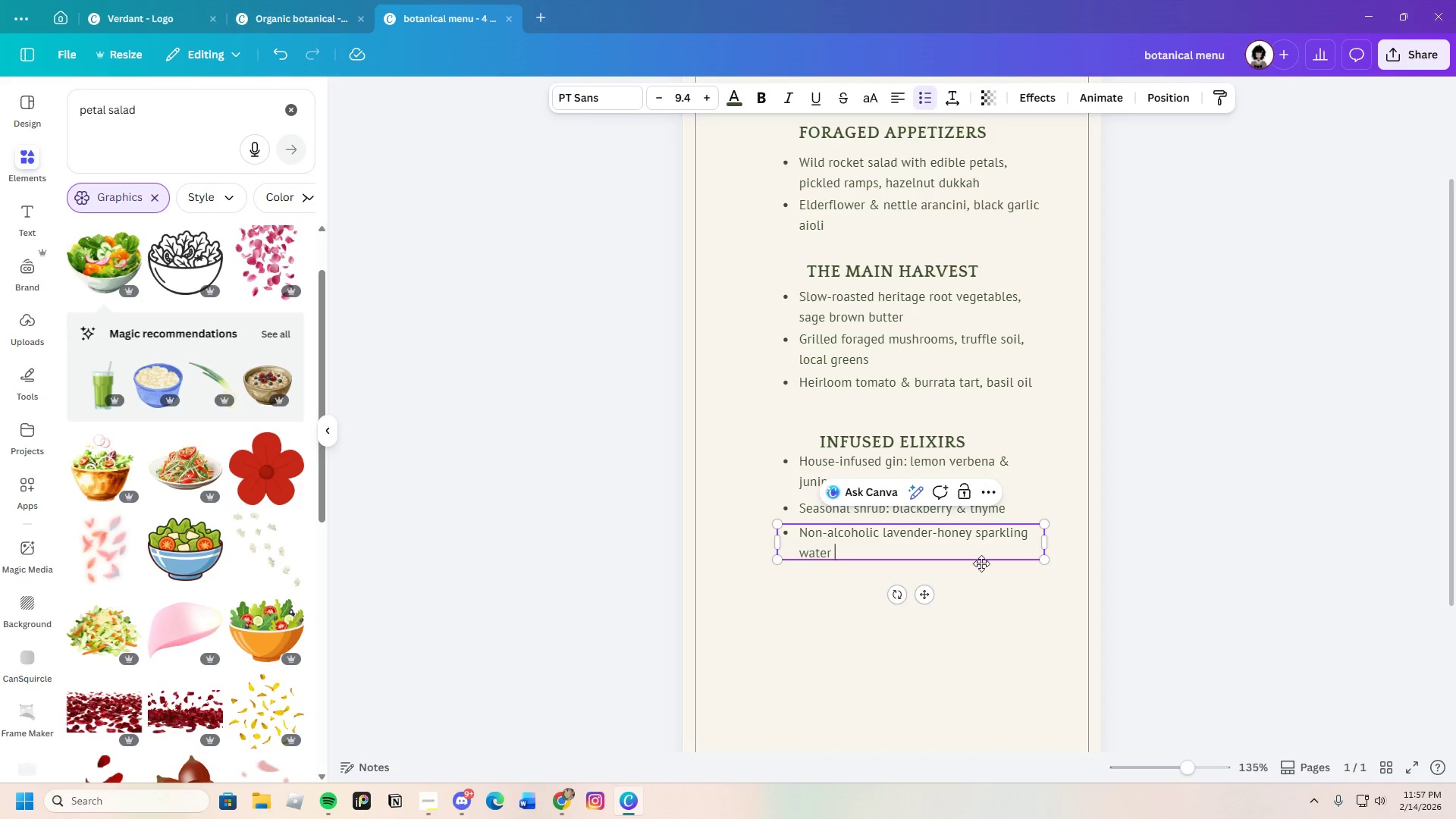 
left_click([978, 617])
 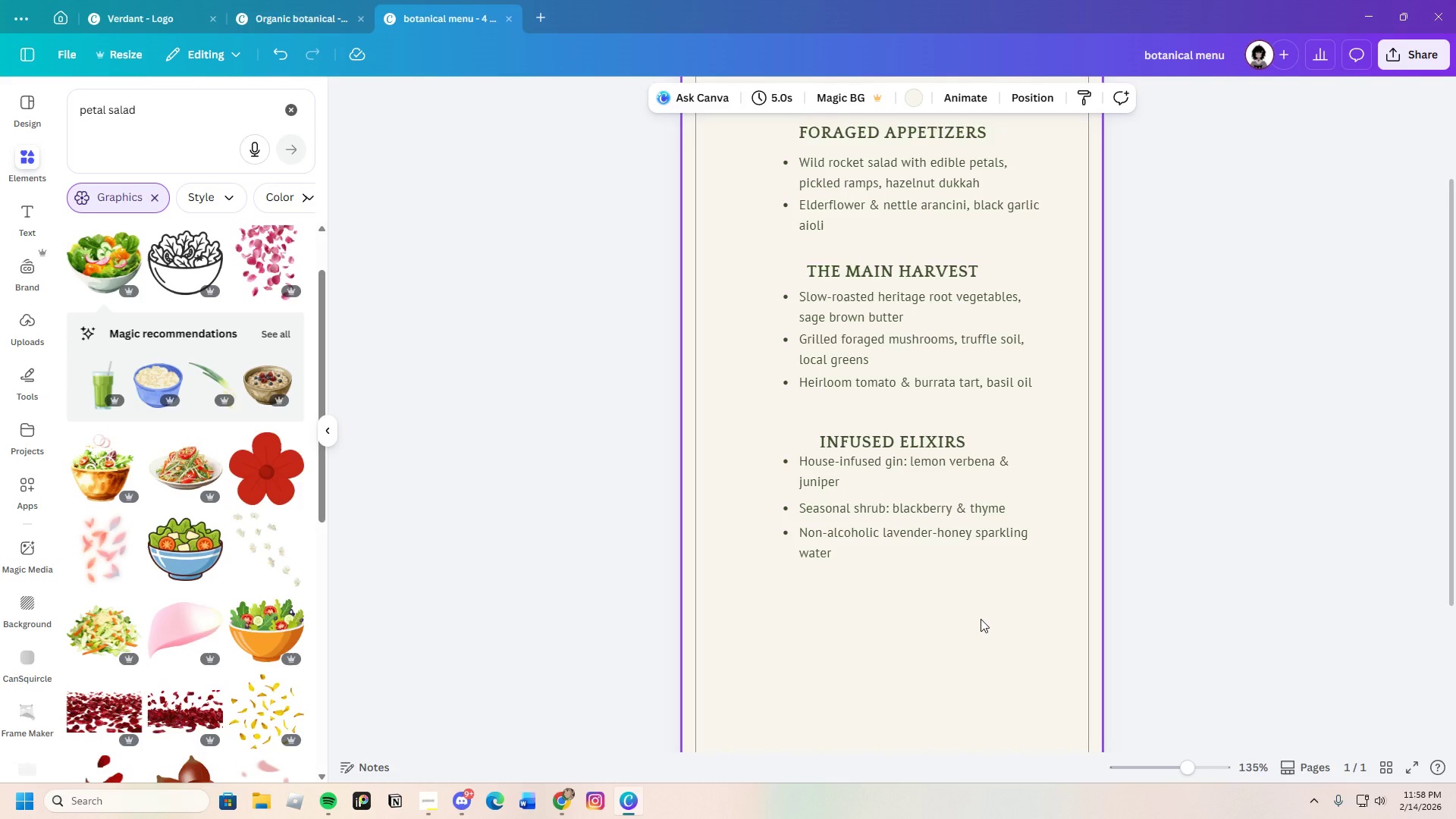 
scroll: coordinate [981, 619], scroll_direction: up, amount: 1.0
 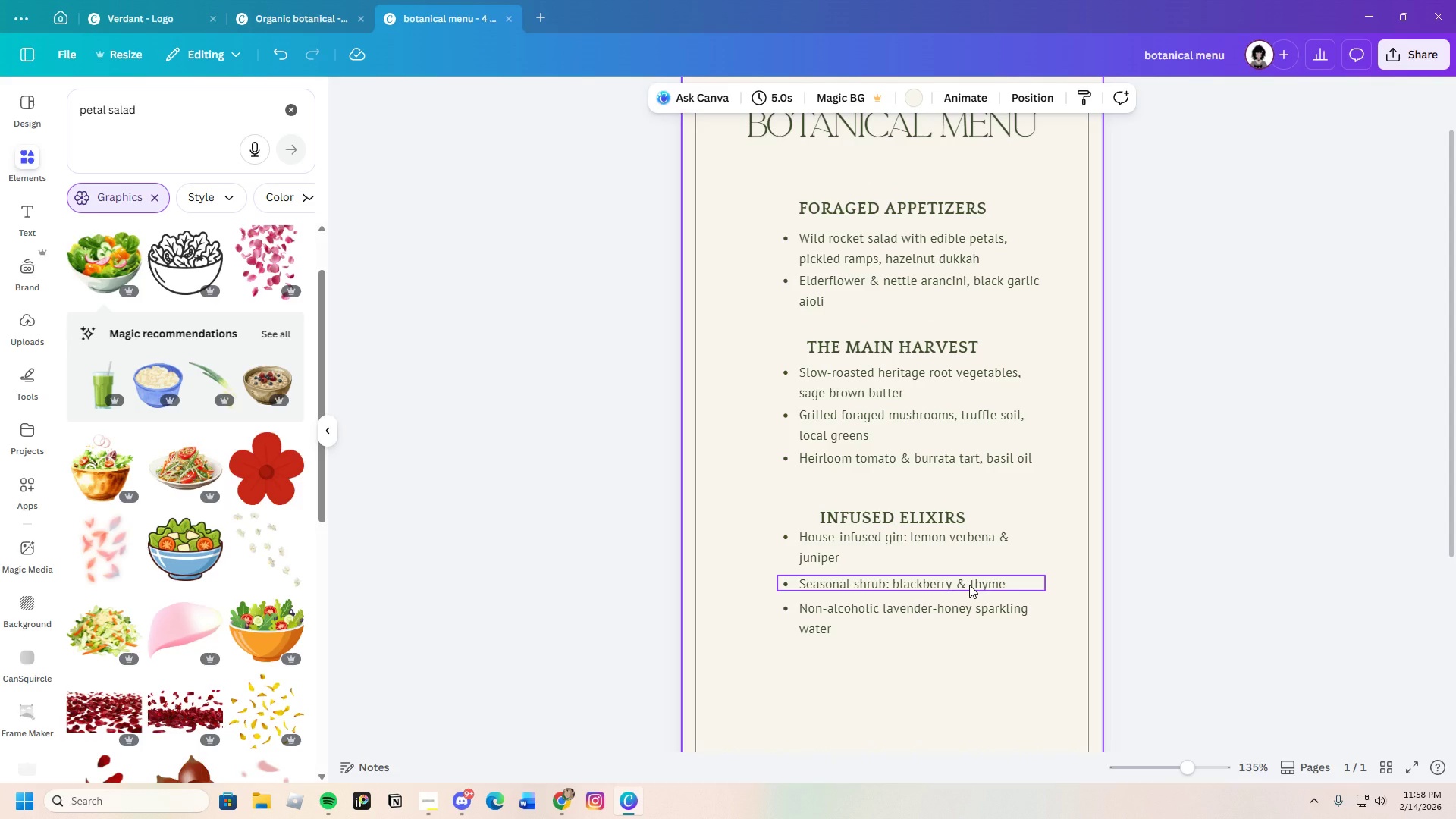 
left_click([980, 666])
 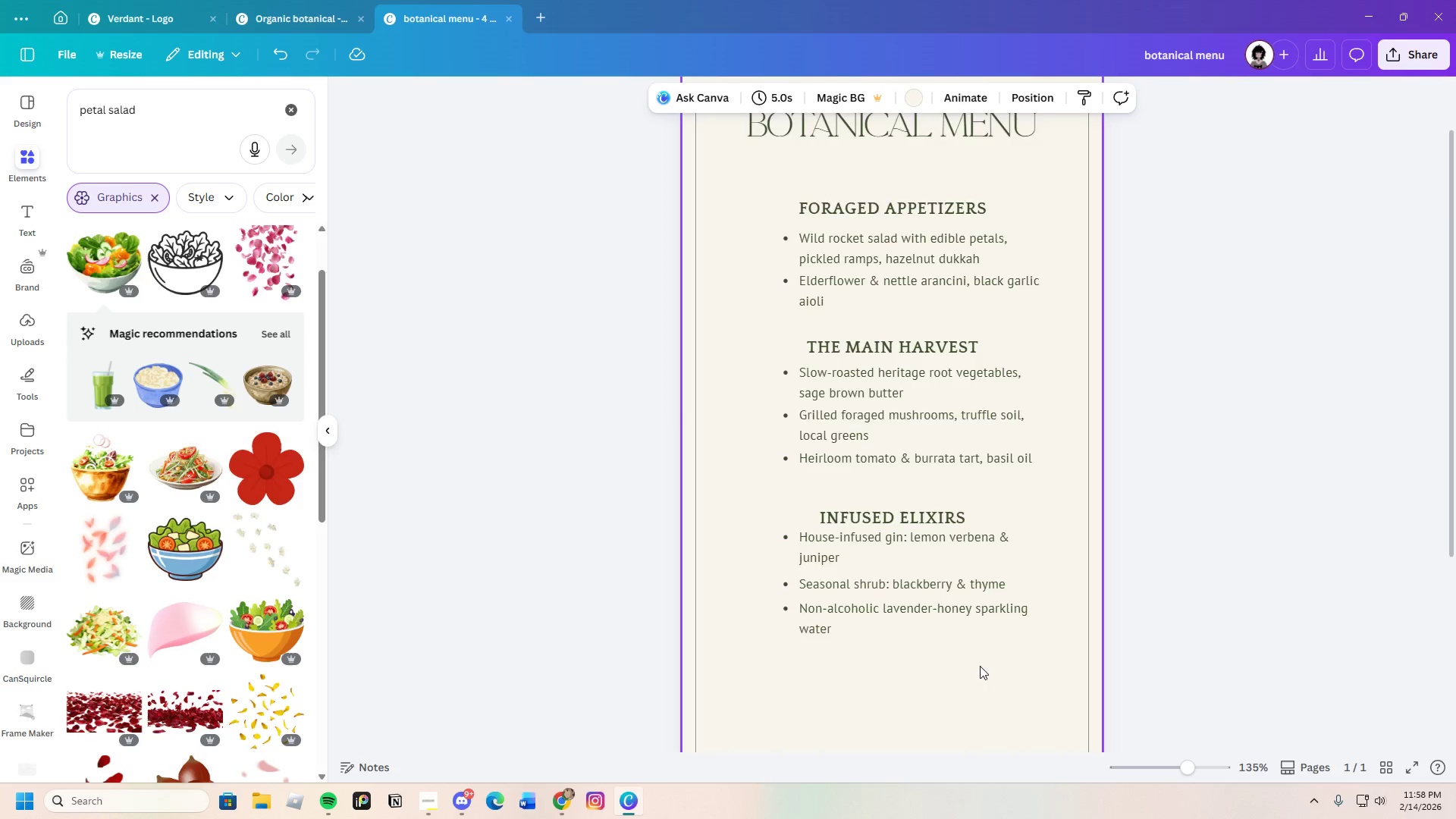 
scroll: coordinate [980, 666], scroll_direction: down, amount: 2.0
 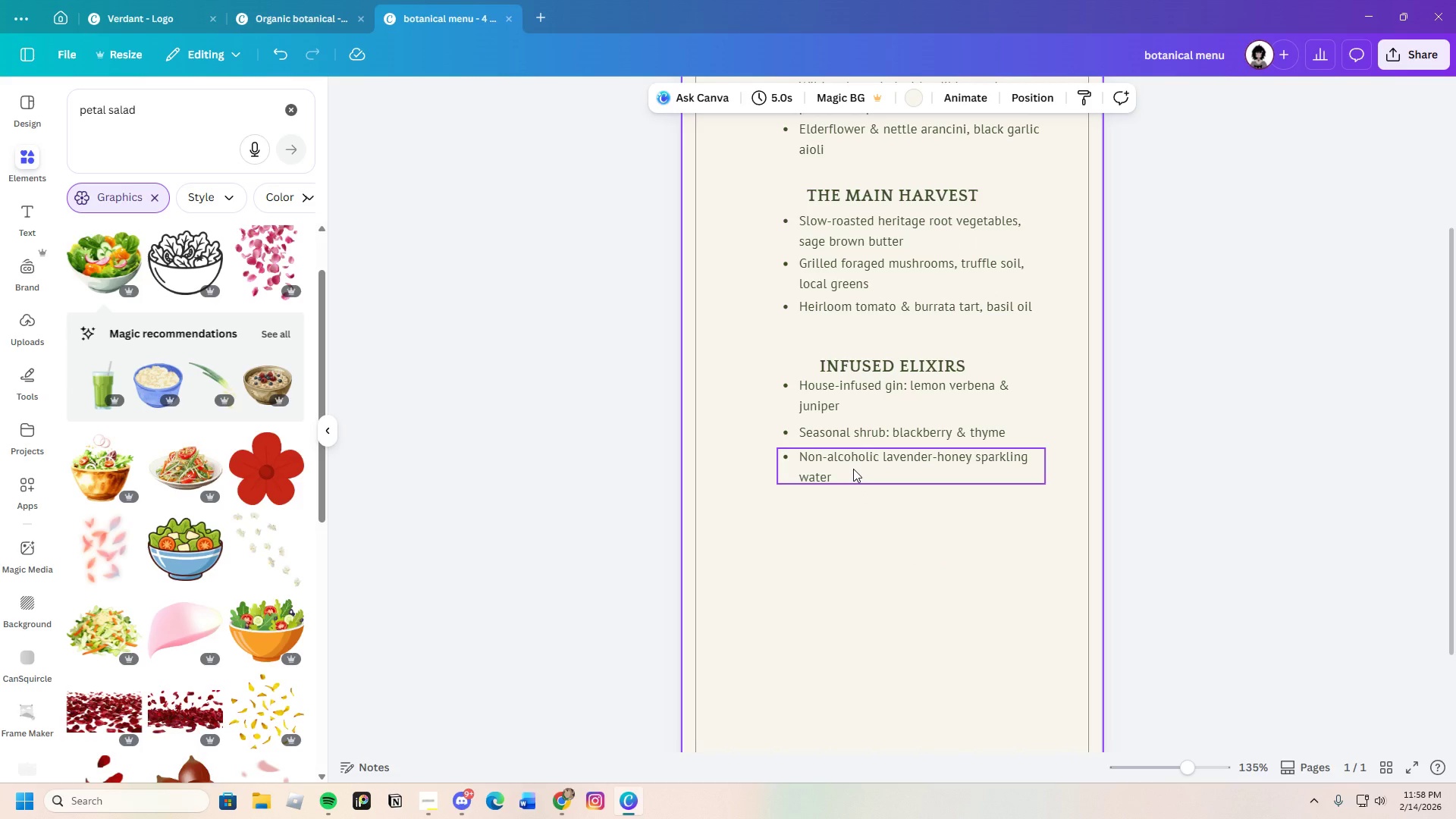 
left_click([853, 469])
 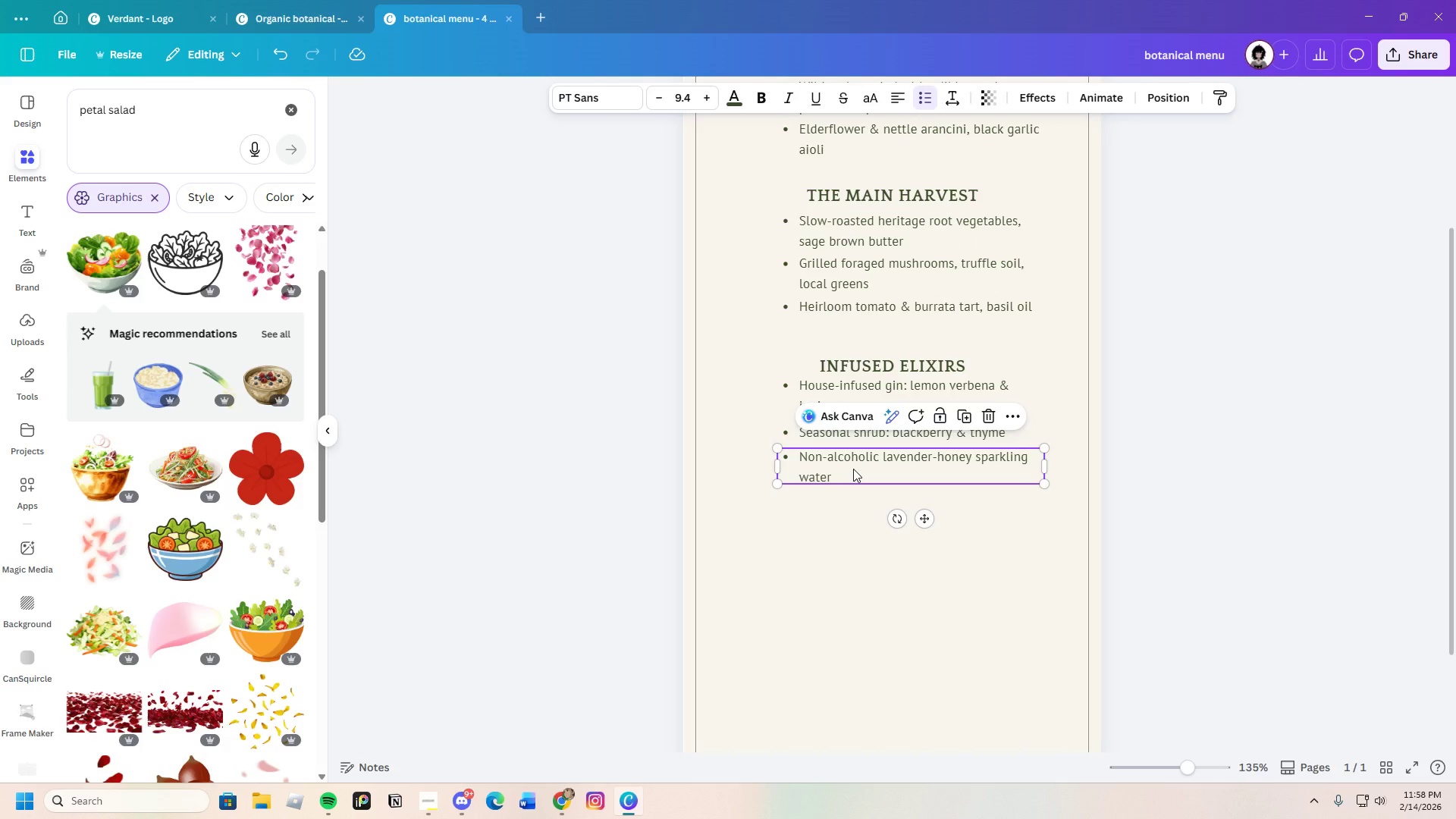 
key(Control+C)
 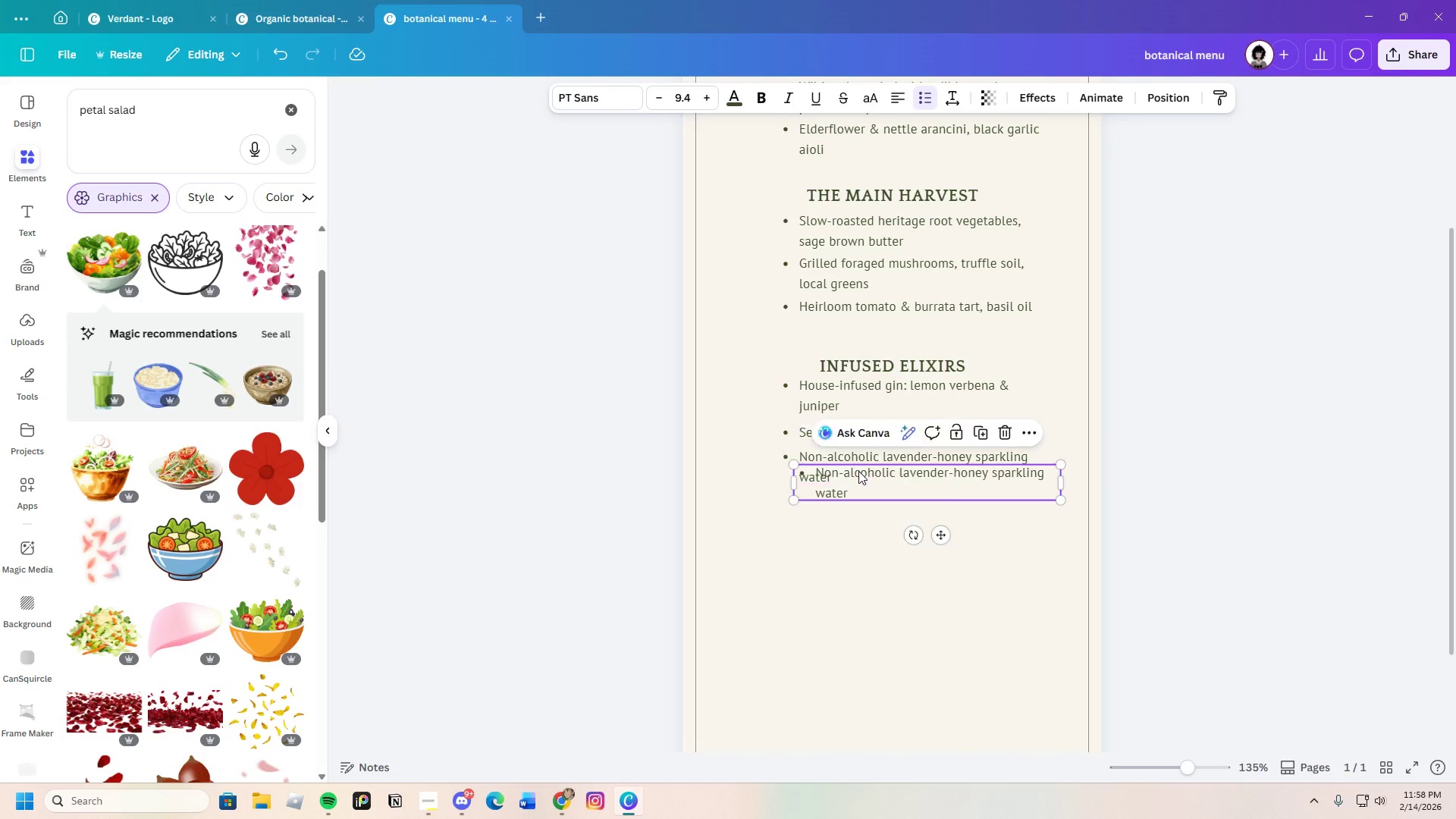 
key(Control+V)
 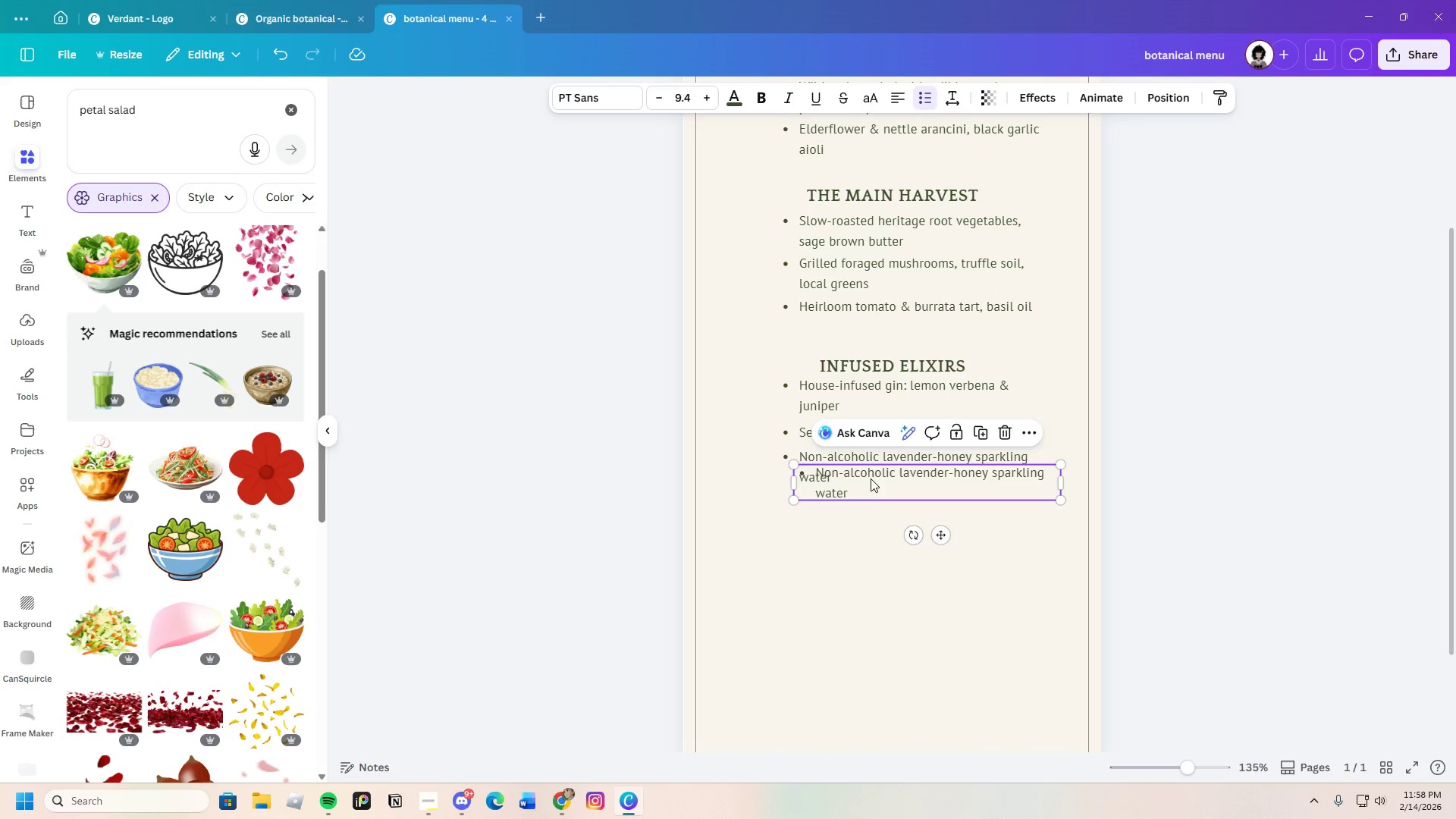 
left_click_drag(start_coordinate=[871, 482], to_coordinate=[849, 589])
 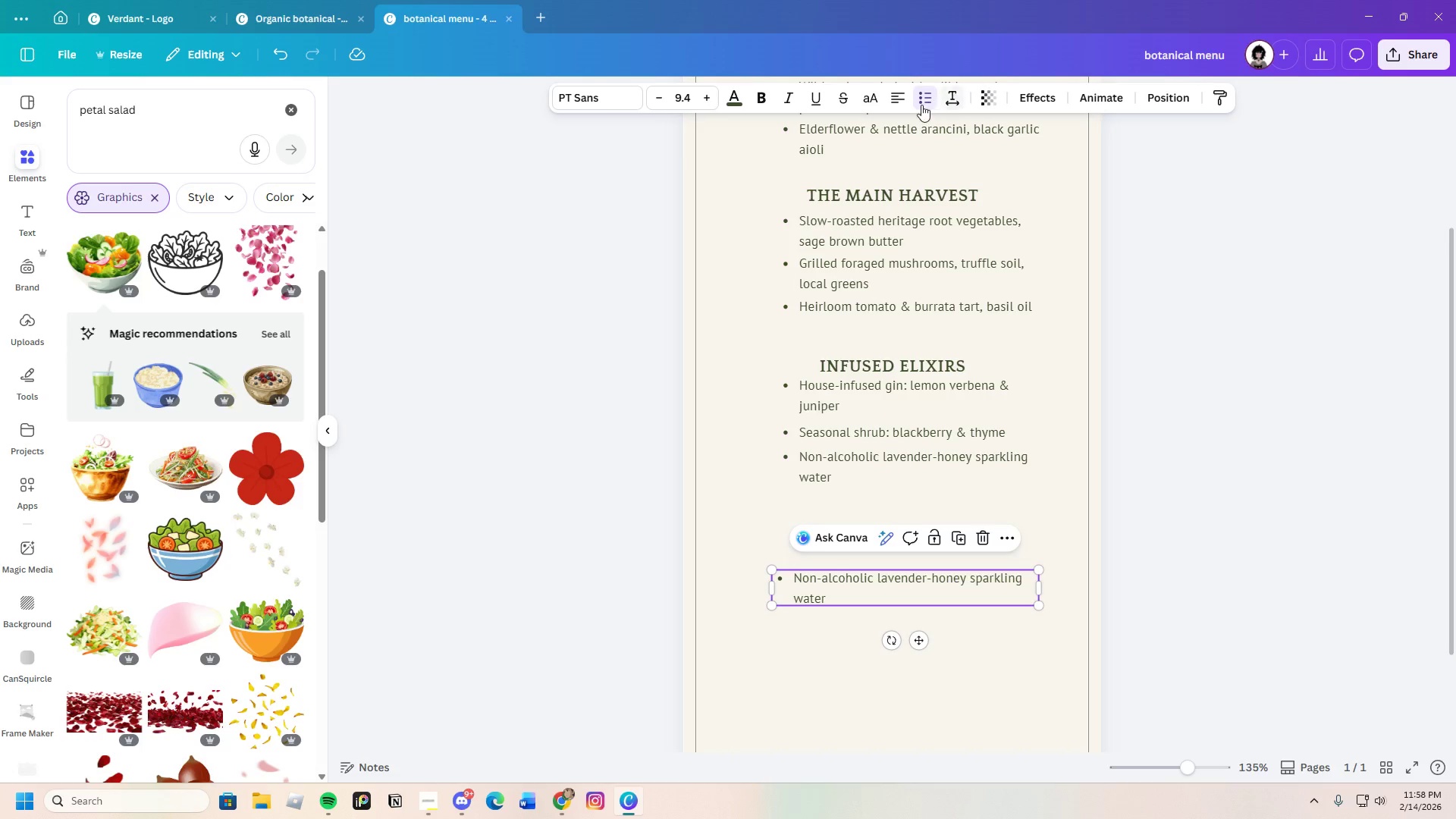 
left_click([921, 102])
 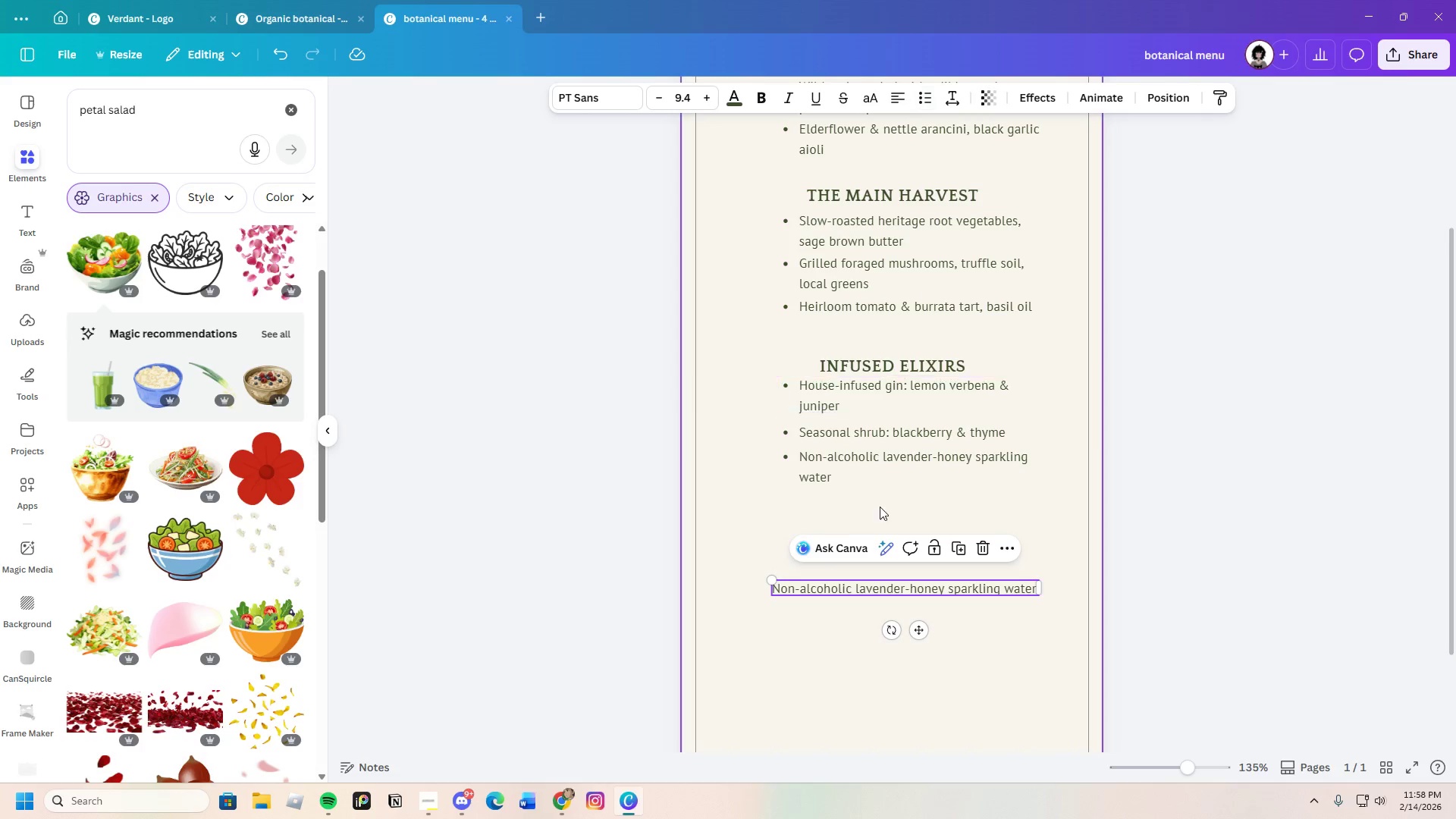 
left_click([965, 587])
 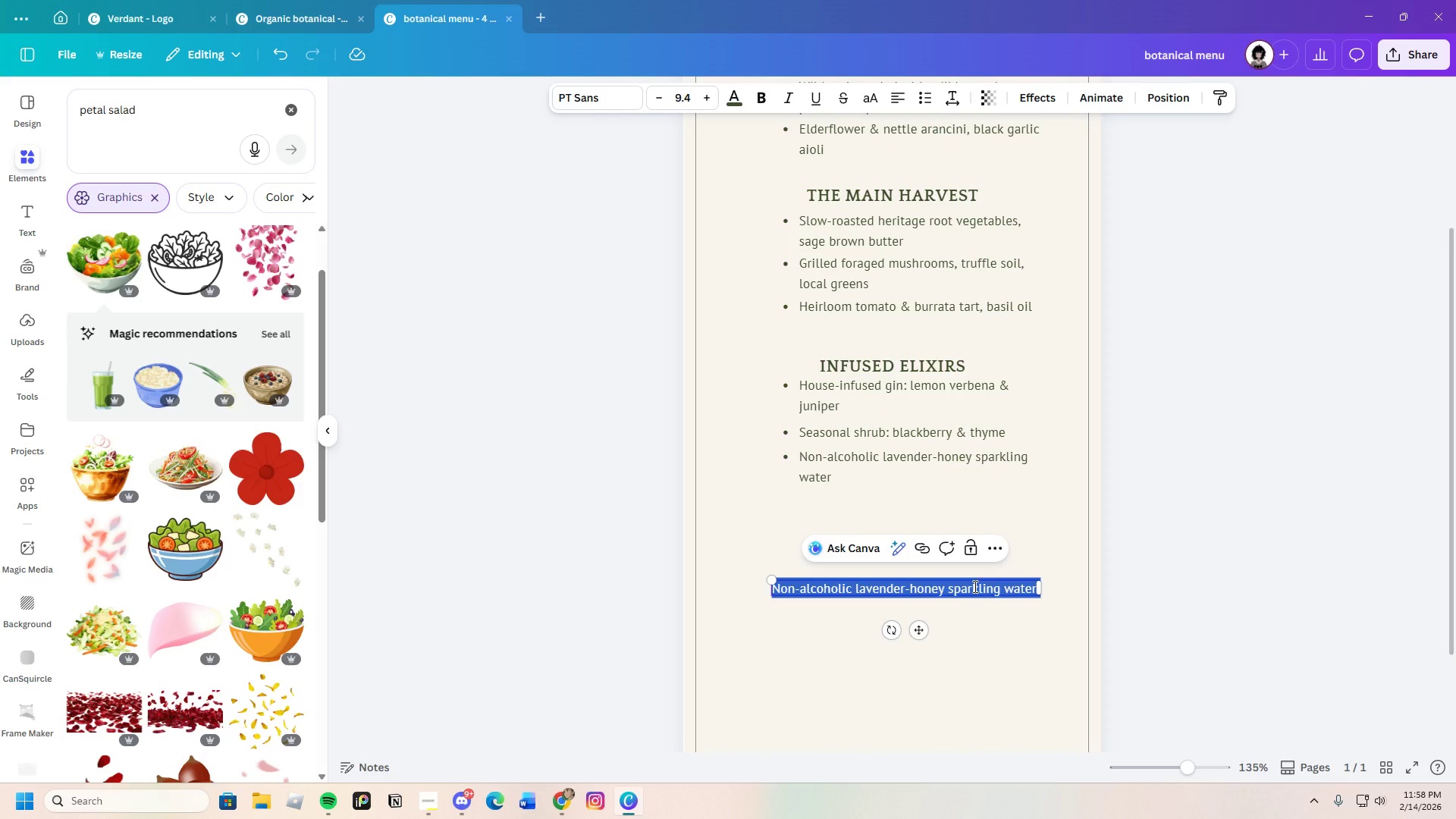 
key(Backspace)
type(Sourced from local farms & wild spaces)
 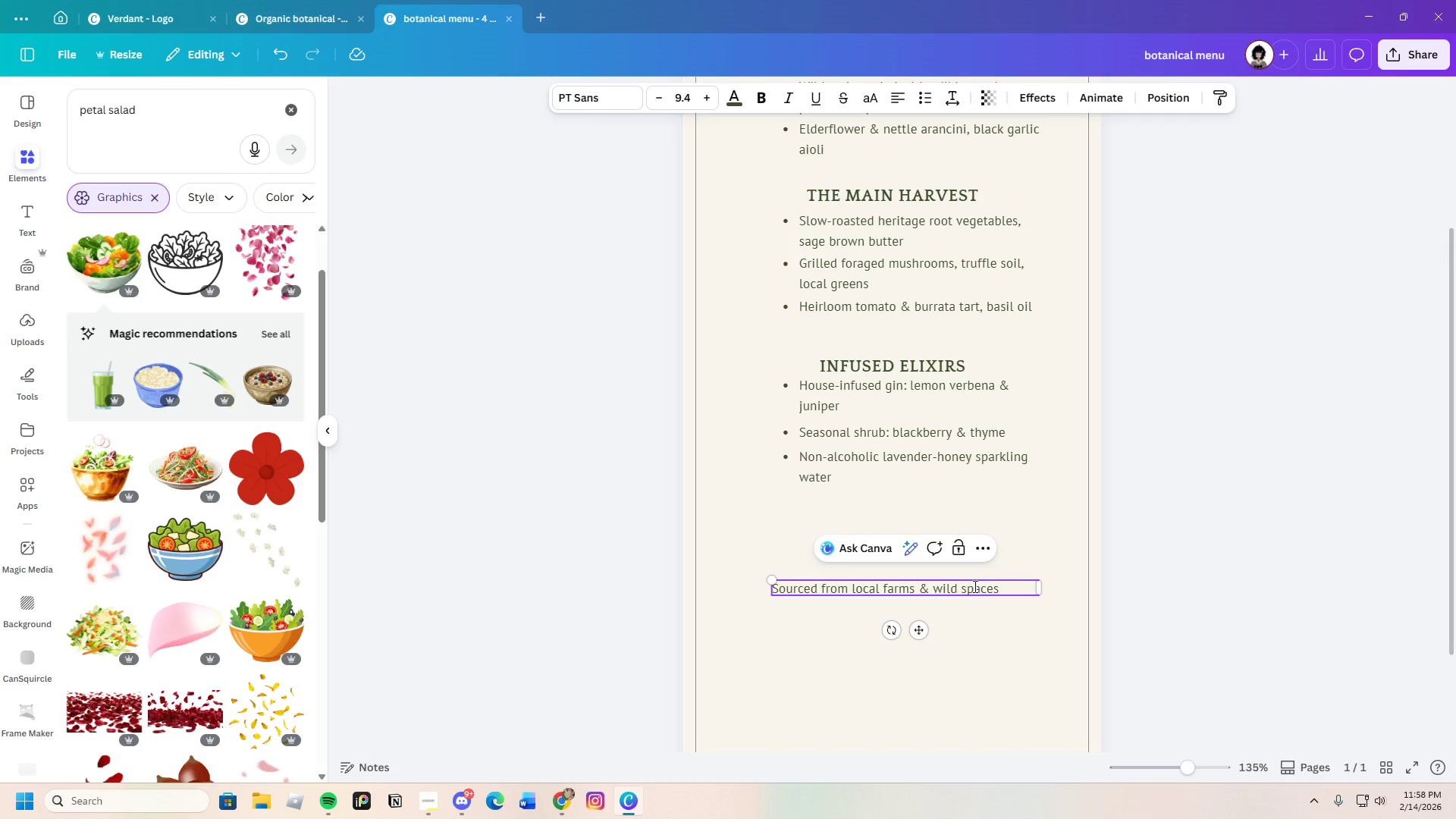 
key(Space)
 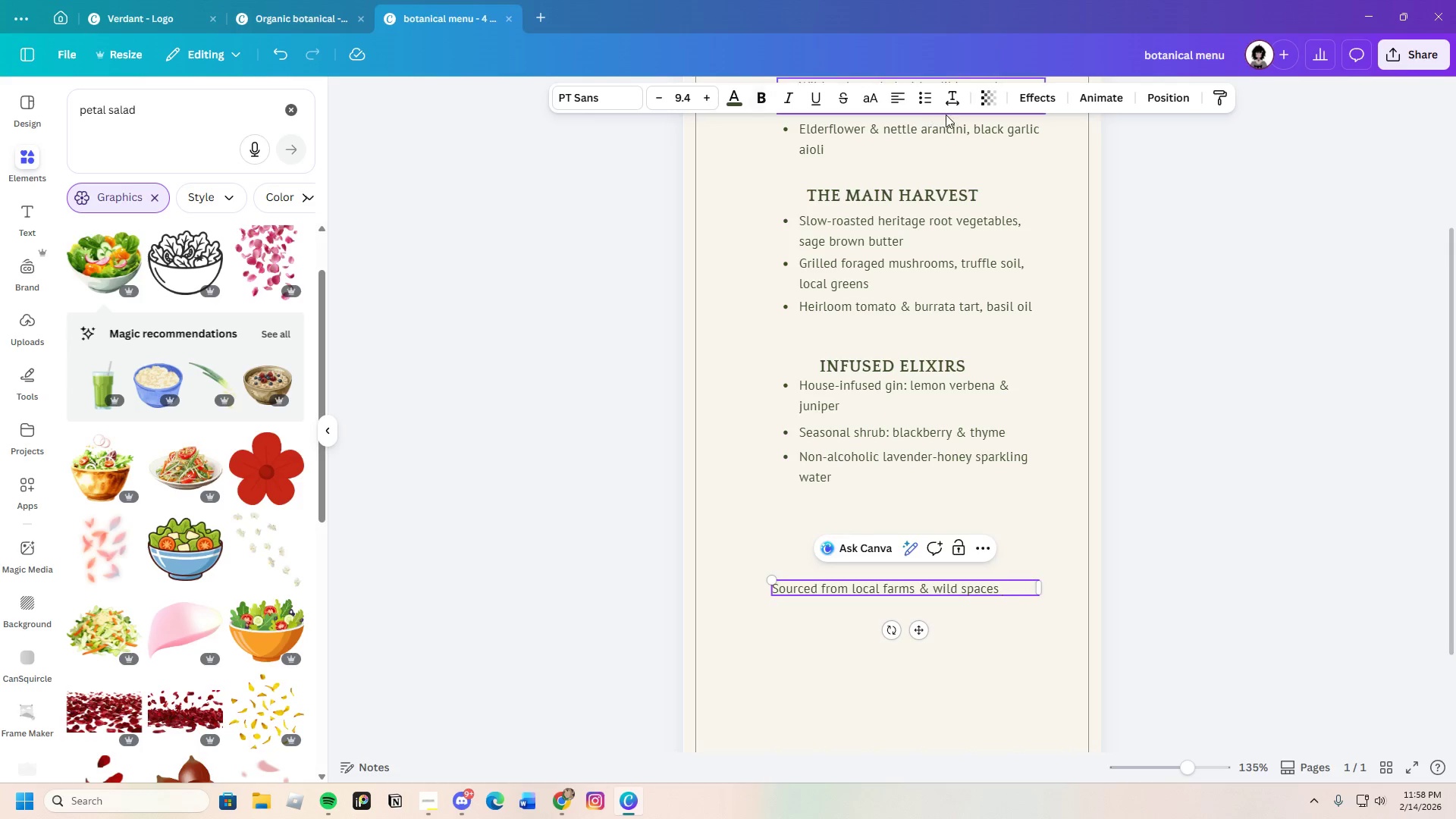 
left_click([930, 102])
 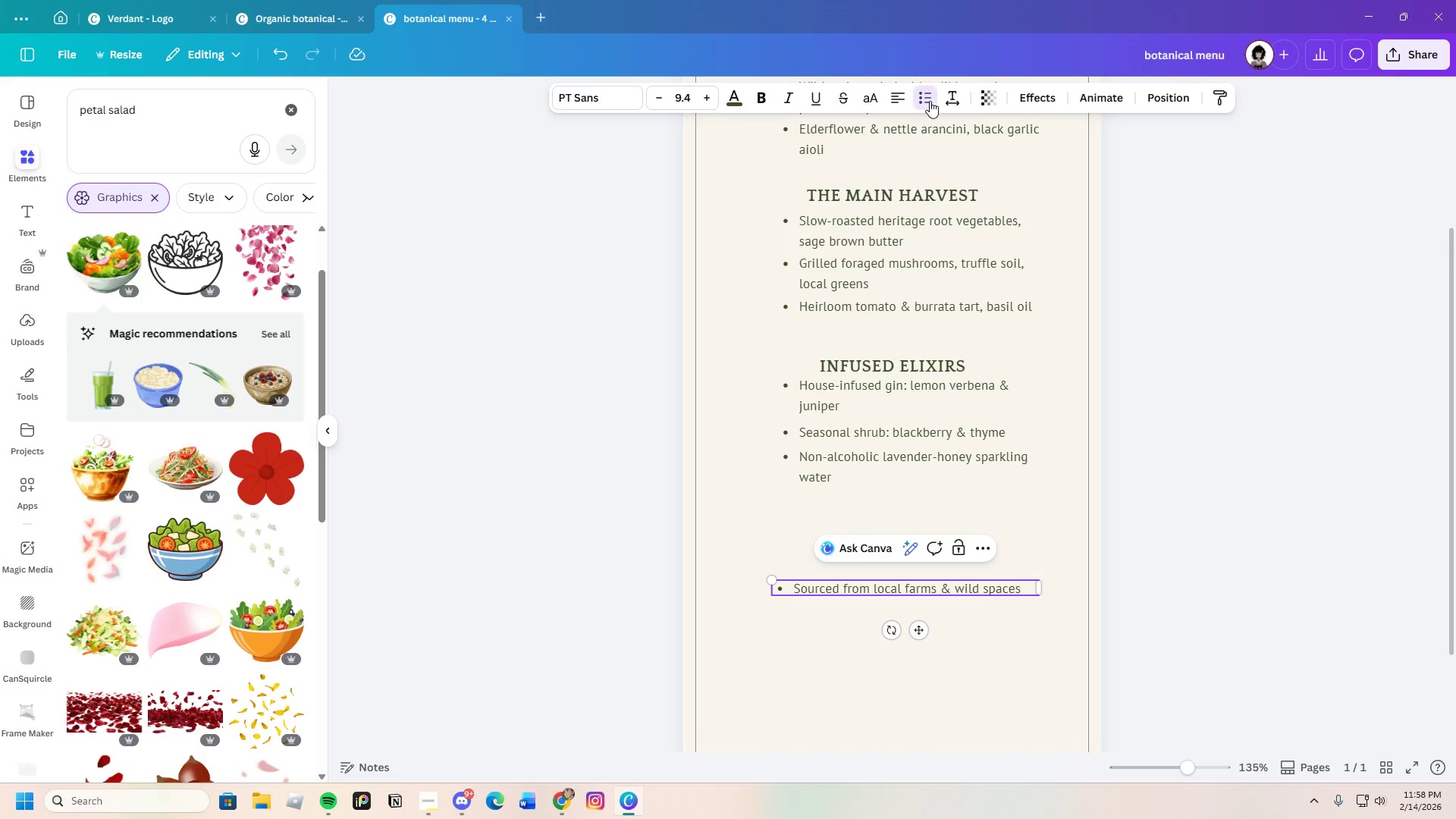 
double_click([930, 101])
 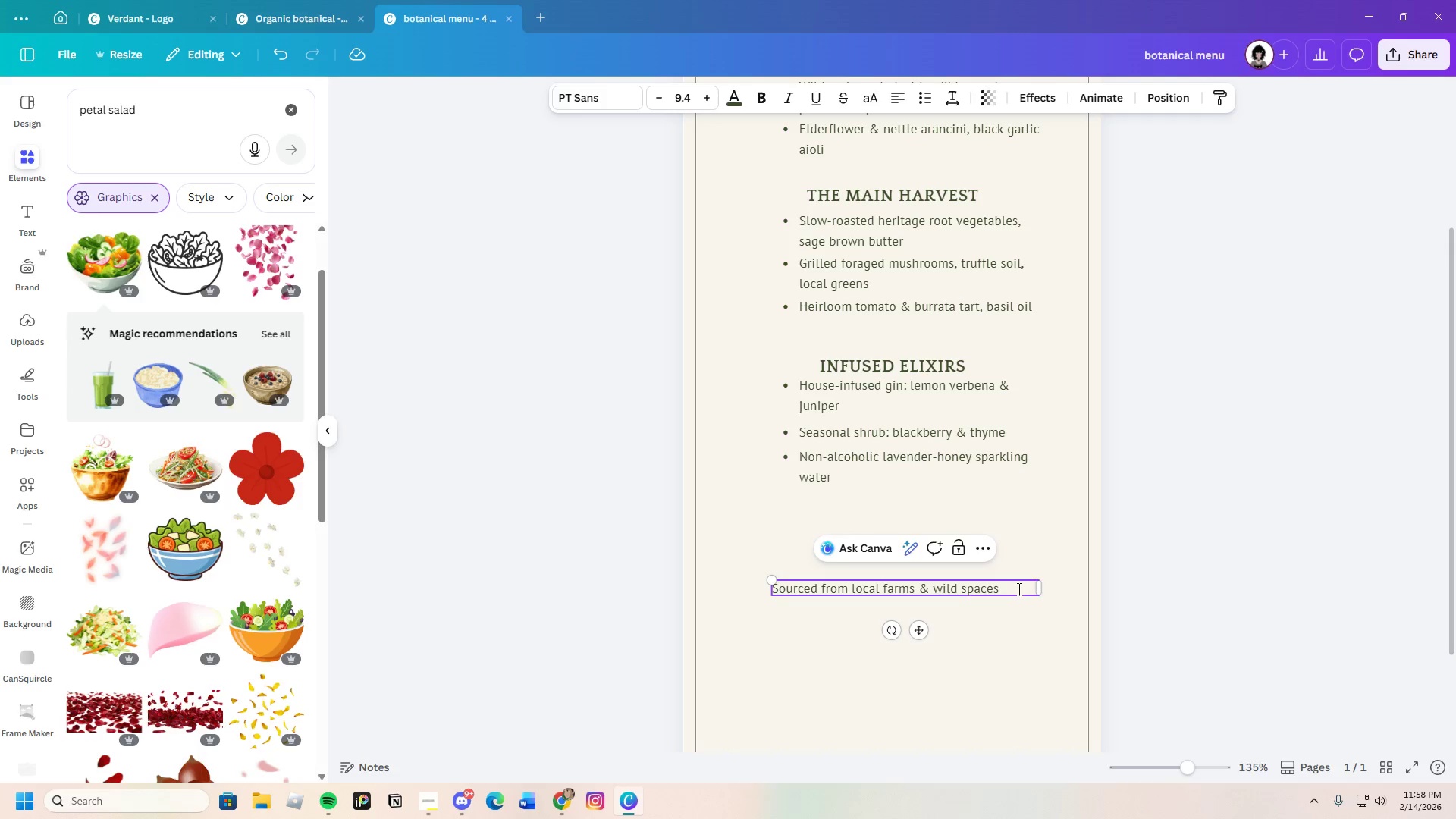 
wait(10.97)
 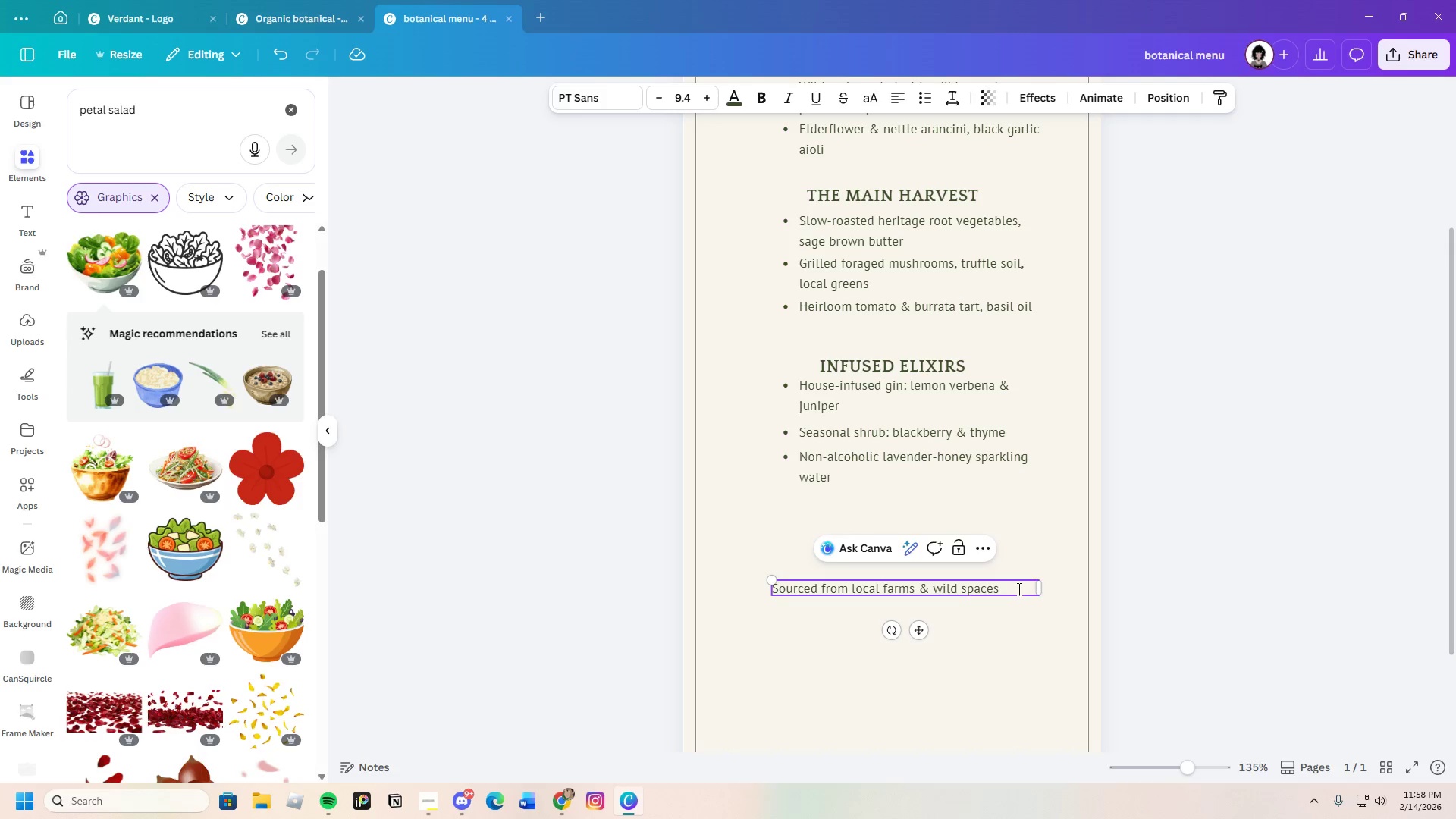 
key(Backspace)
type(. Prepared with reverence for the season)
 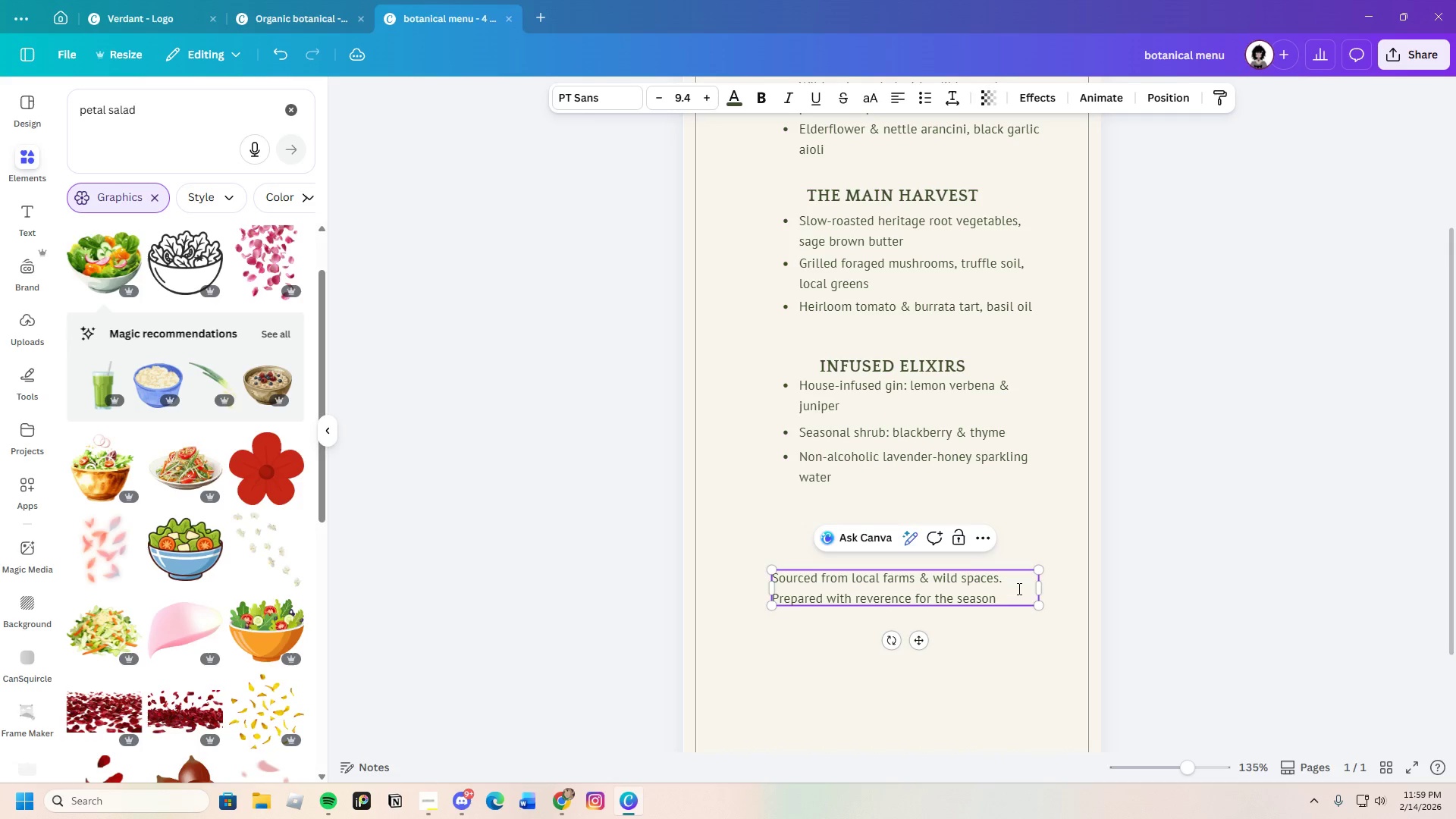 
left_click([868, 587])
 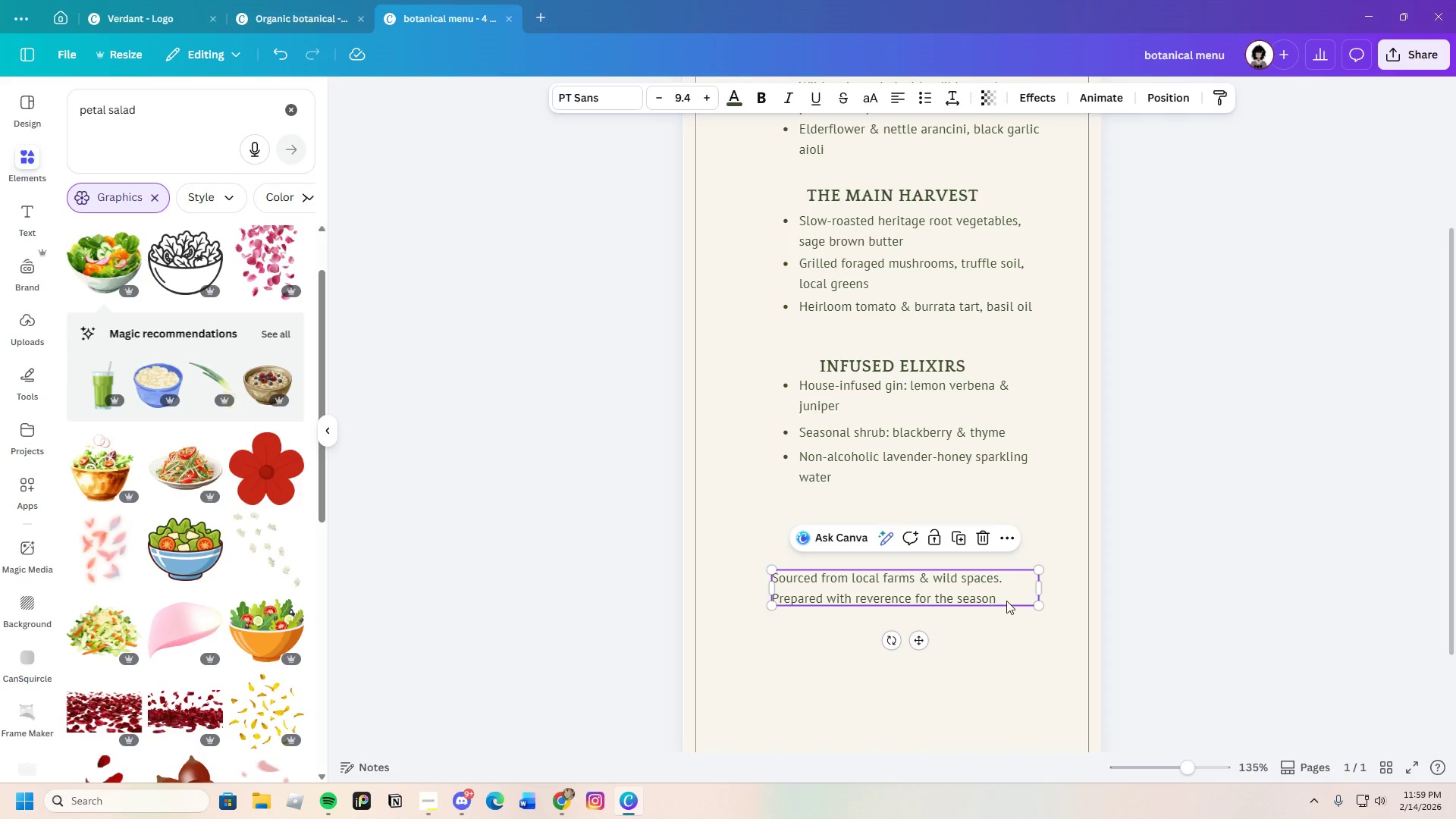 
left_click([1012, 600])
 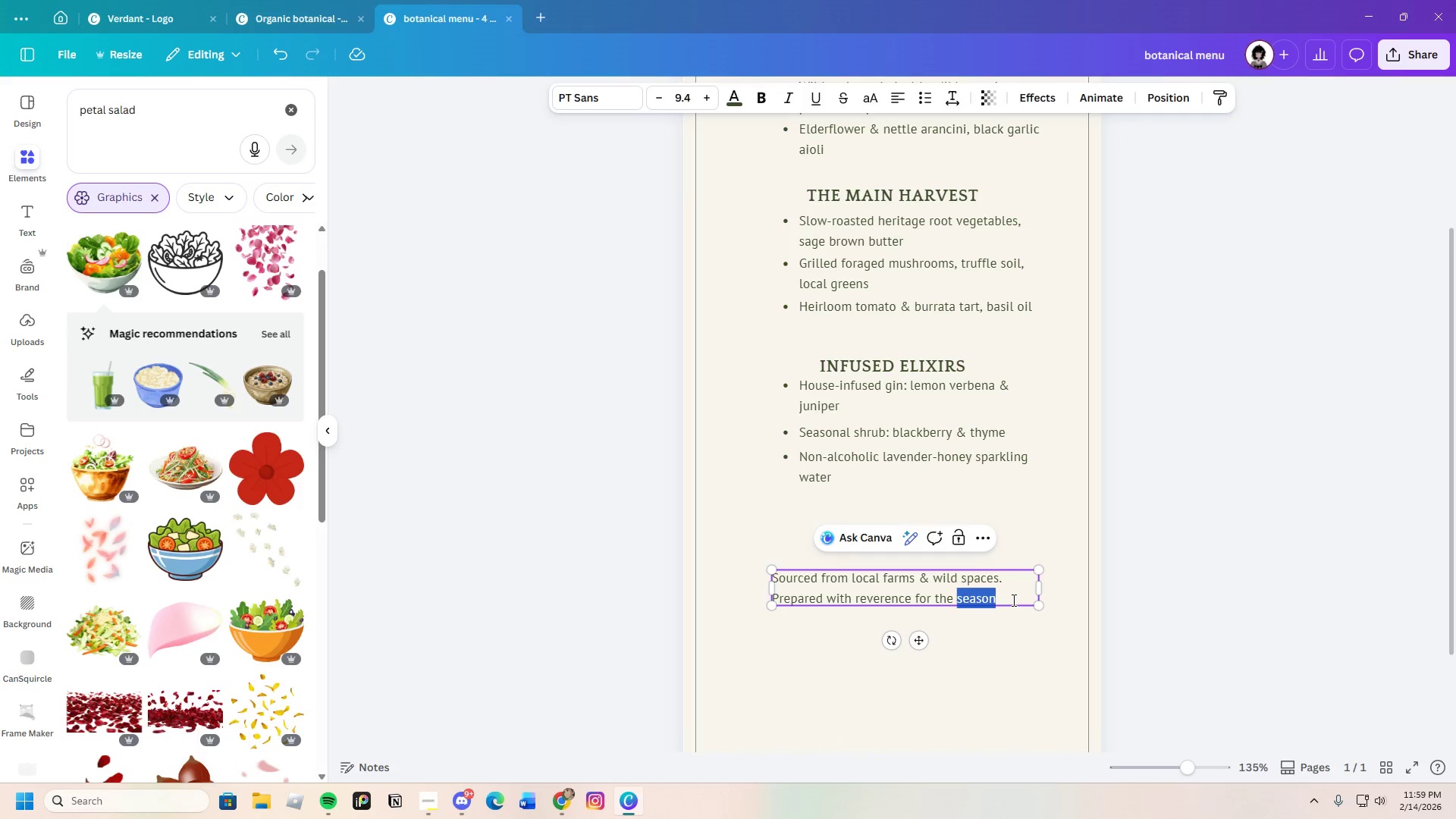 
left_click_drag(start_coordinate=[1012, 600], to_coordinate=[780, 572])
 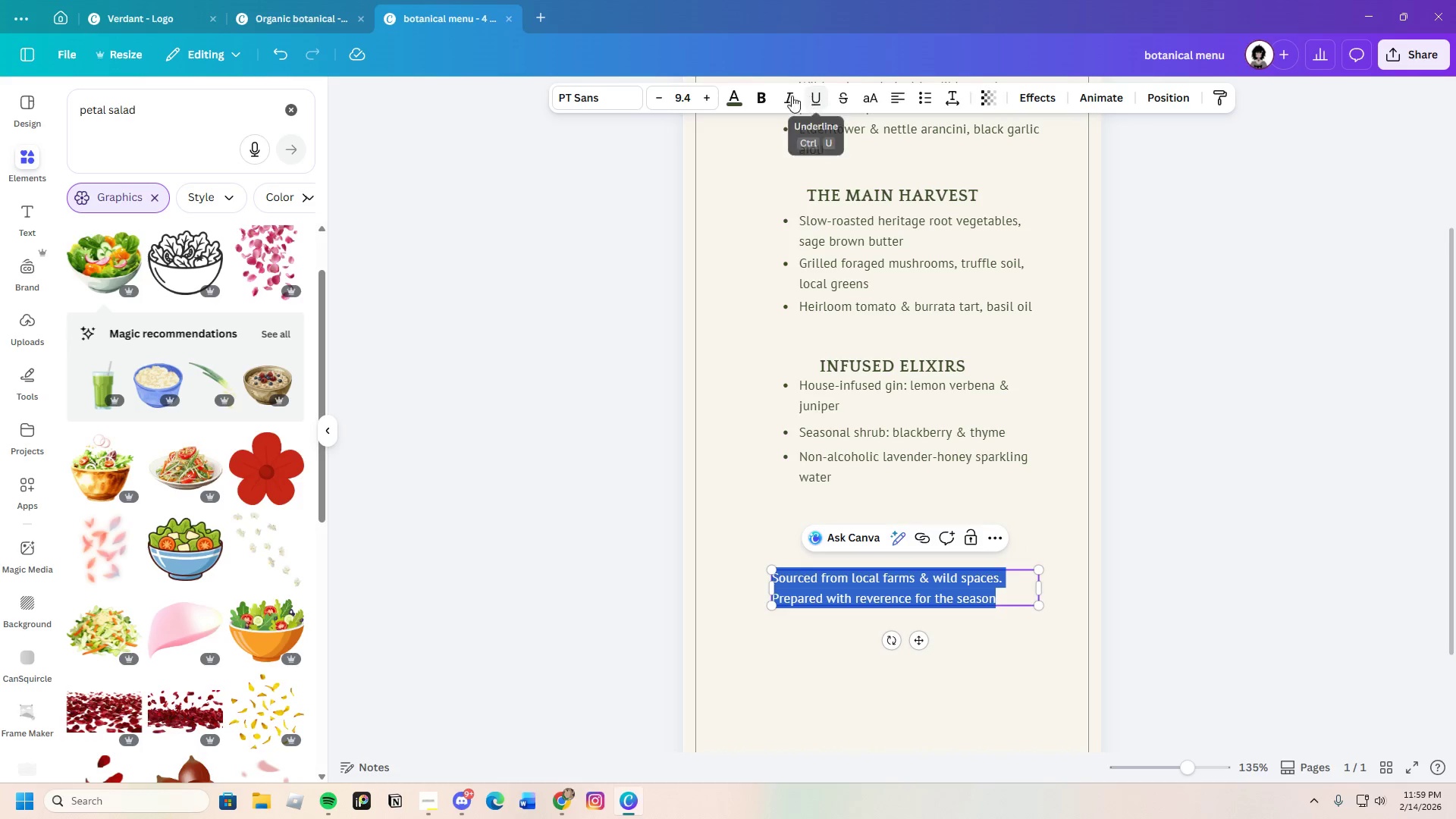 
left_click([786, 96])
 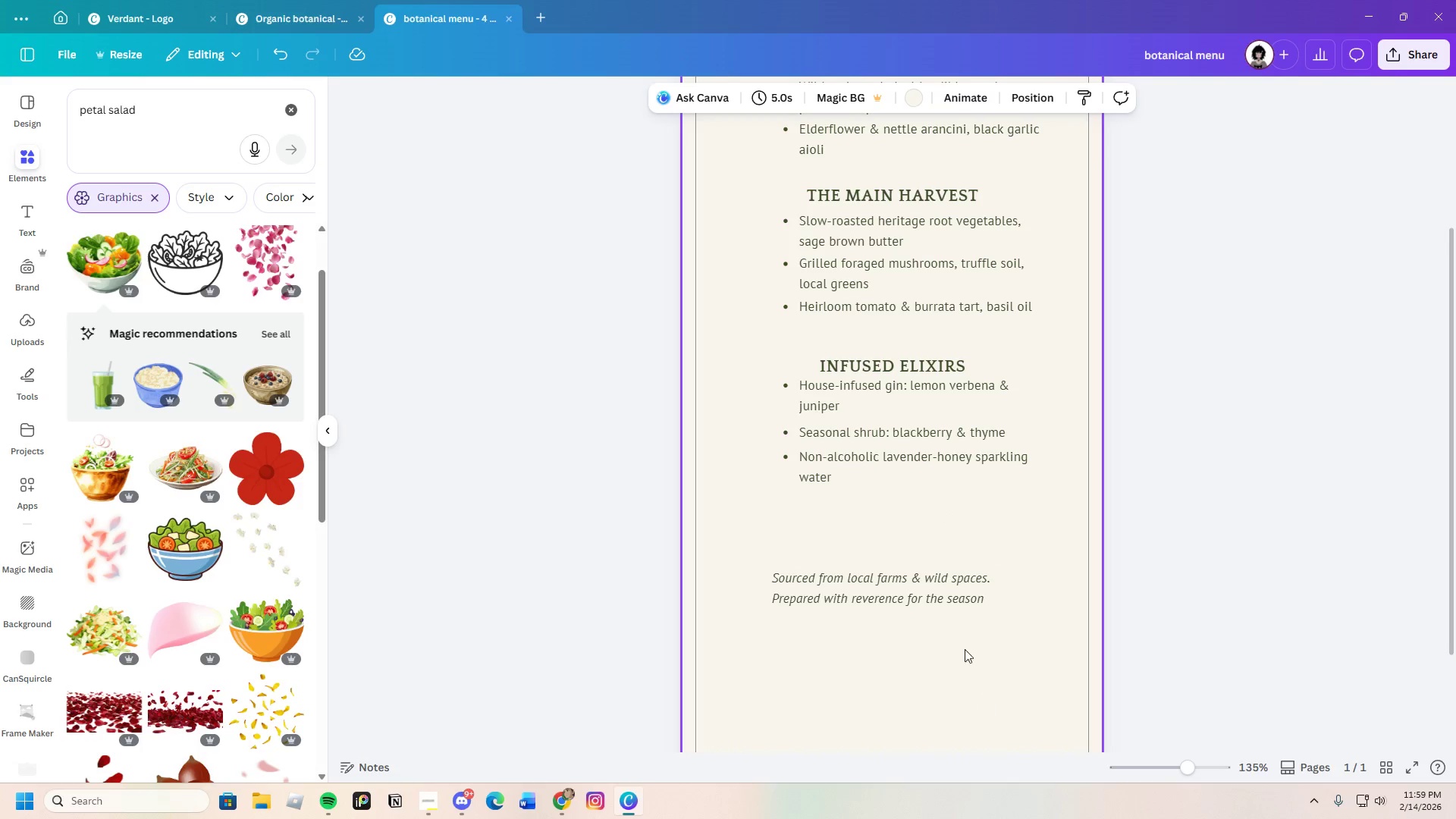 
left_click([934, 593])
 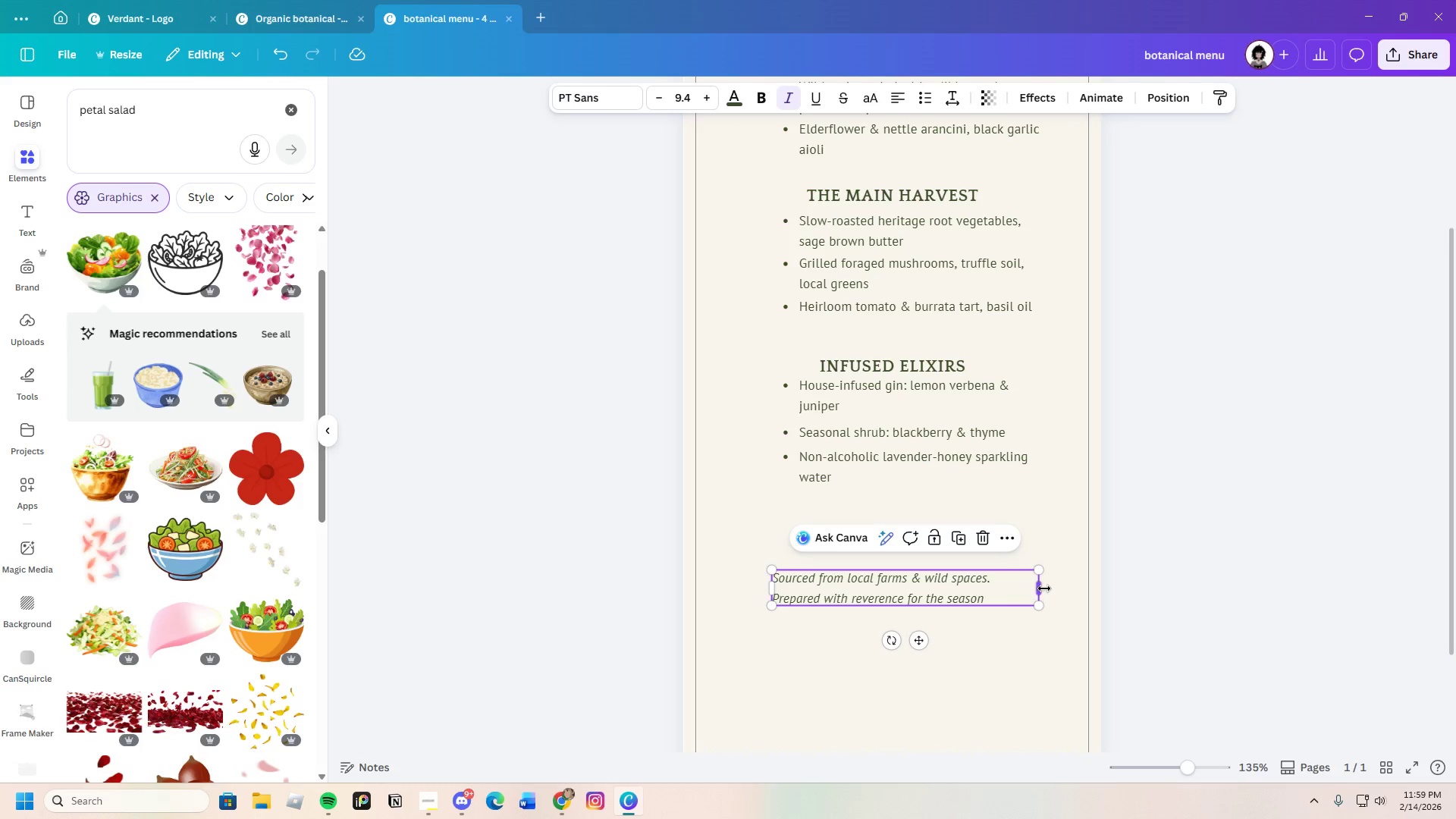 
left_click_drag(start_coordinate=[1043, 588], to_coordinate=[994, 588])
 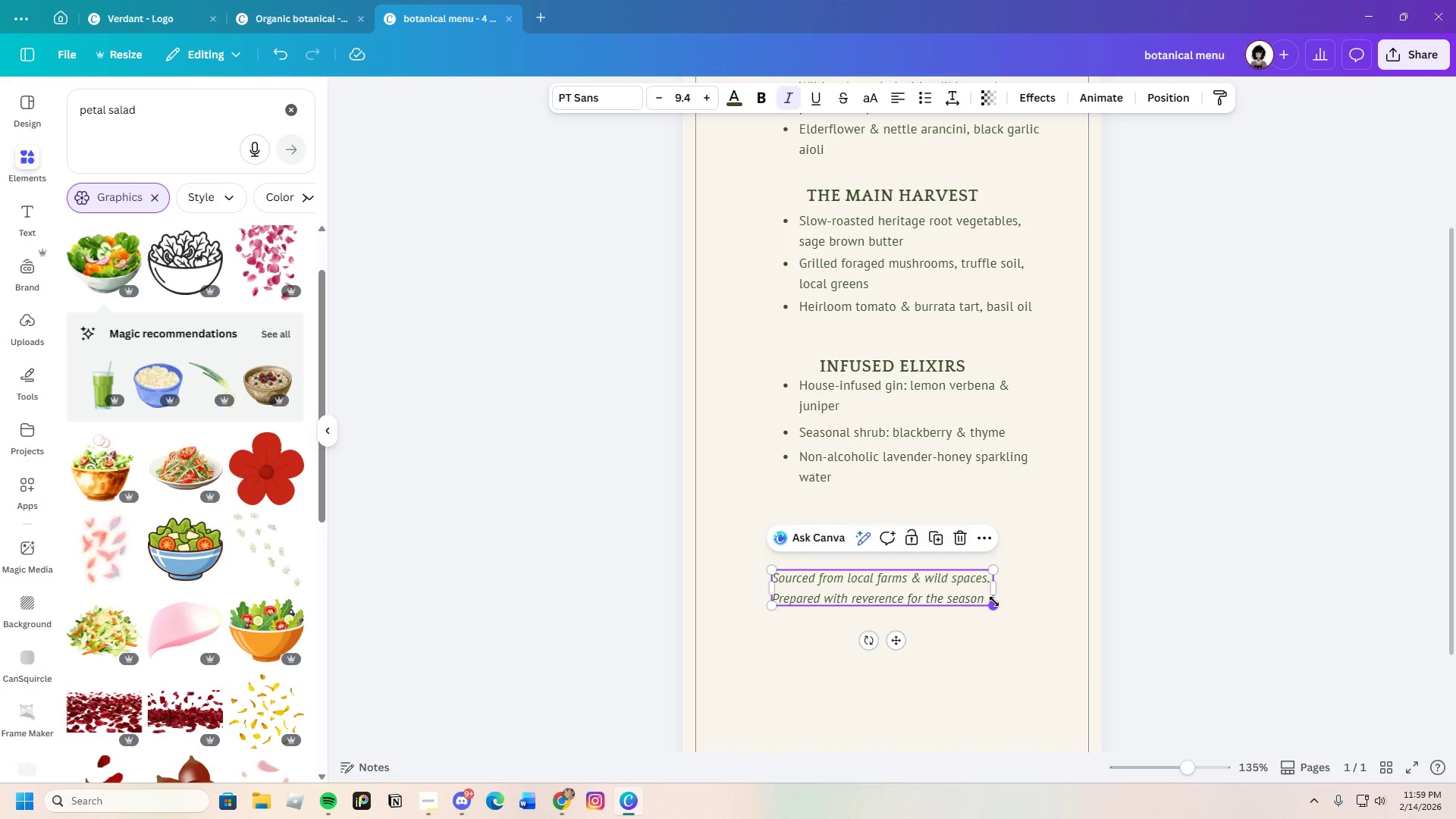 
left_click_drag(start_coordinate=[994, 604], to_coordinate=[1038, 670])
 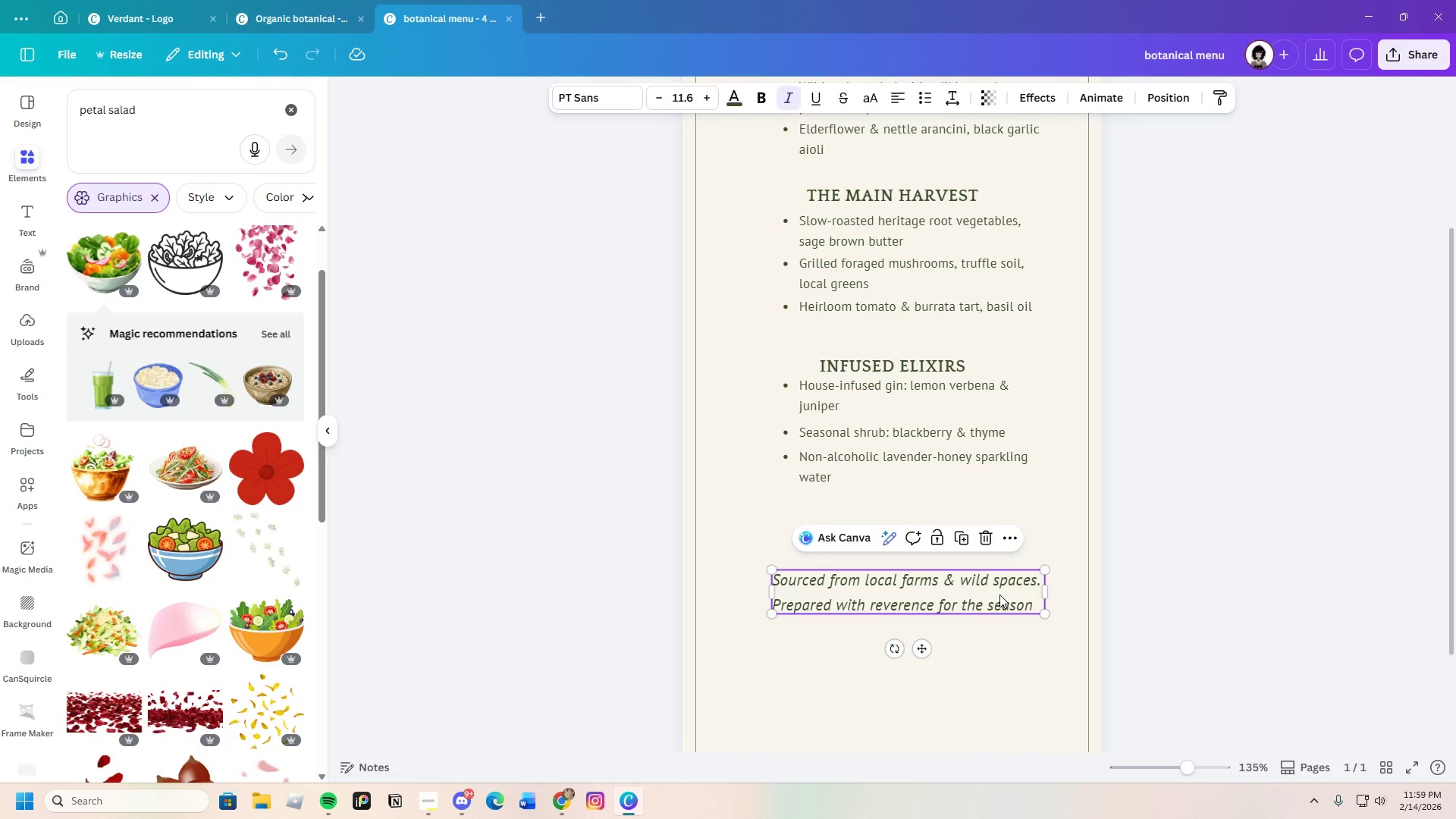 
left_click_drag(start_coordinate=[999, 595], to_coordinate=[996, 681])
 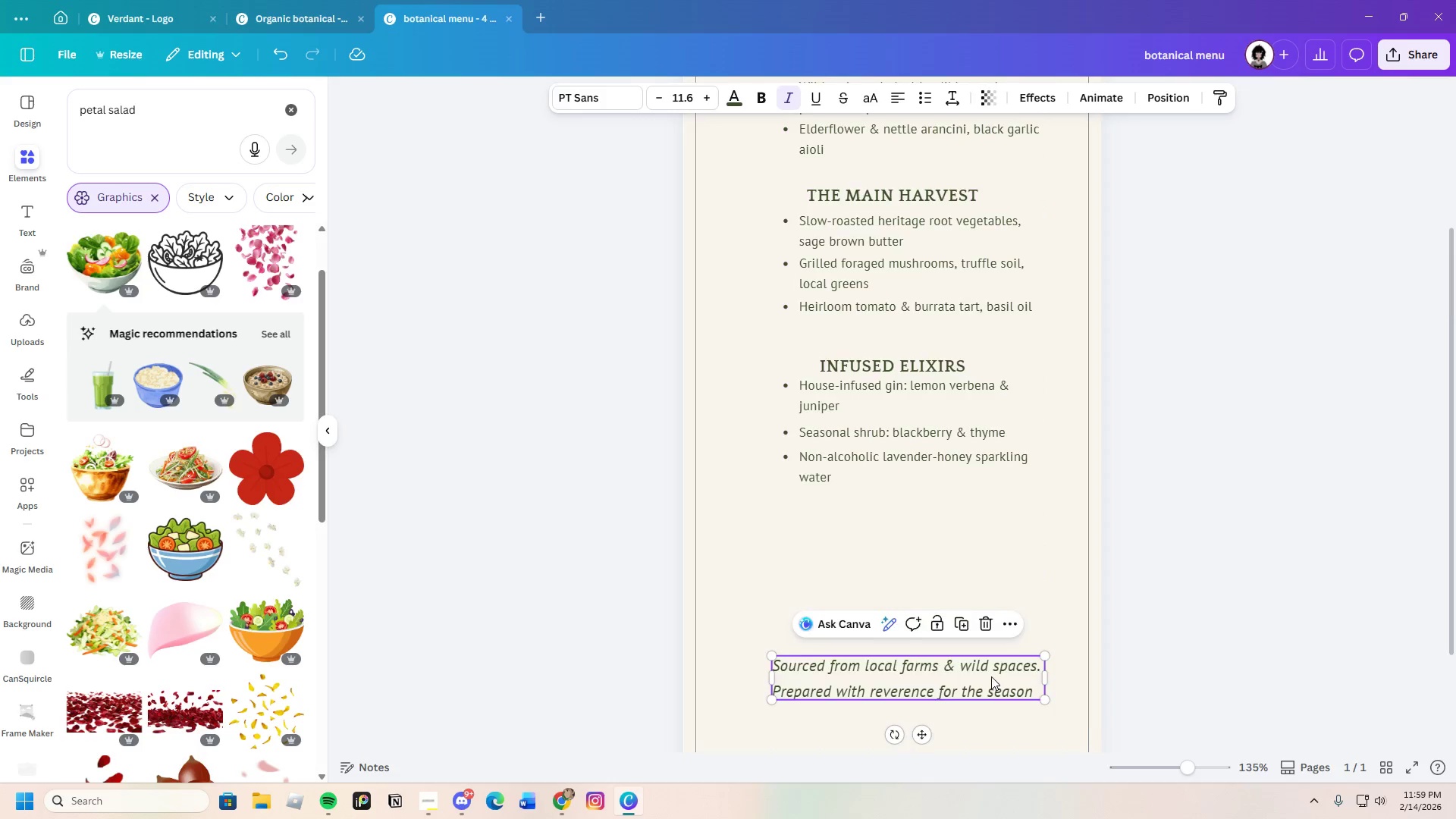 
scroll: coordinate [990, 676], scroll_direction: down, amount: 3.0
 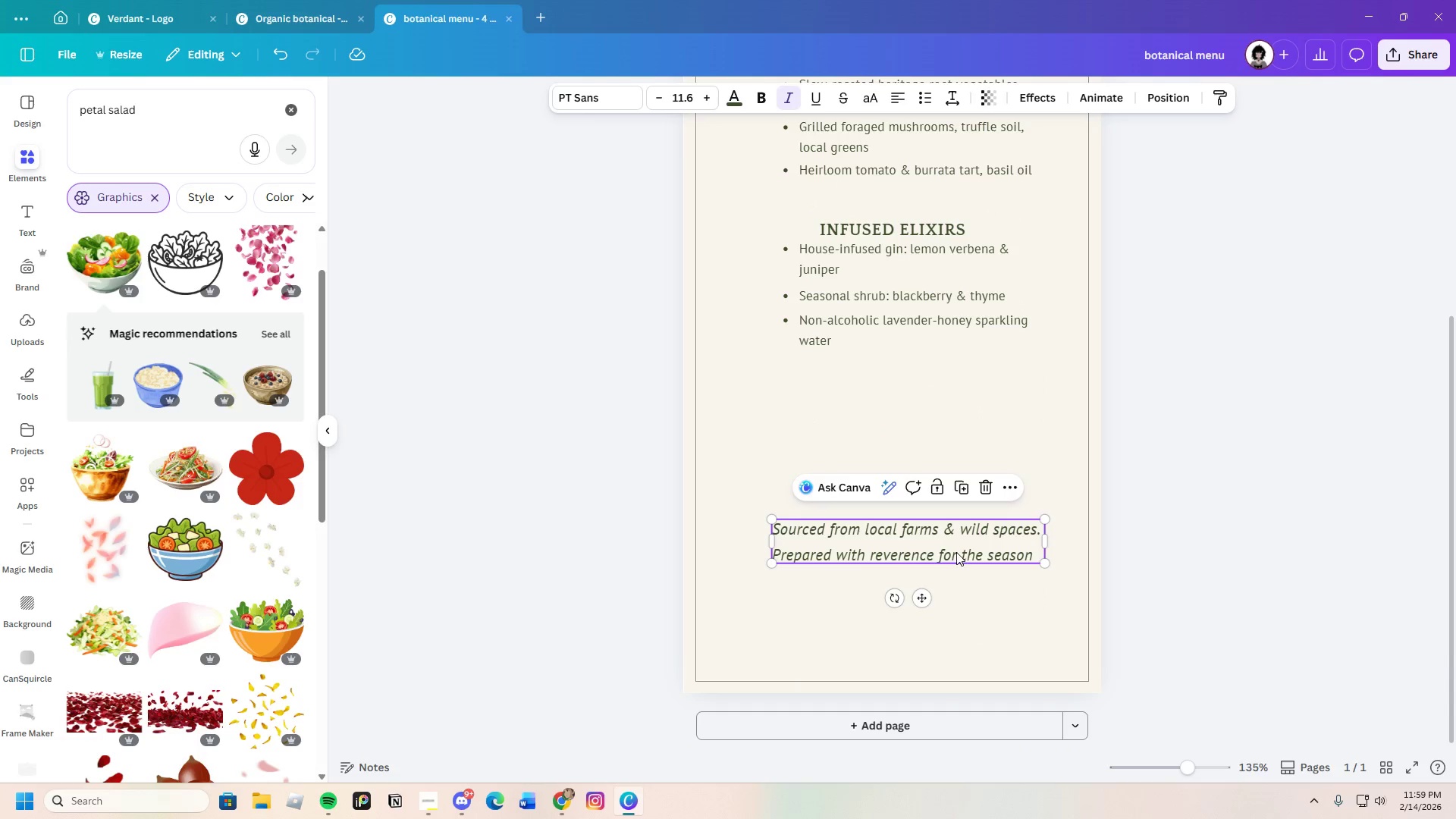 
left_click_drag(start_coordinate=[958, 547], to_coordinate=[946, 619])
 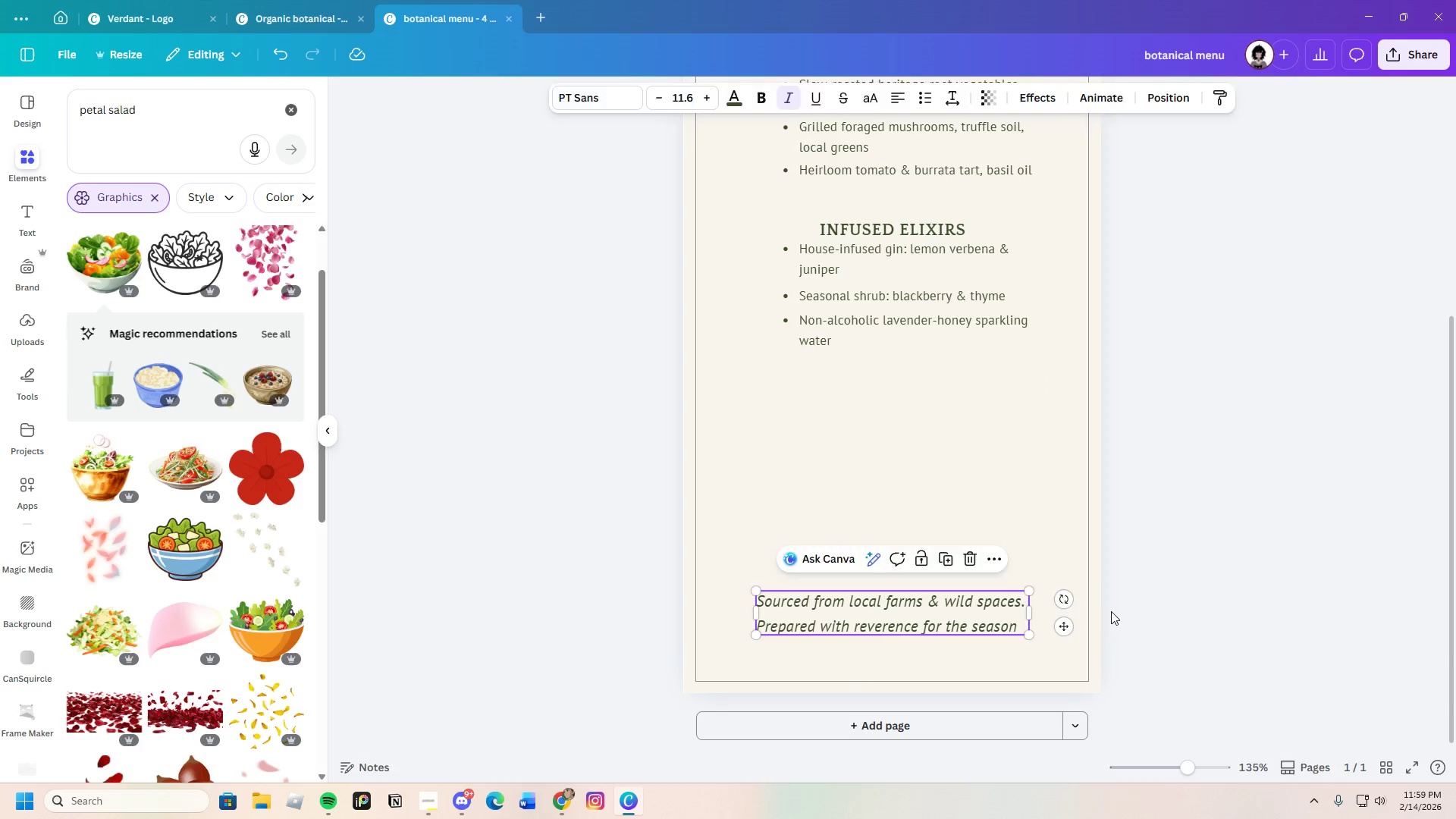 
left_click([1111, 611])
 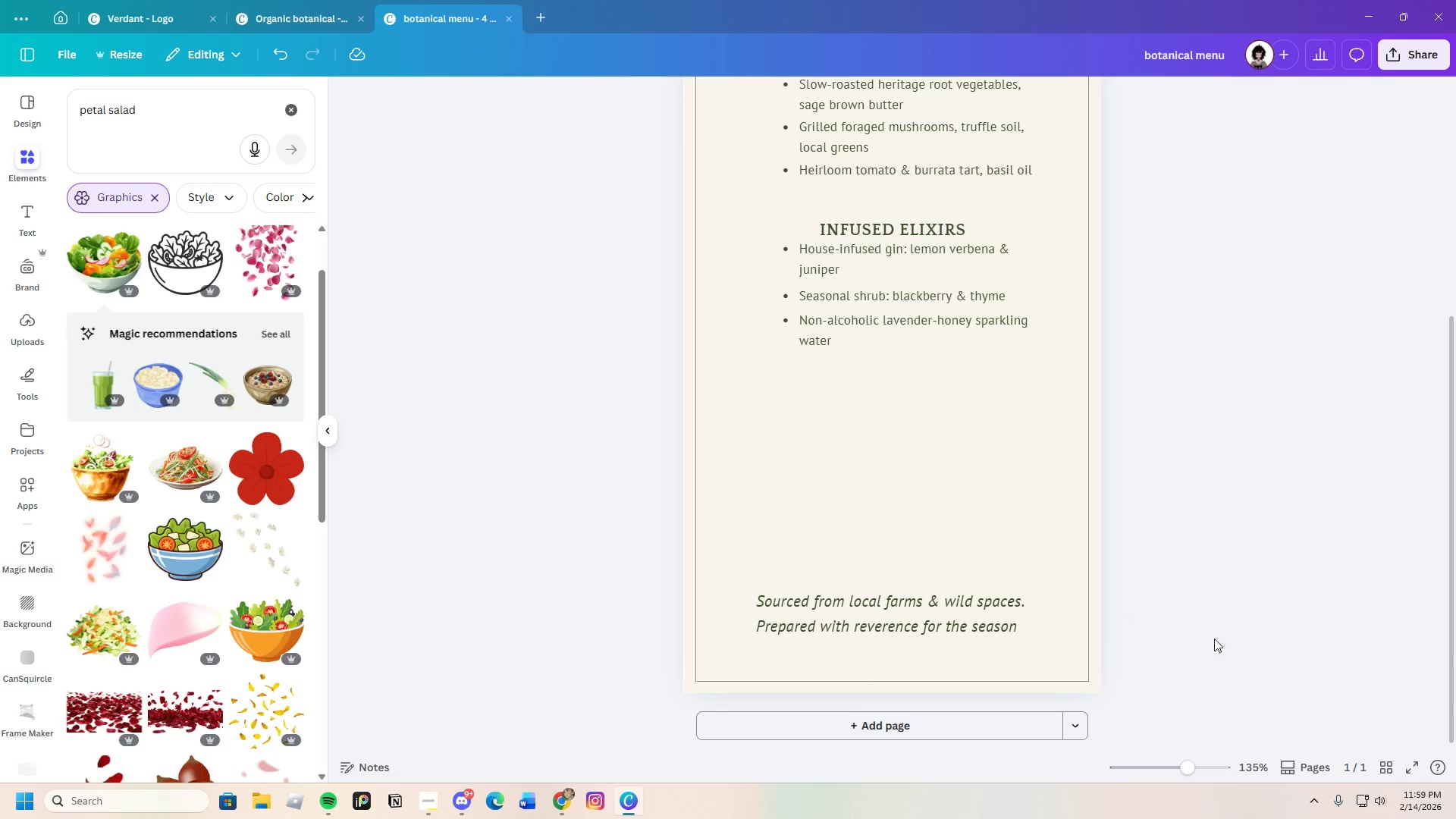 
scroll: coordinate [1207, 657], scroll_direction: up, amount: 2.0
 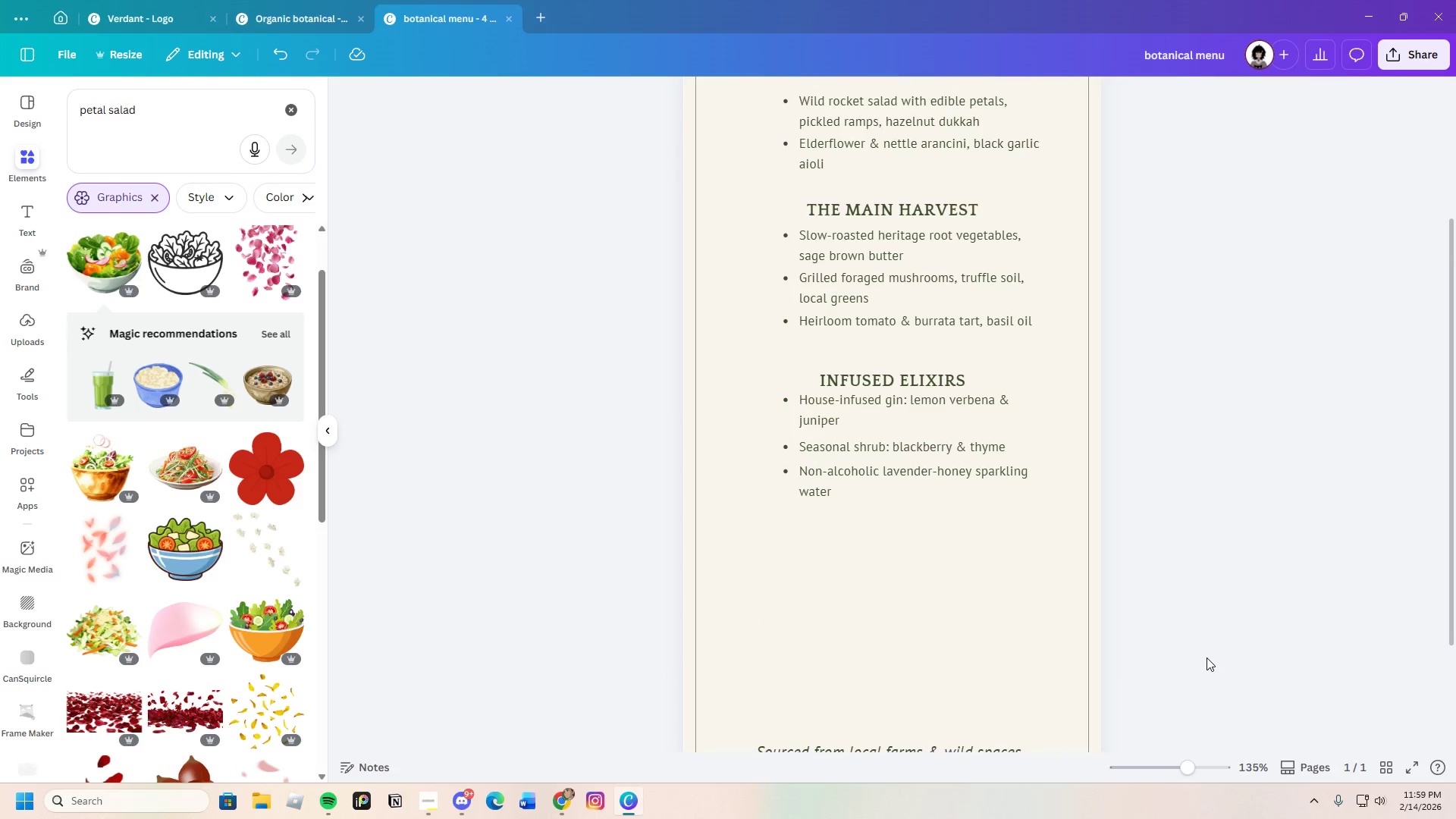 
scroll: coordinate [1207, 657], scroll_direction: down, amount: 2.0
 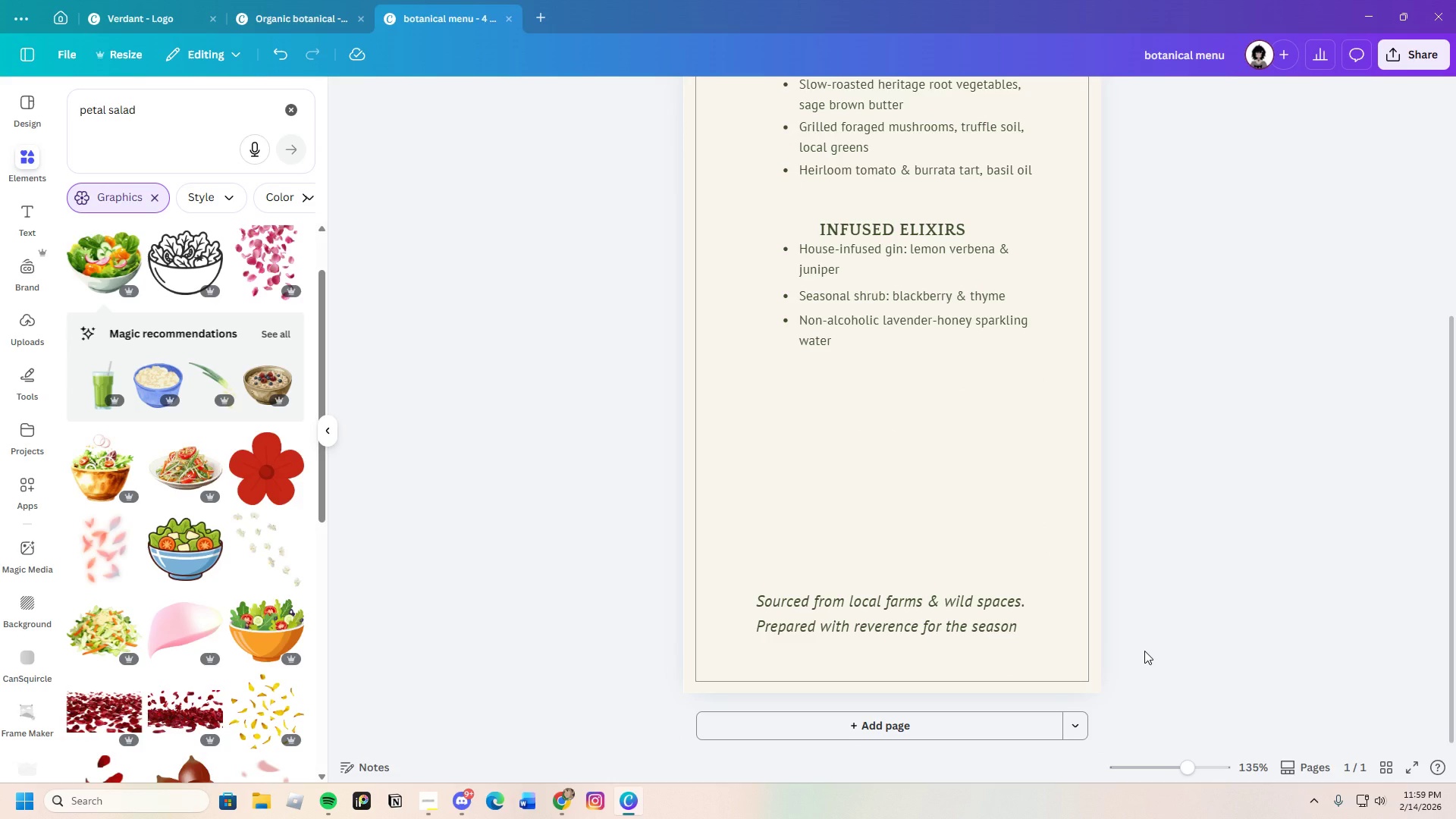 
wait(11.49)
 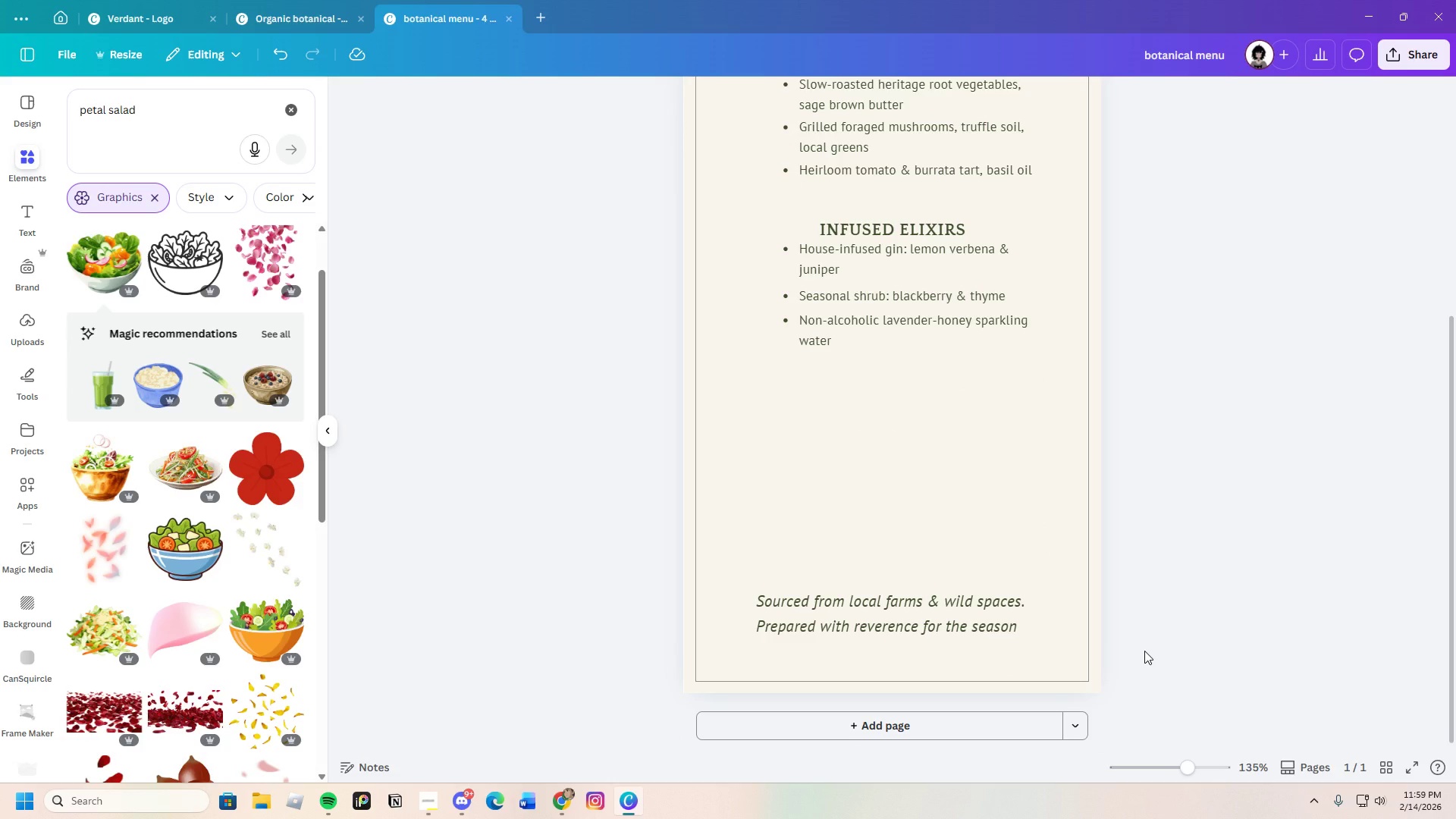 
scroll: coordinate [1141, 648], scroll_direction: up, amount: 1.0
 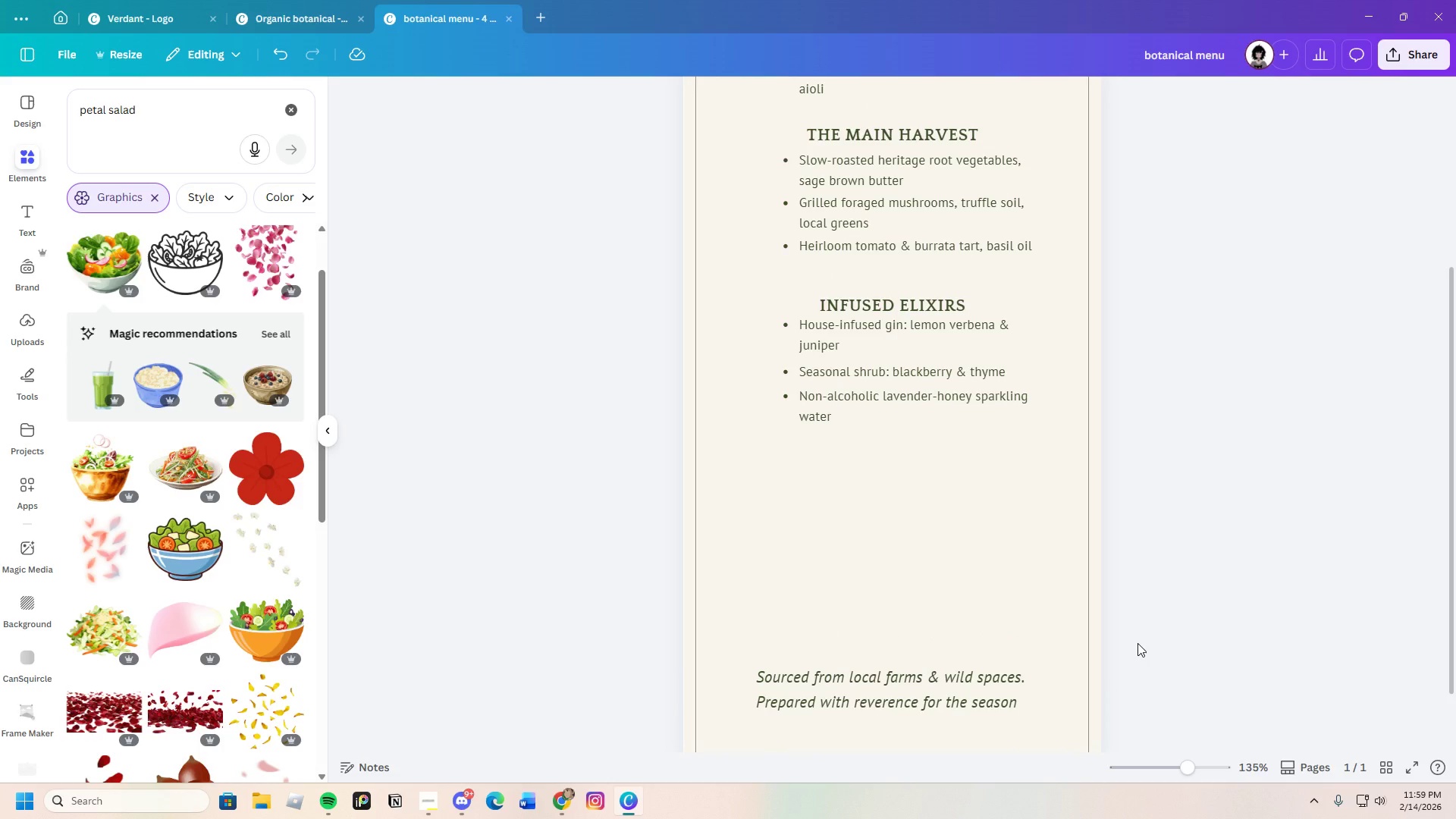 
scroll: coordinate [1138, 643], scroll_direction: down, amount: 2.0
 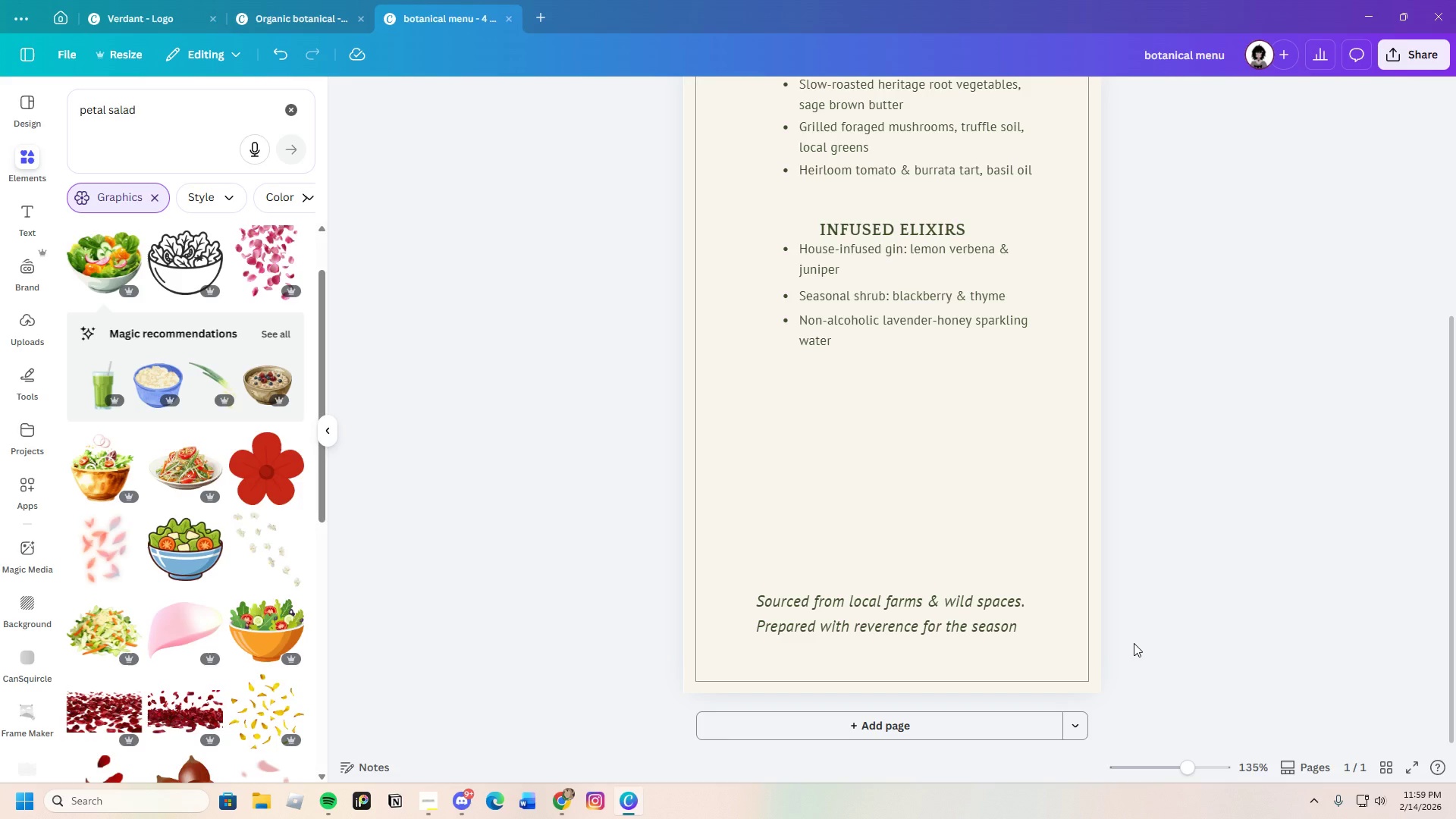 
scroll: coordinate [1134, 643], scroll_direction: up, amount: 2.0
 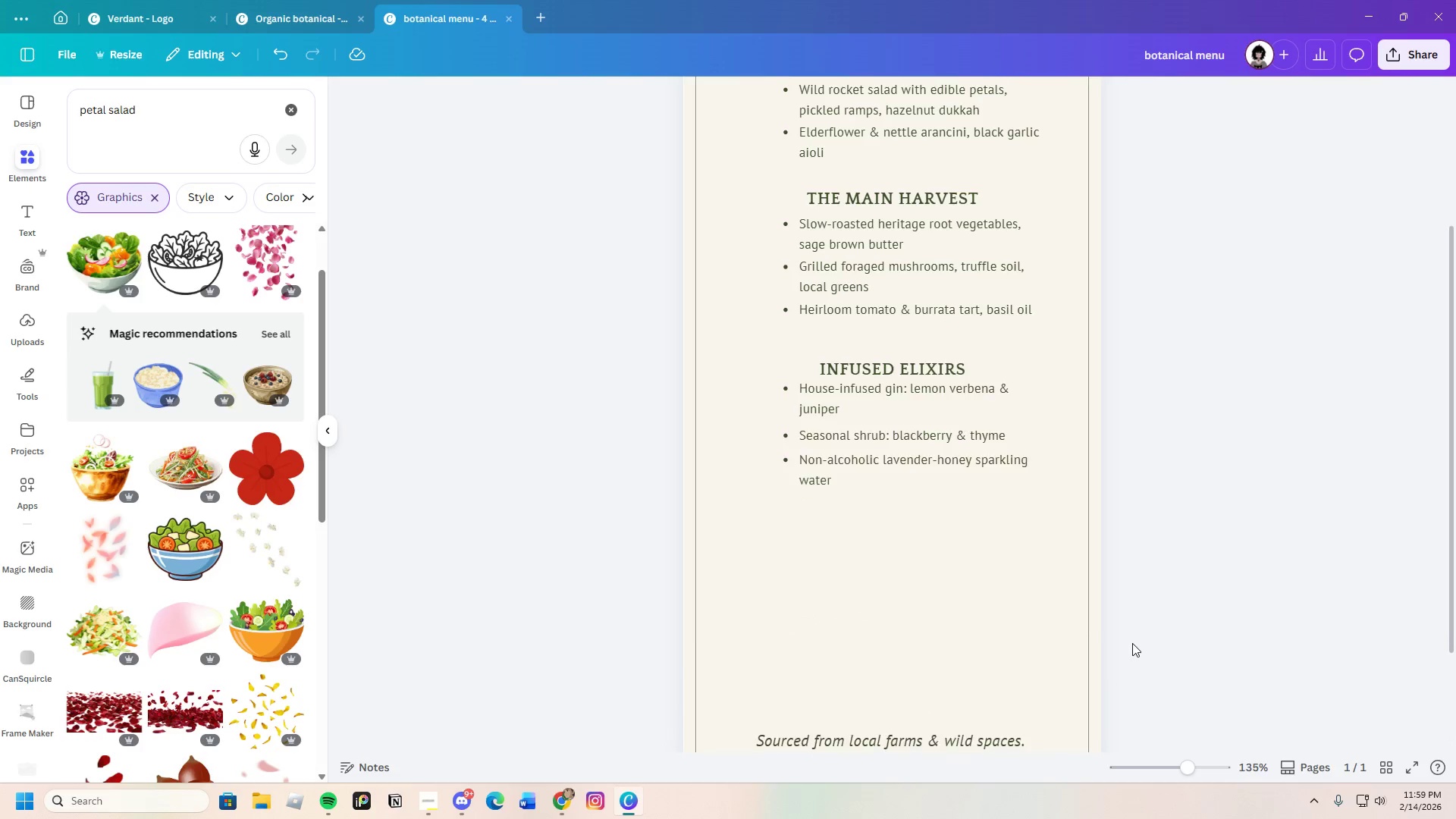 
scroll: coordinate [1132, 643], scroll_direction: down, amount: 3.0
 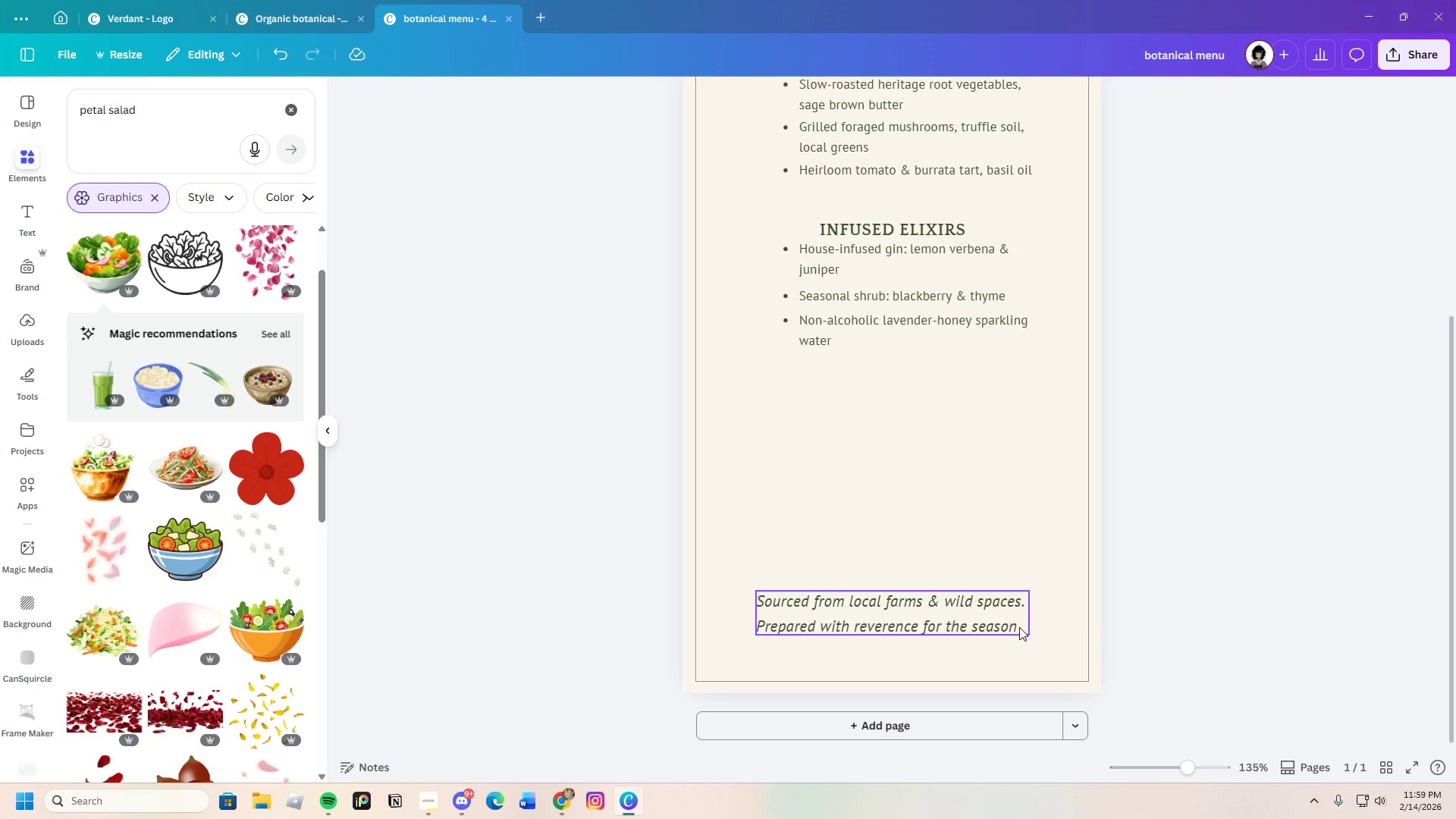 
double_click([1019, 626])
 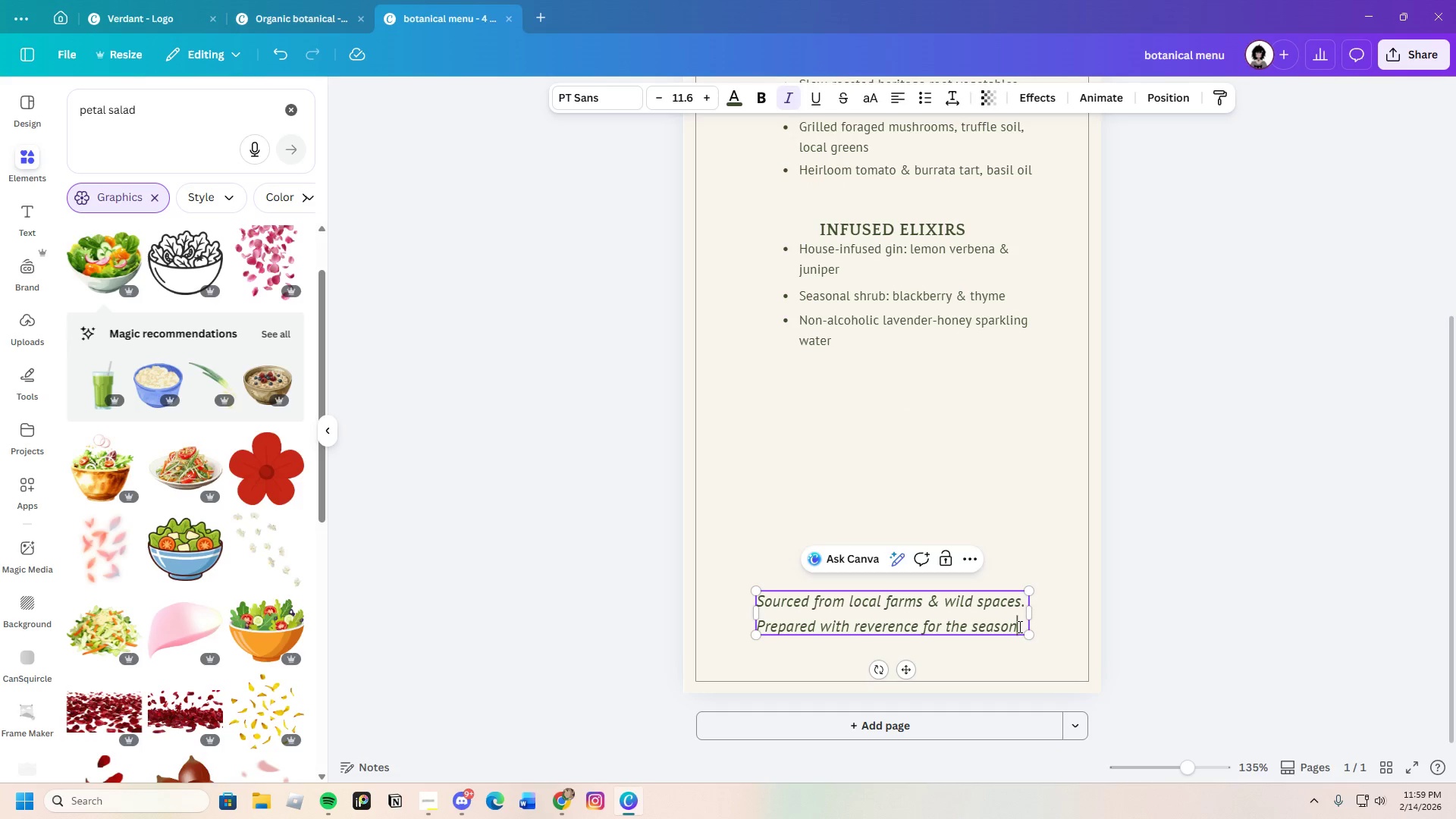 
left_click([1024, 607])
 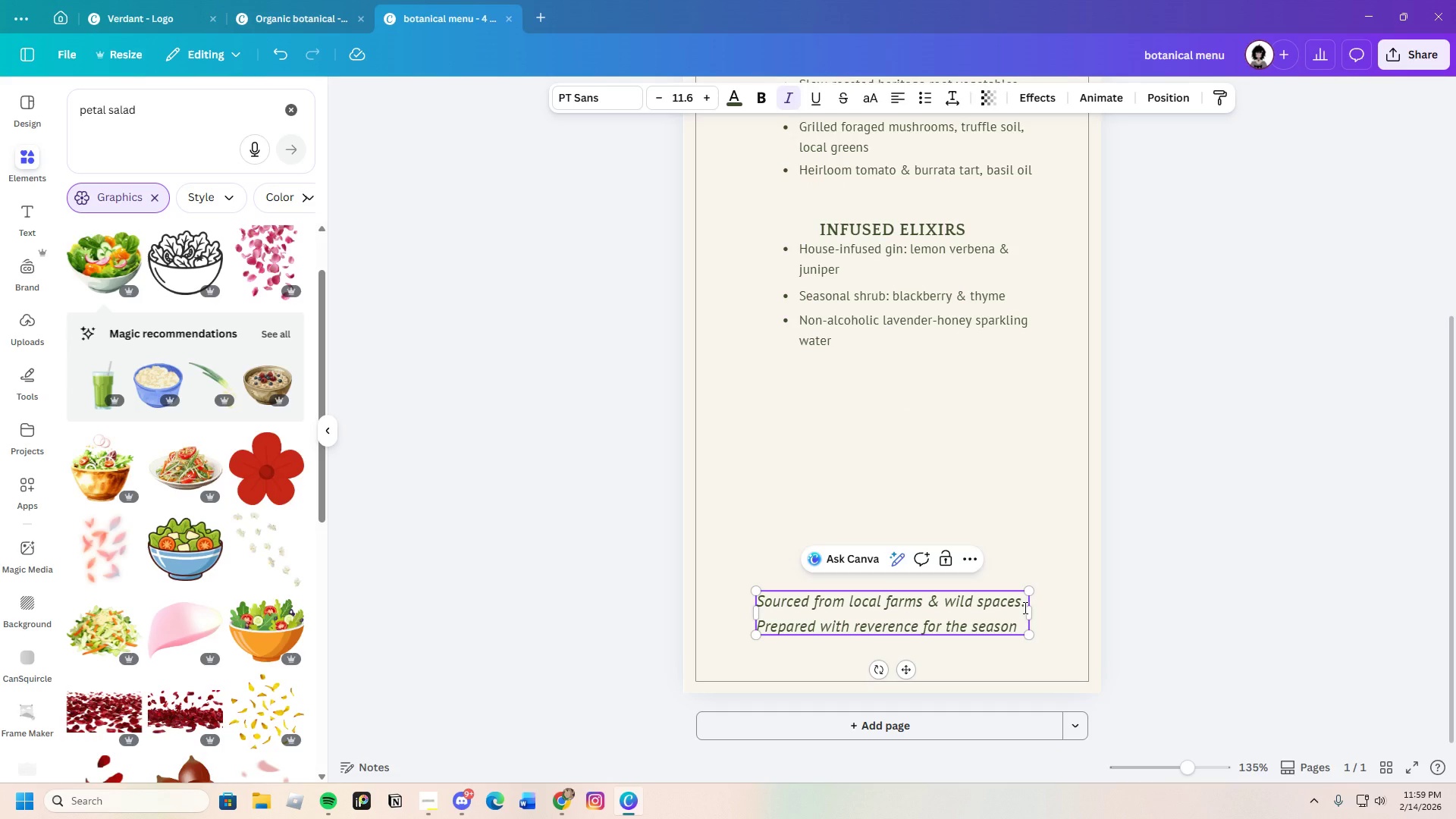 
key(Backspace)
 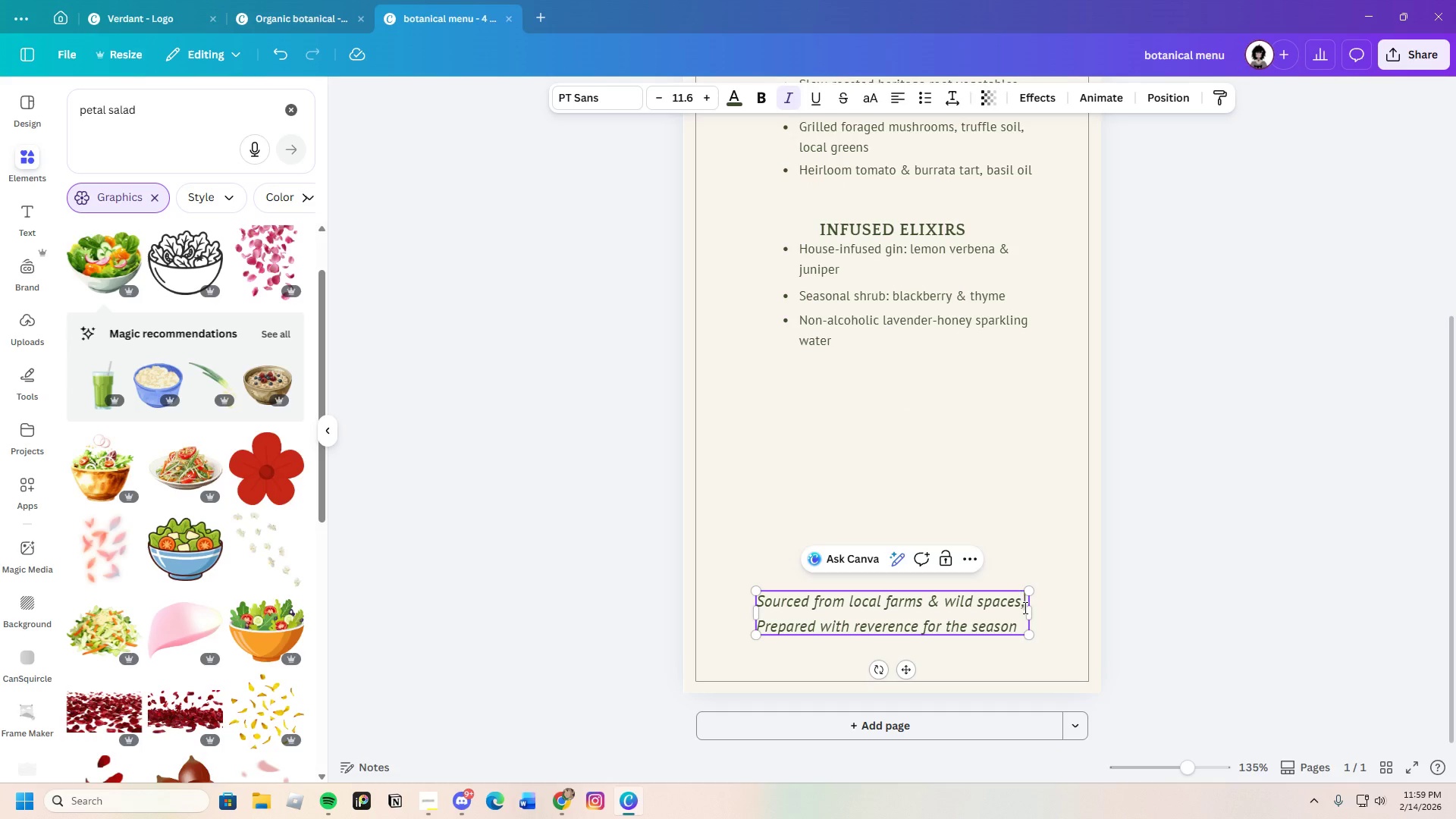 
key(Comma)
 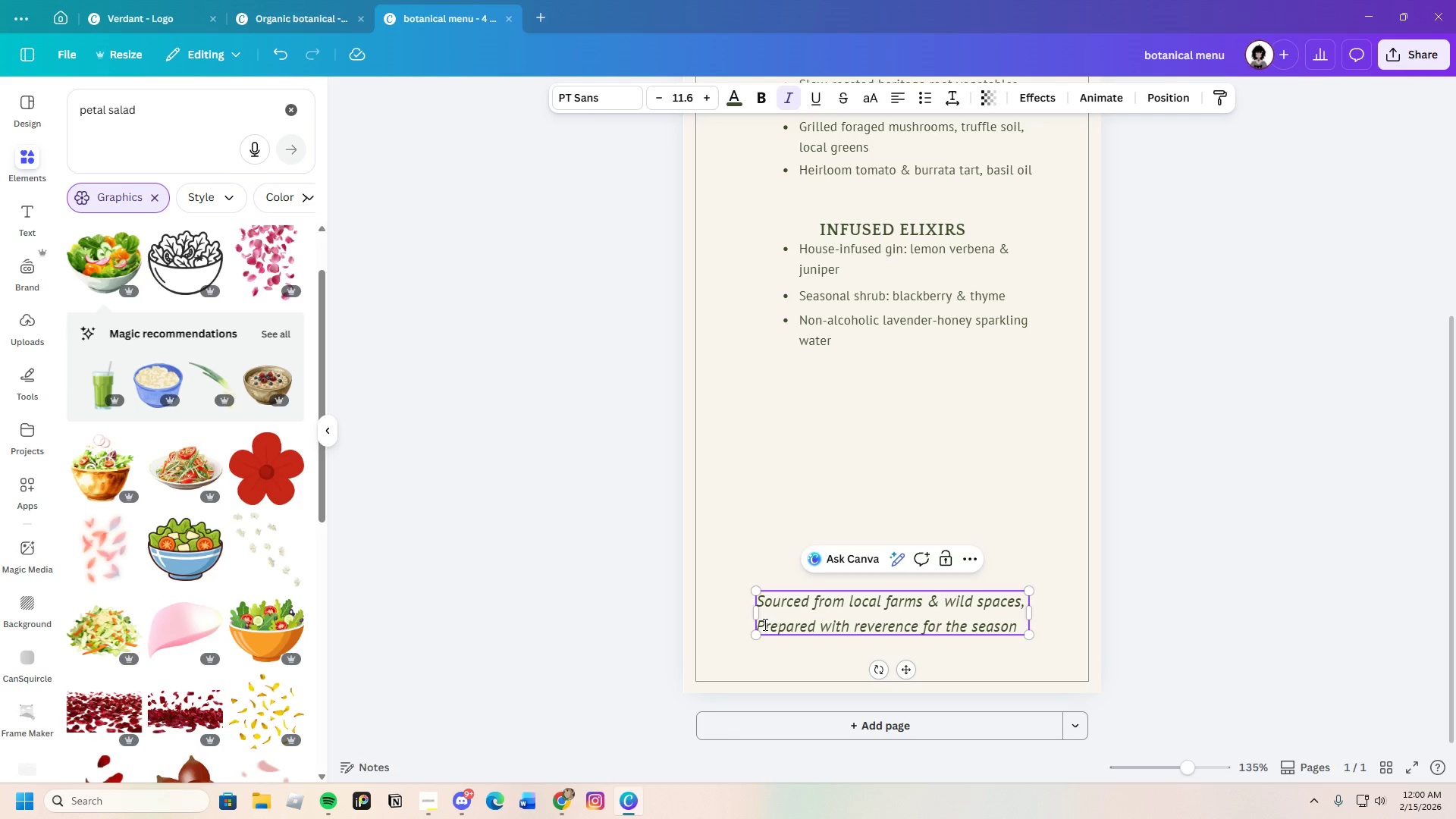 
wait(6.44)
 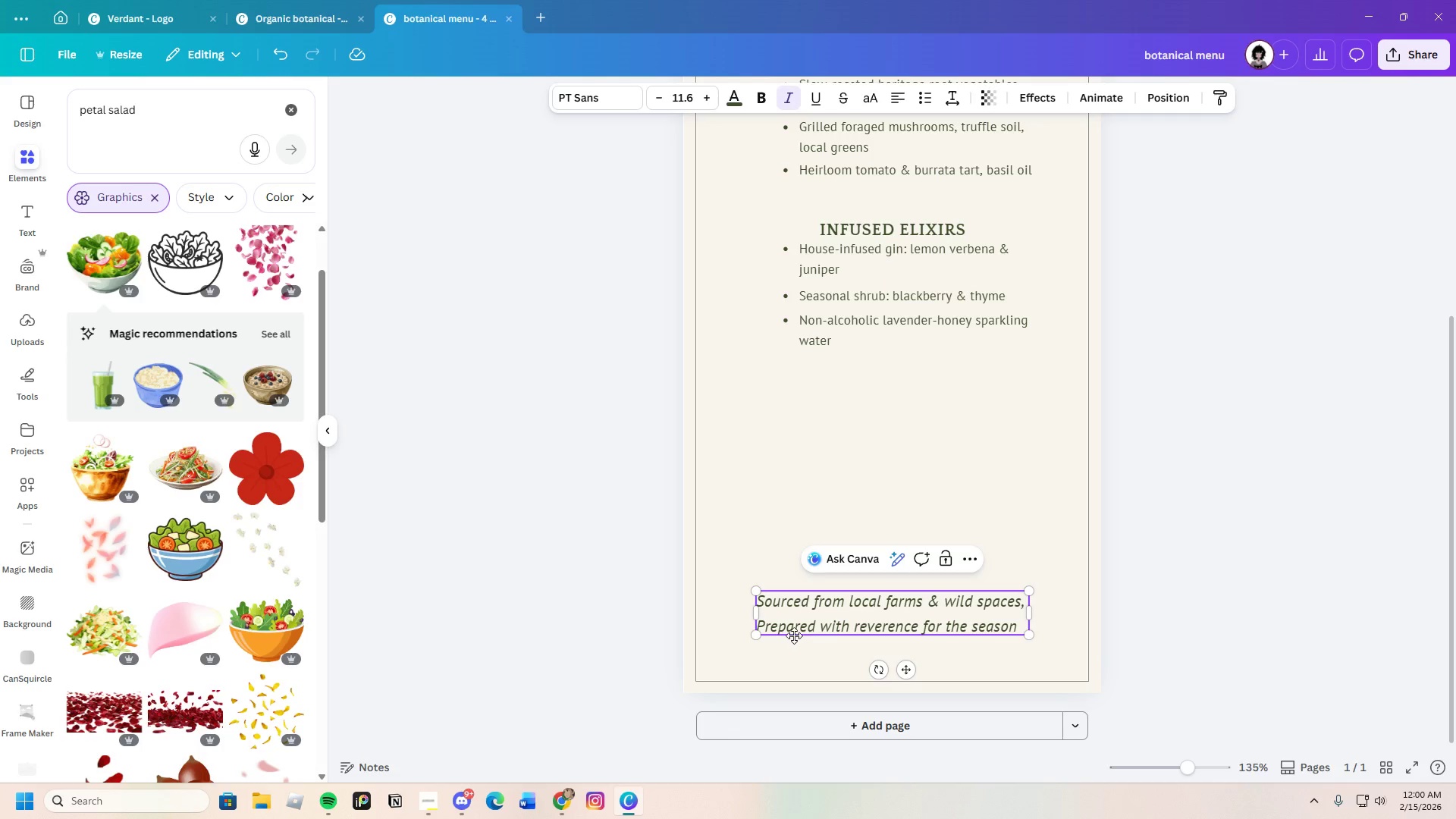 
left_click([1025, 607])
 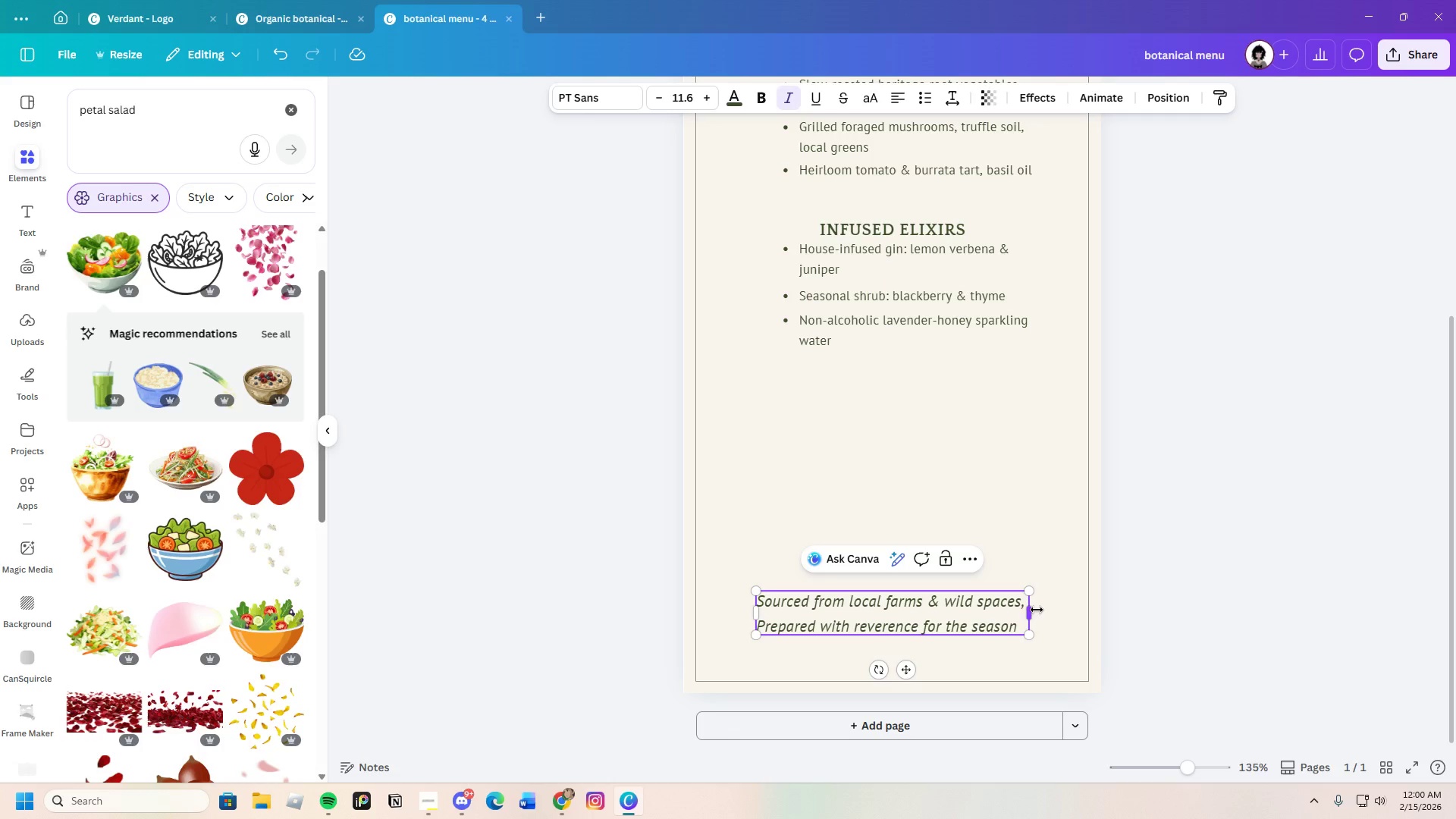 
key(Backspace)
 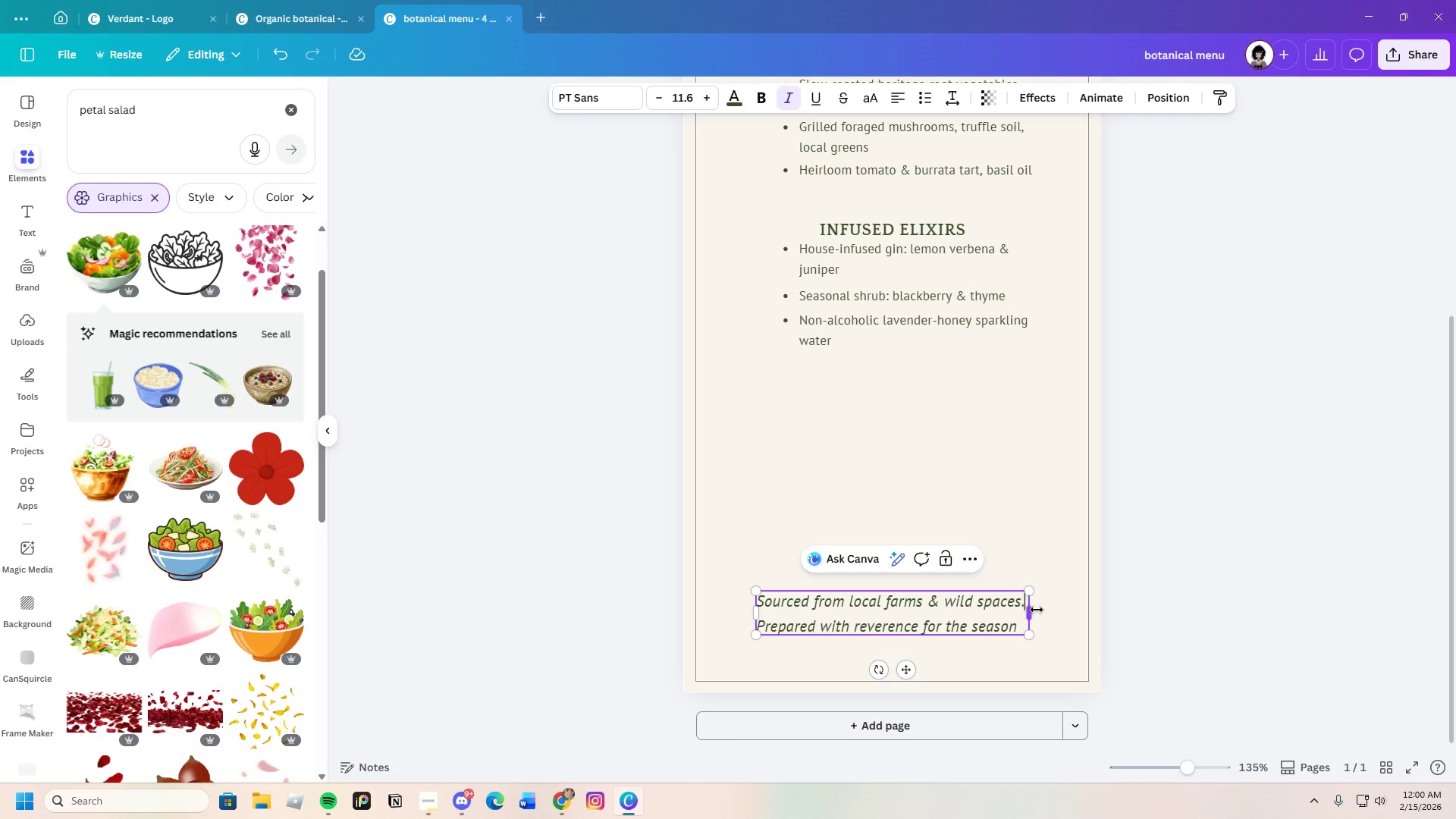 
key(Period)
 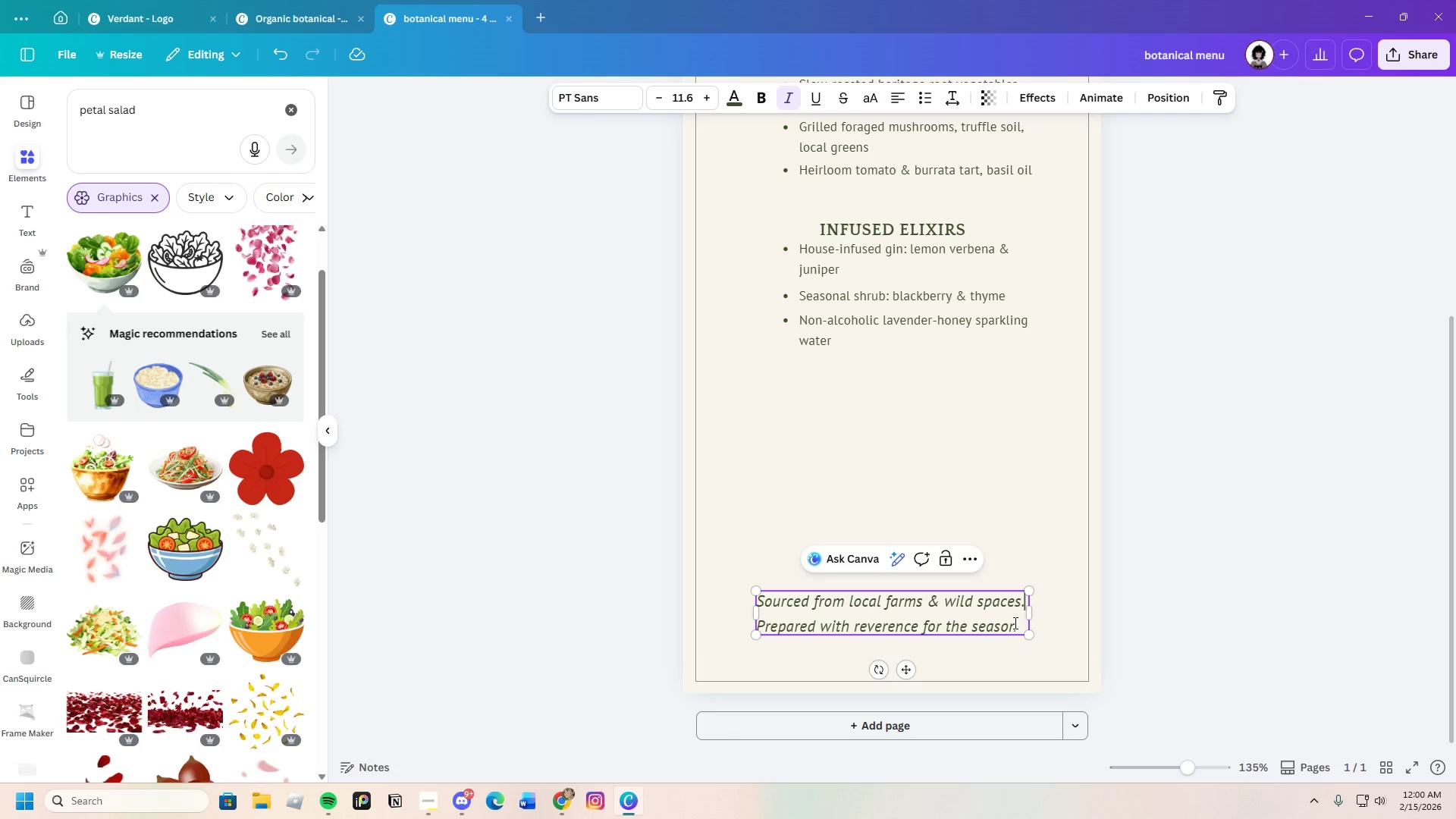 
left_click([1021, 623])
 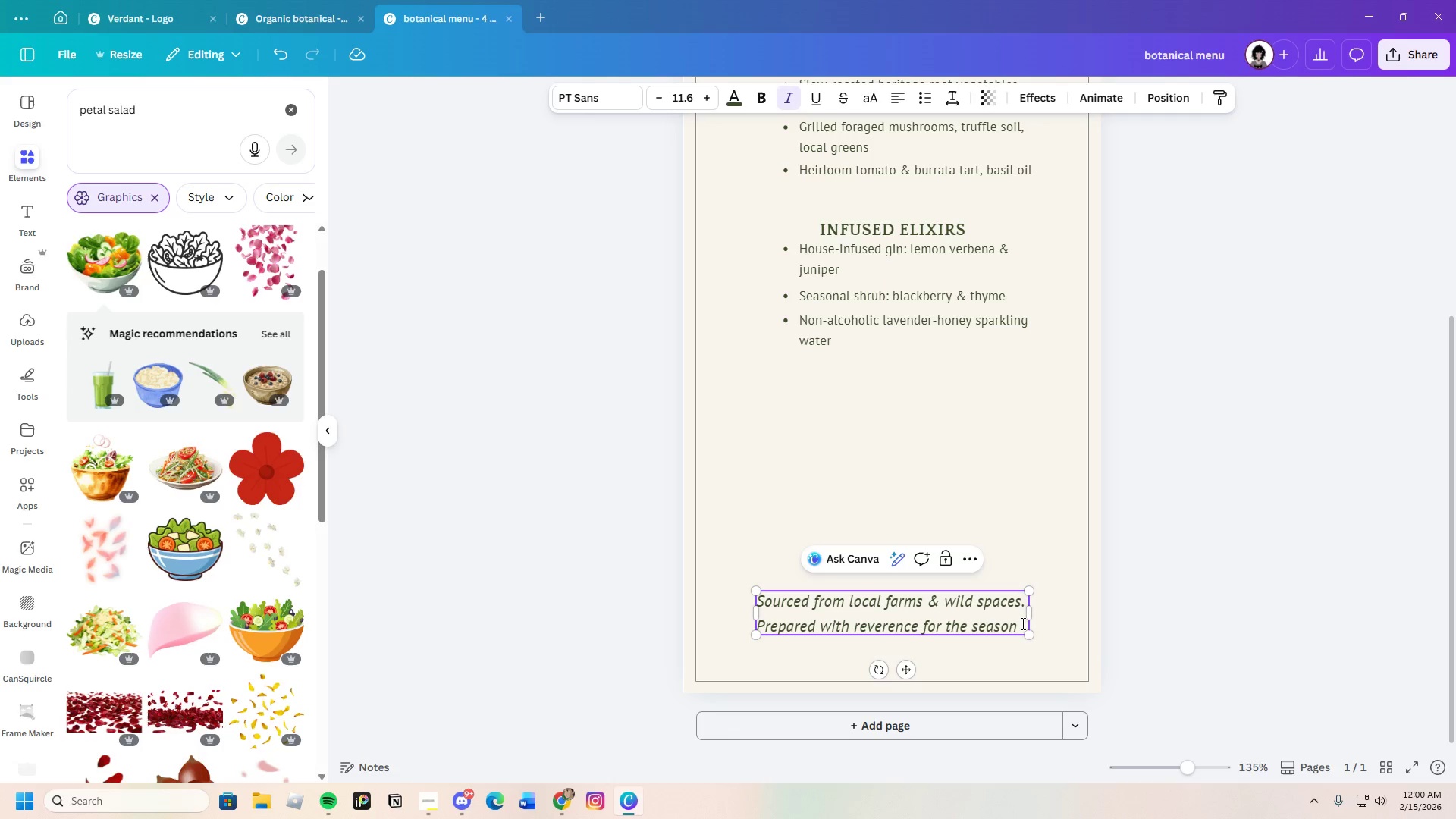 
key(Period)
 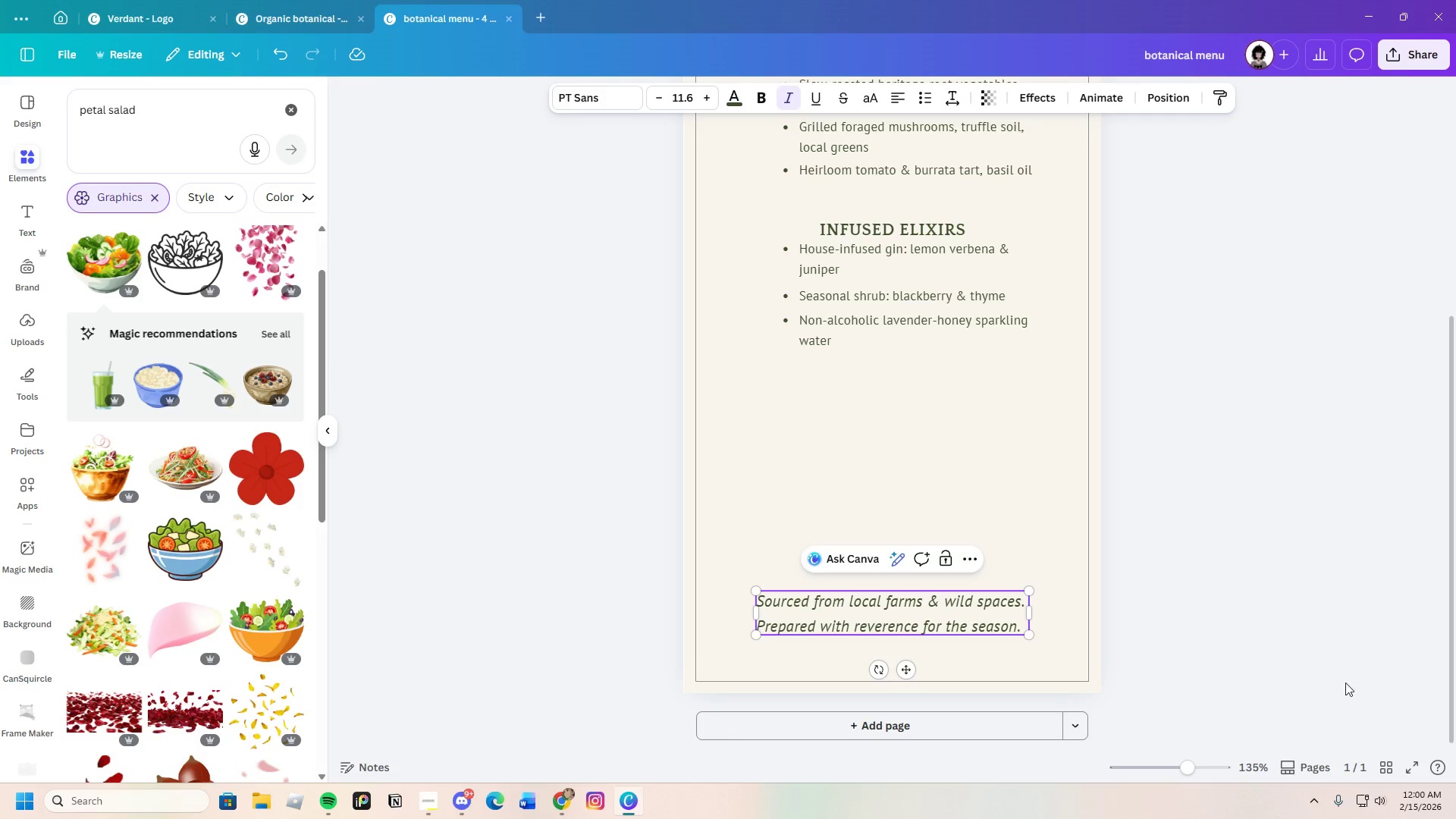 
left_click([1228, 651])
 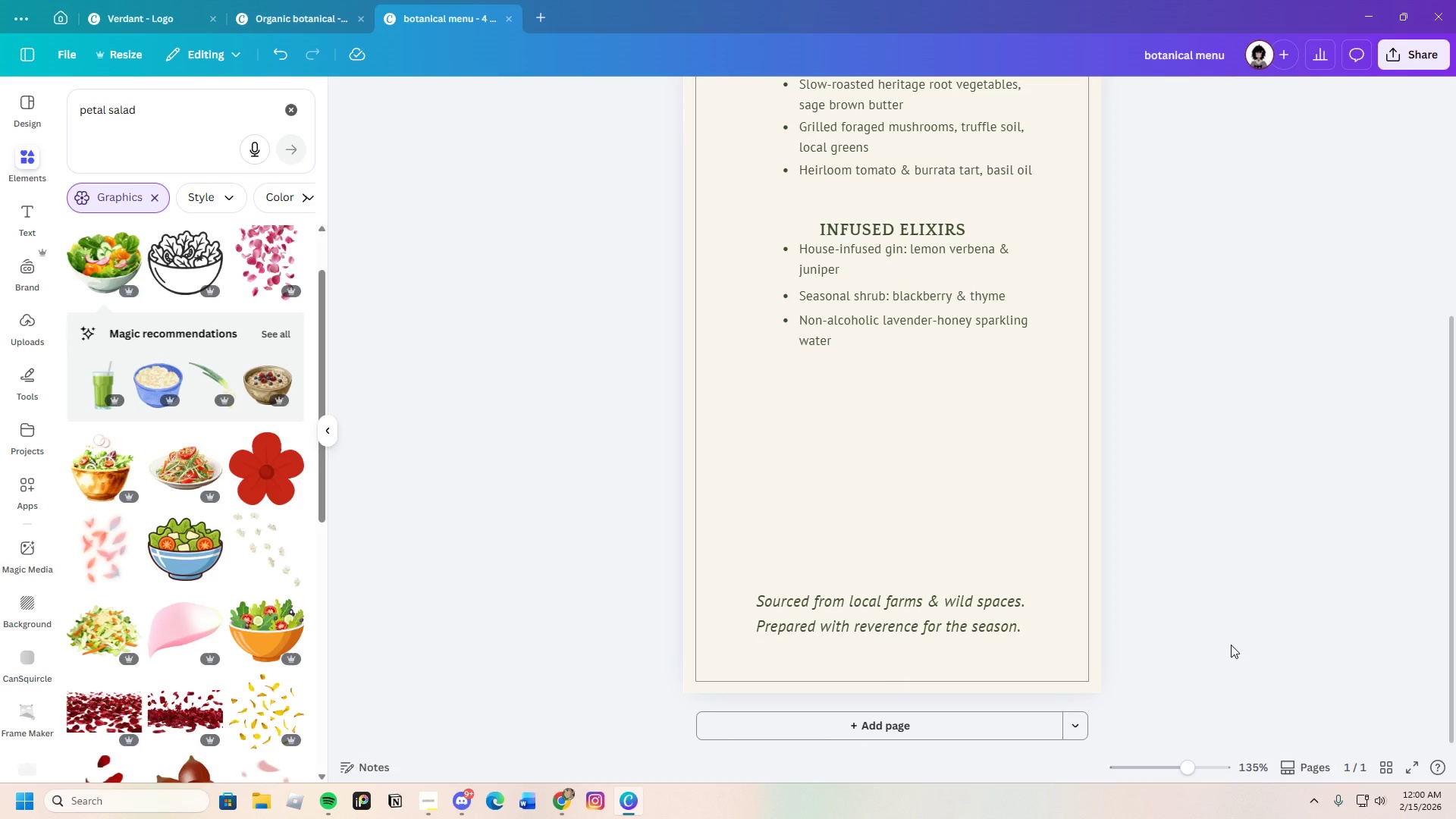 
scroll: coordinate [1231, 645], scroll_direction: up, amount: 1.0
 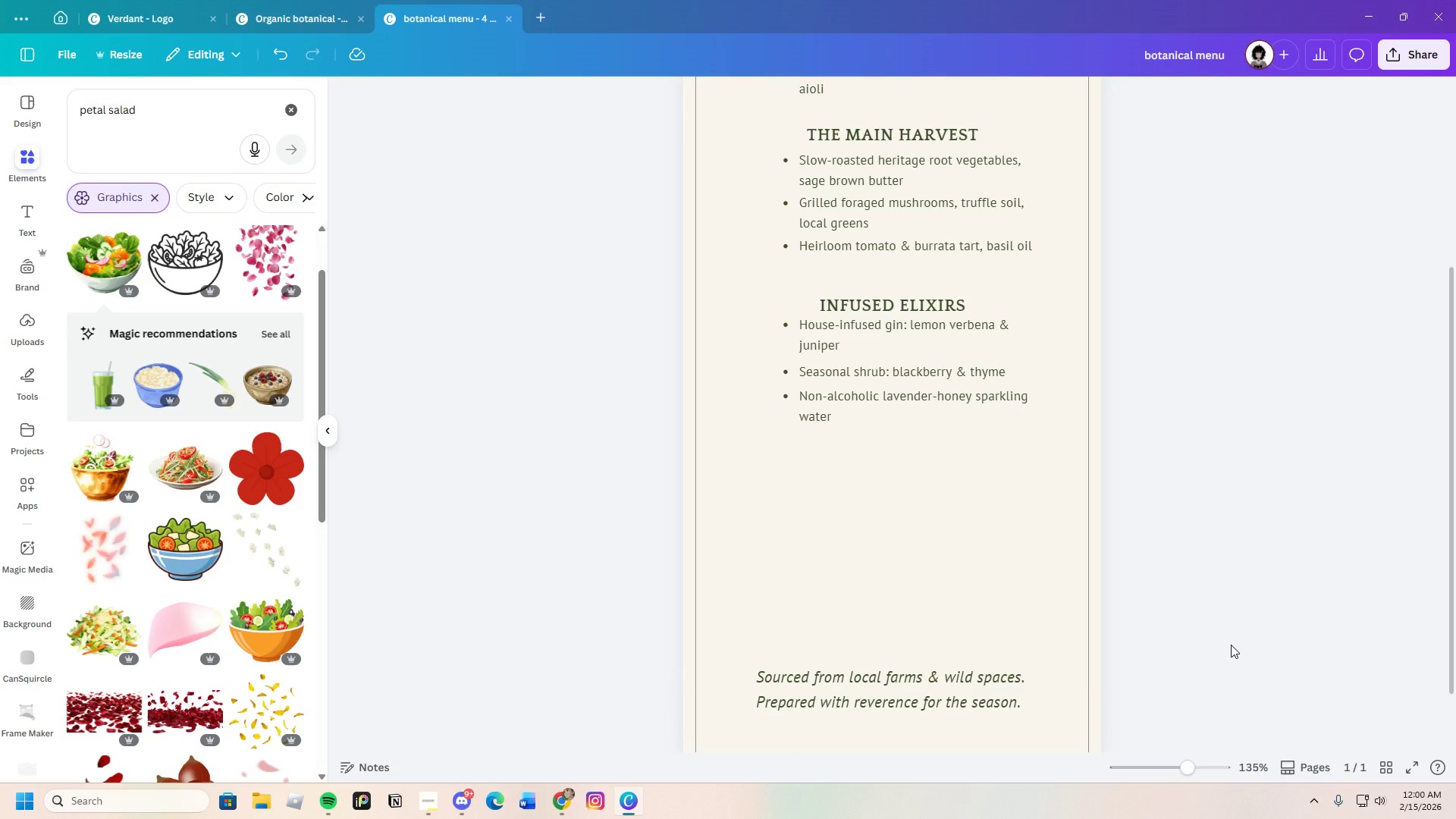 
scroll: coordinate [1231, 645], scroll_direction: down, amount: 2.0
 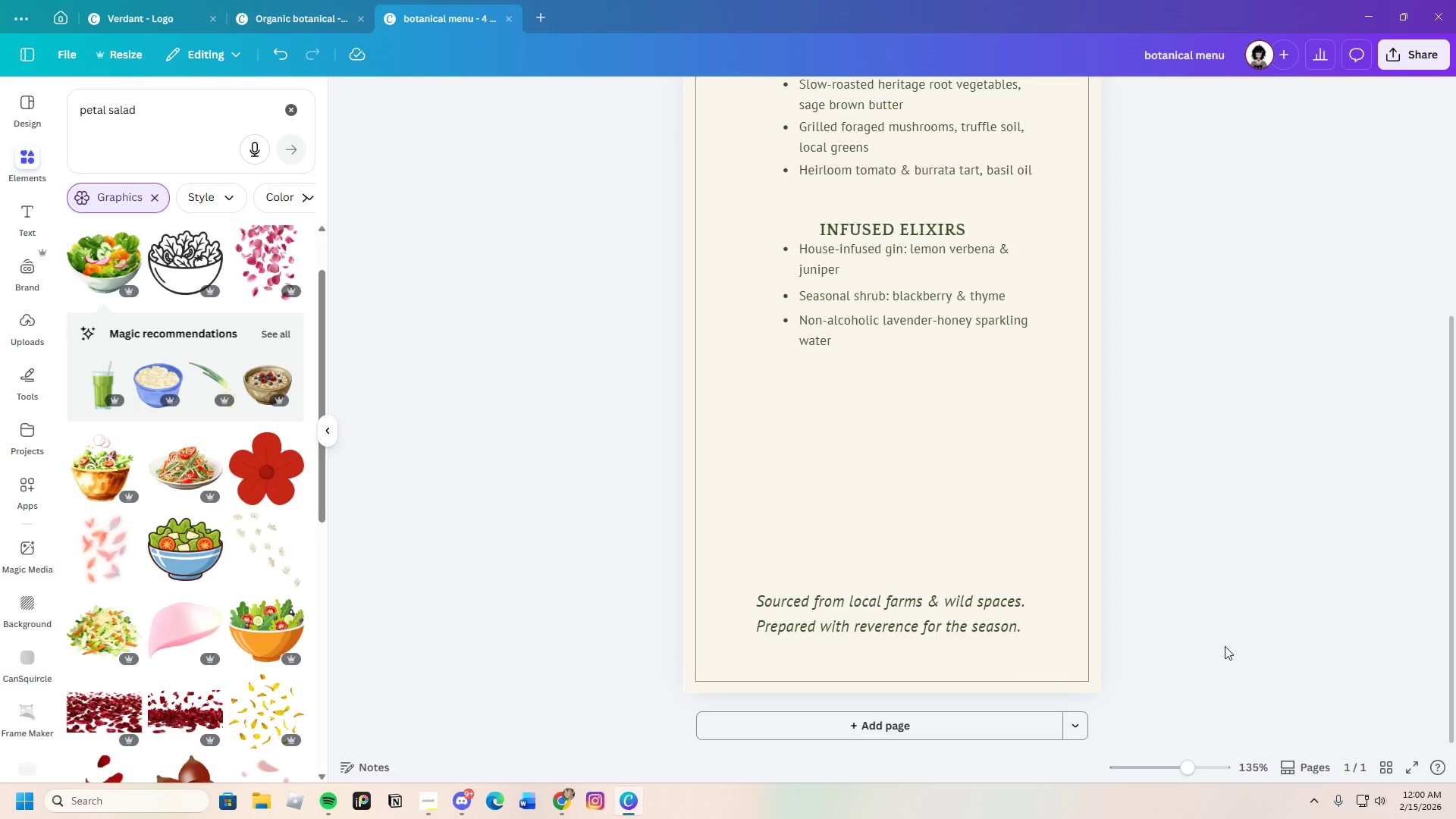 
wait(7.62)
 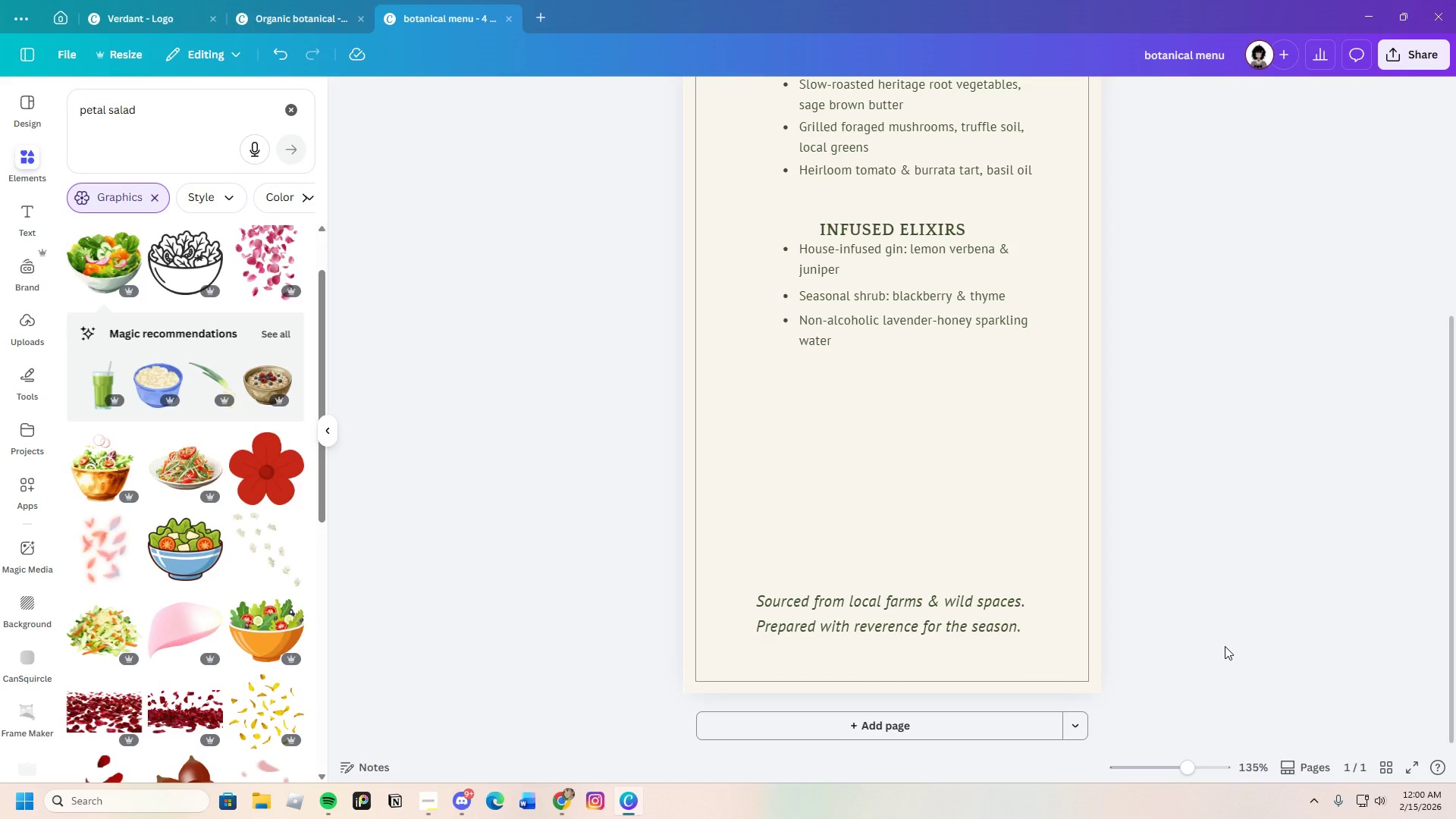 
double_click([1026, 599])
 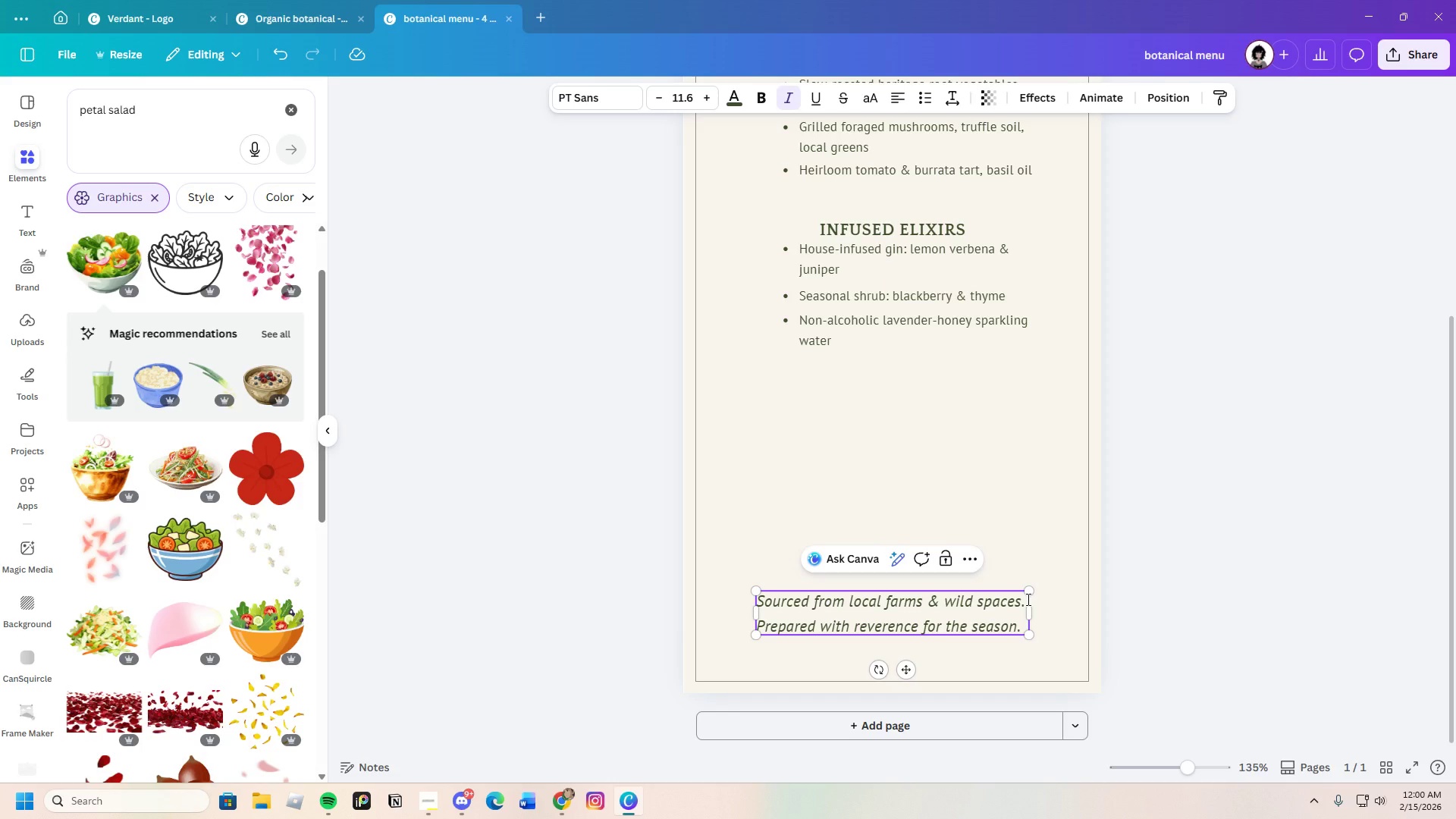 
key(Backspace)
 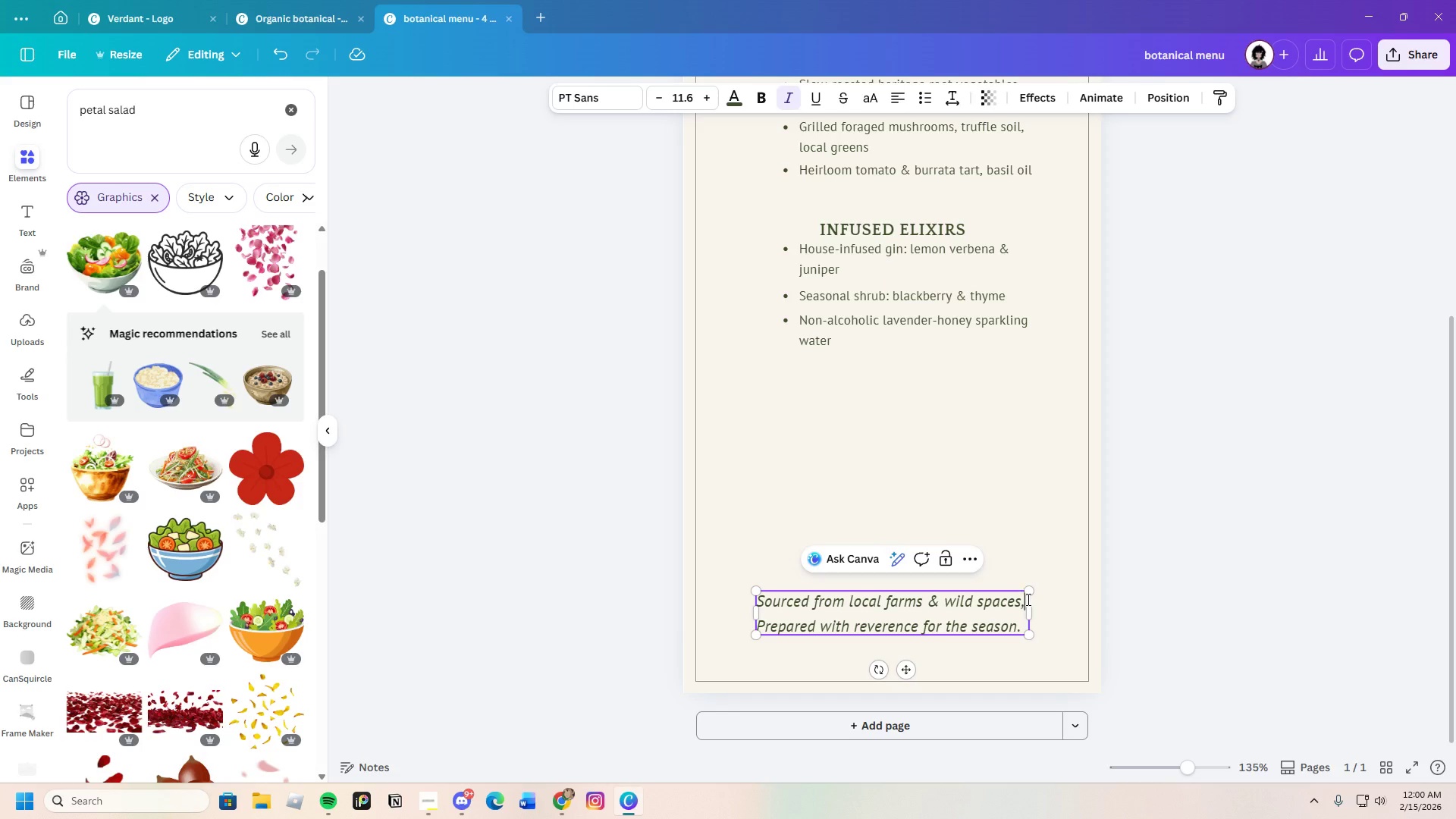 
key(Comma)
 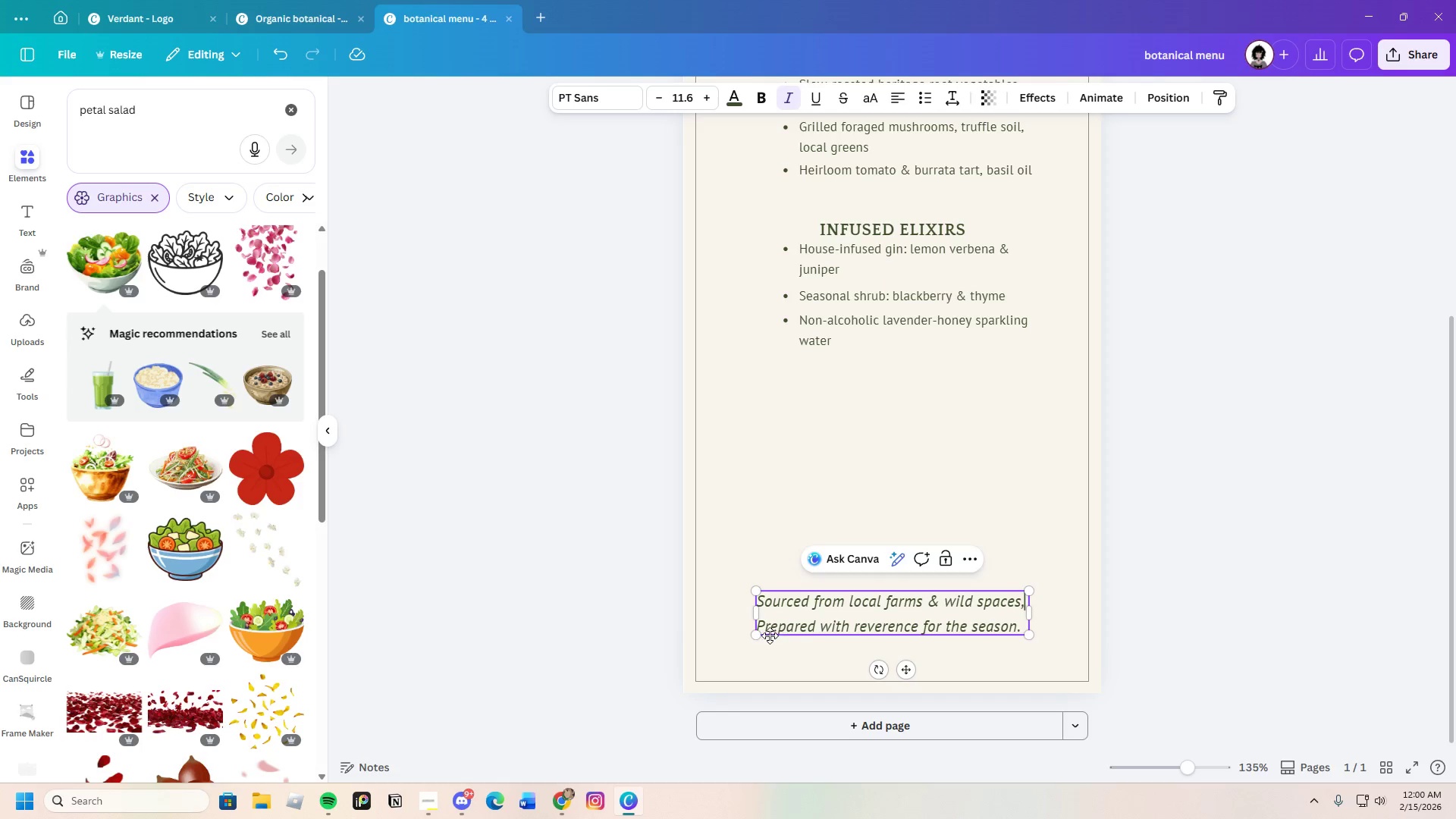 
left_click([766, 625])
 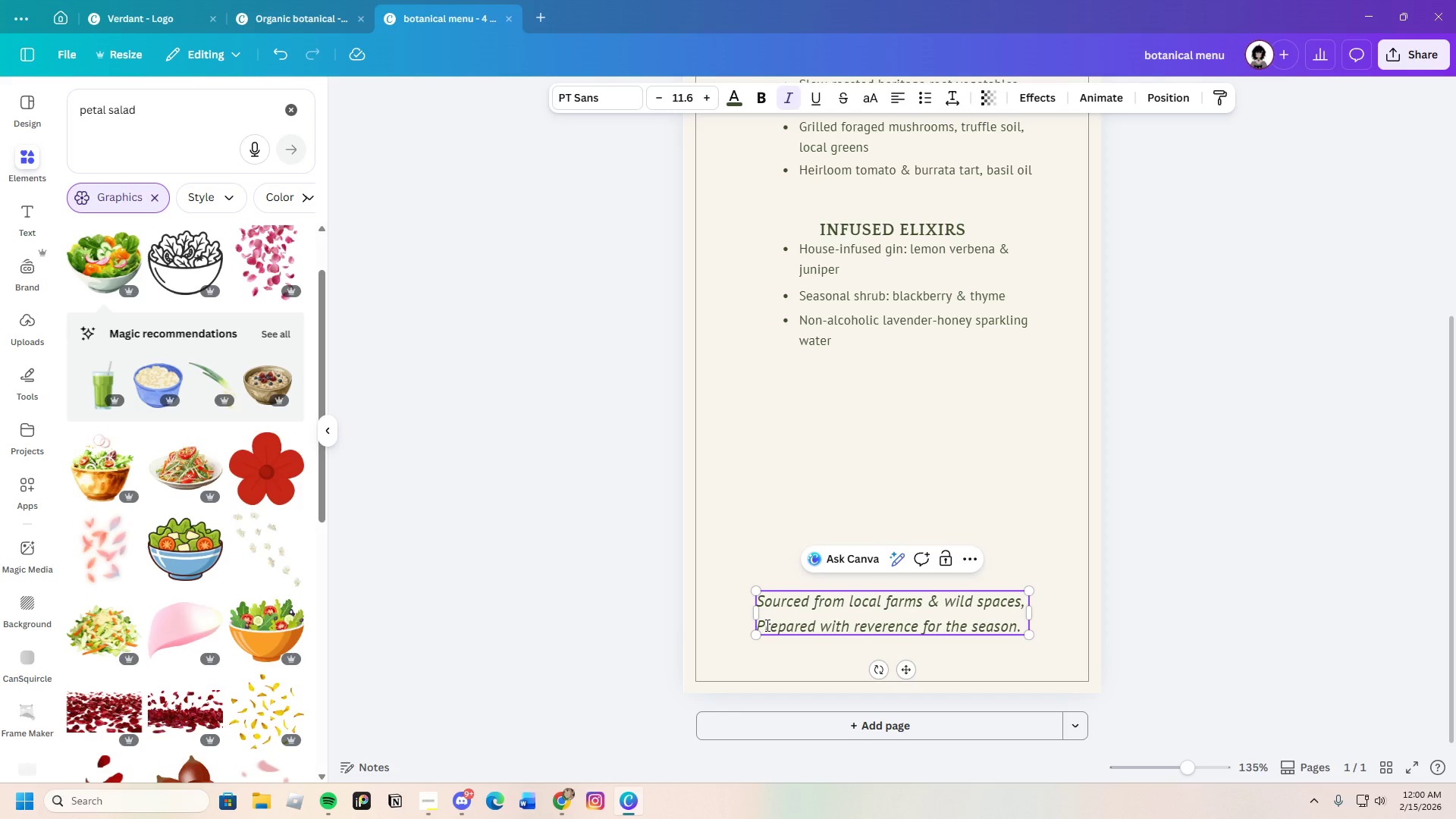 
key(Backspace)
 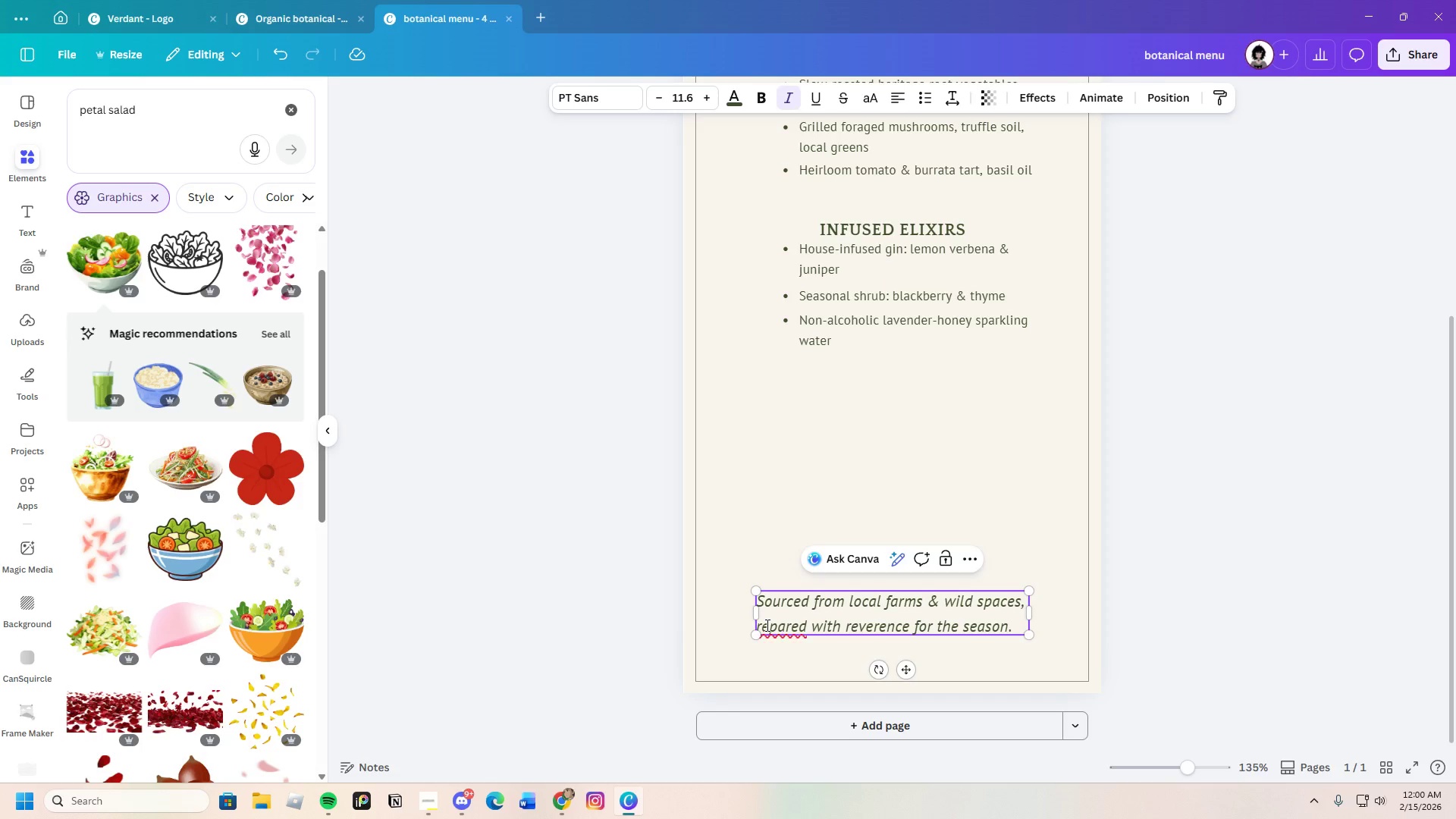 
key(P)
 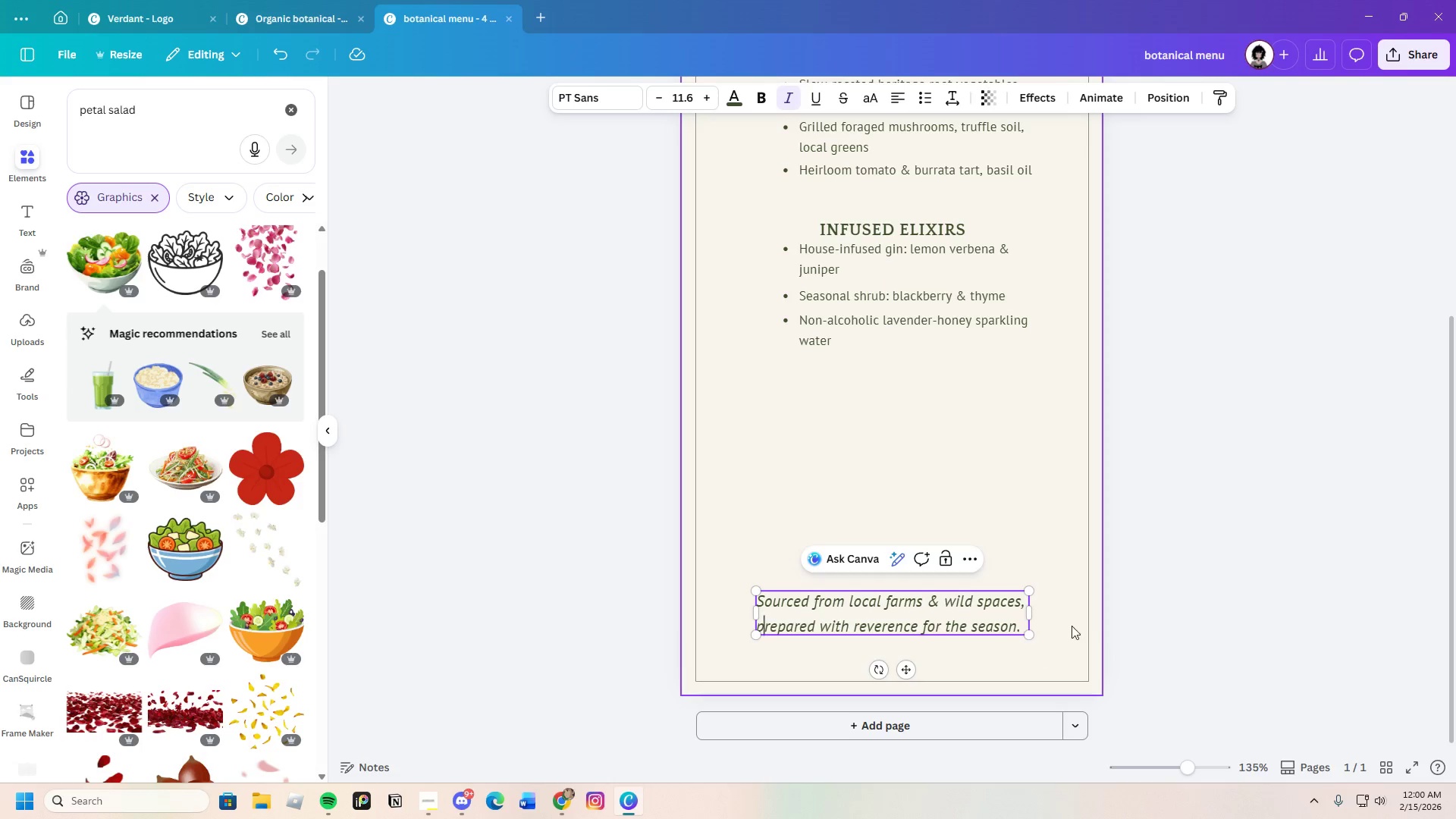 
left_click([1156, 614])
 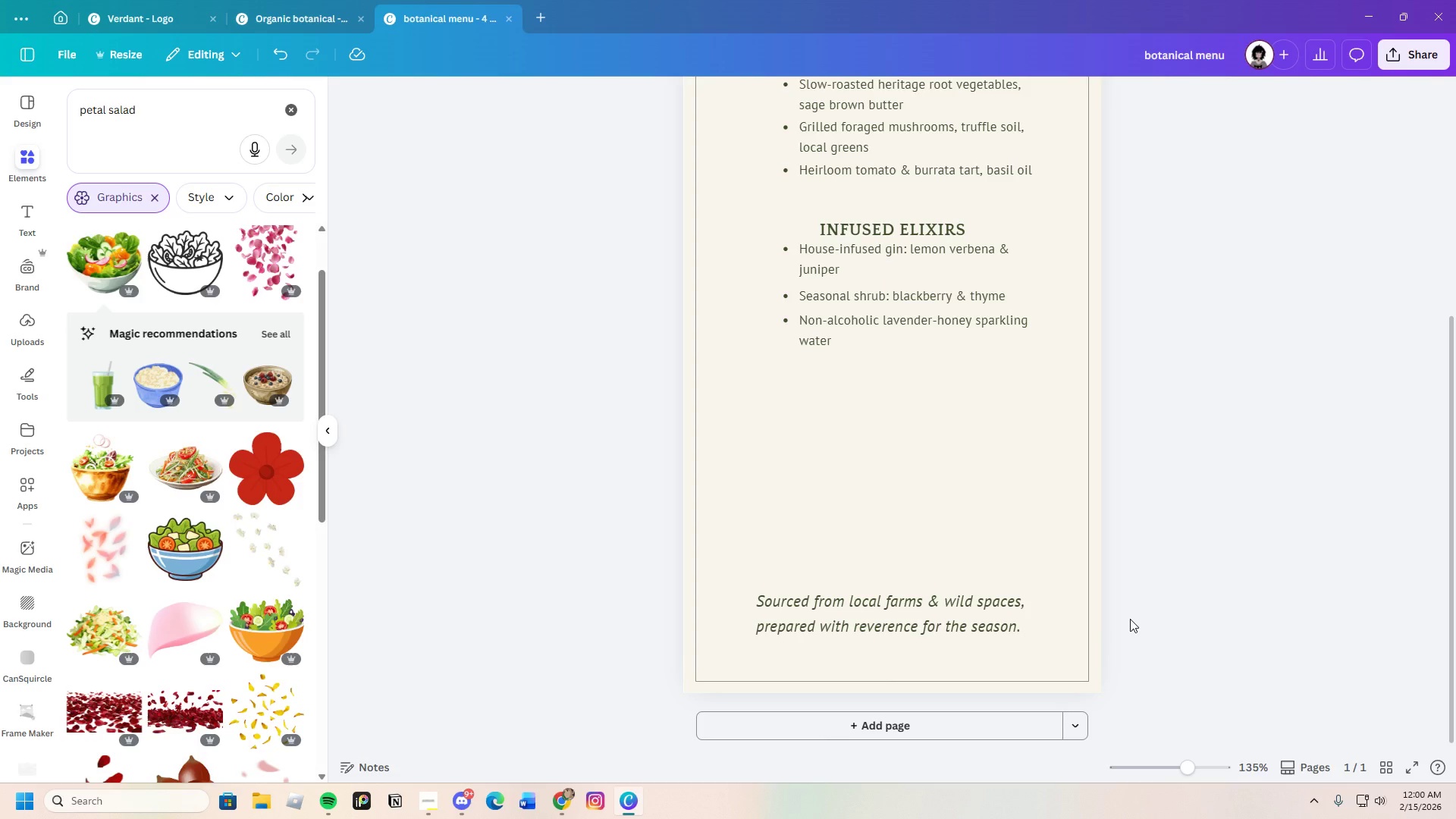 
wait(7.44)
 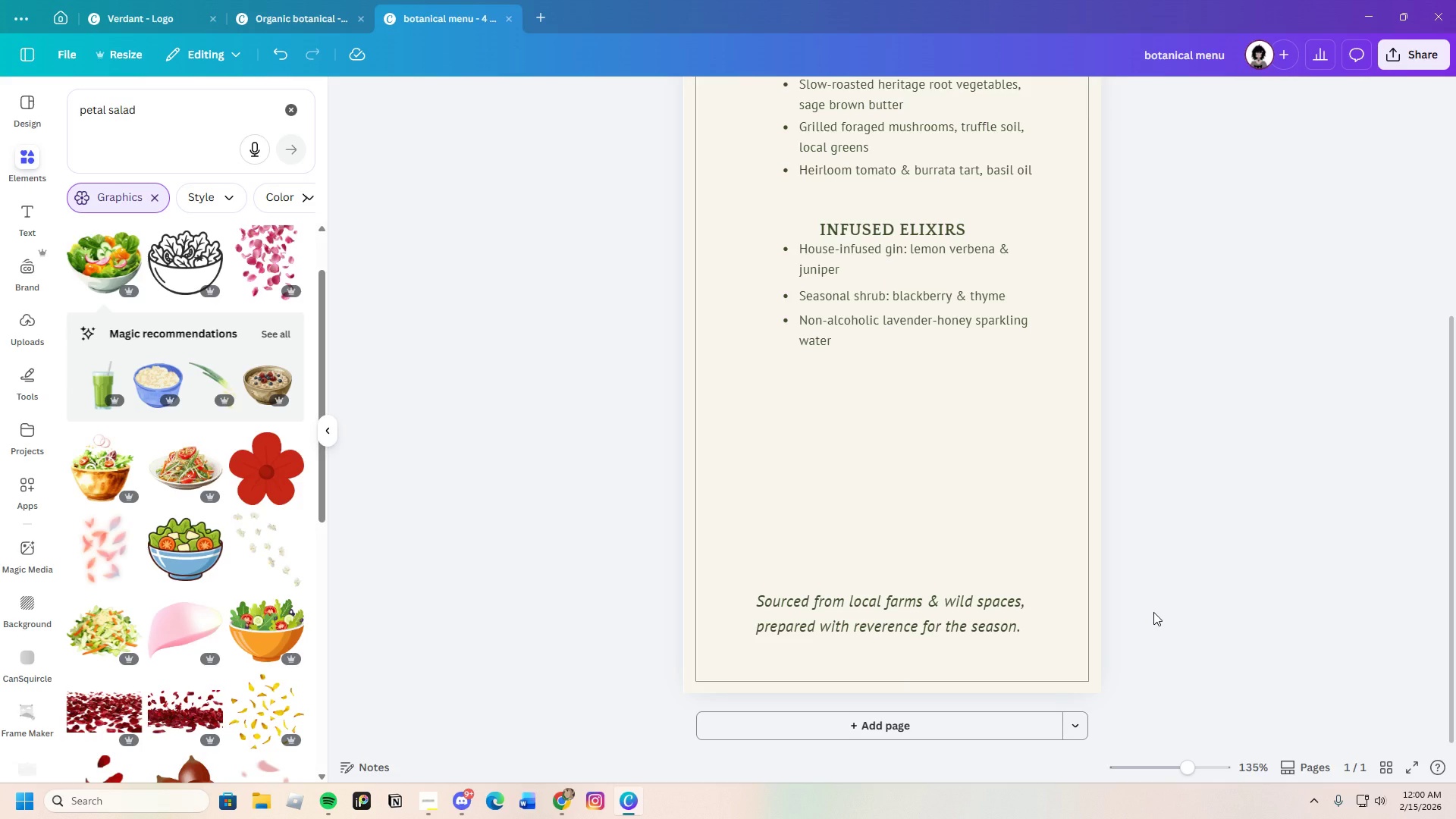 
scroll: coordinate [1260, 632], scroll_direction: up, amount: 3.0
 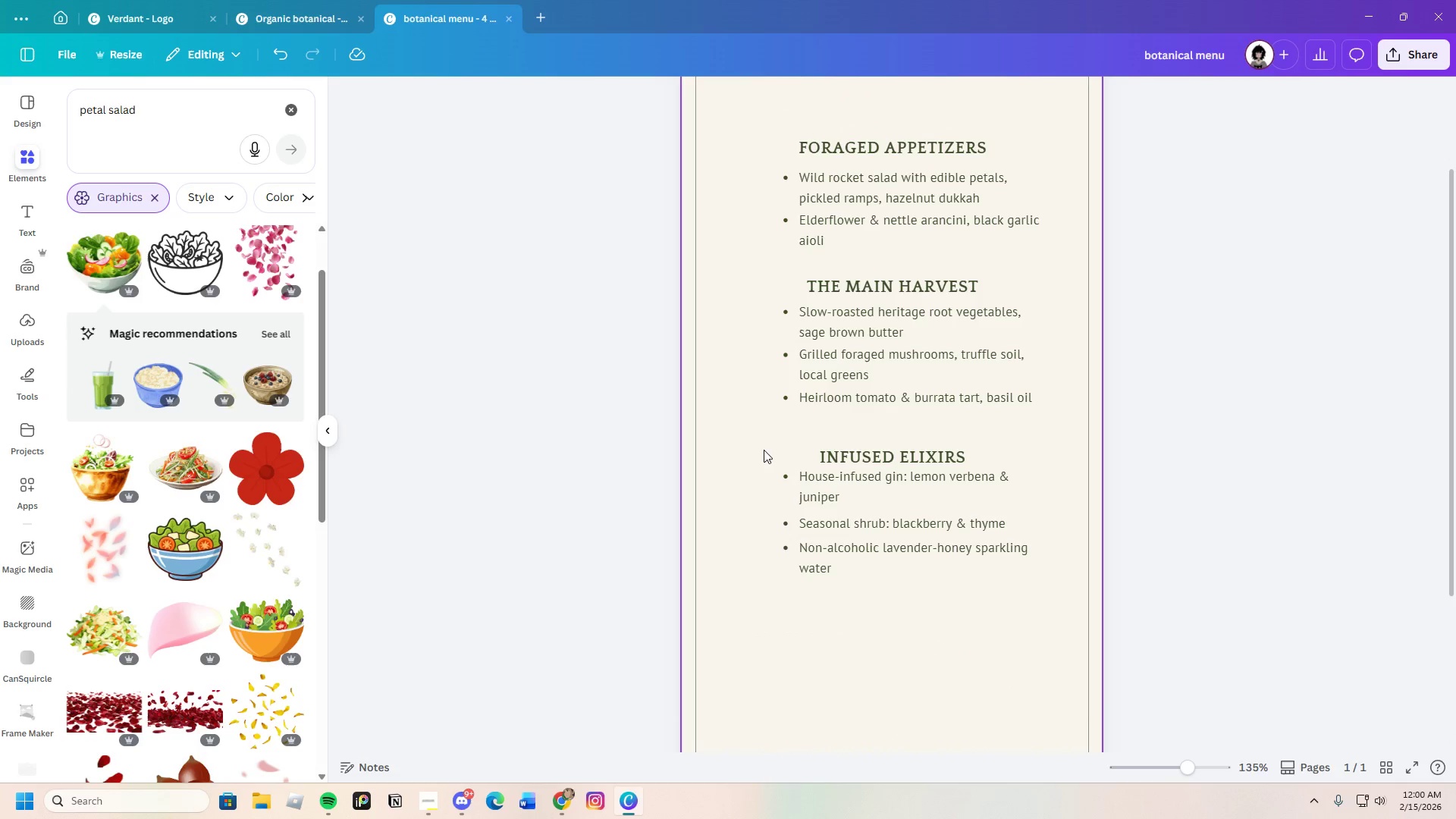 
left_click_drag(start_coordinate=[775, 444], to_coordinate=[1046, 573])
 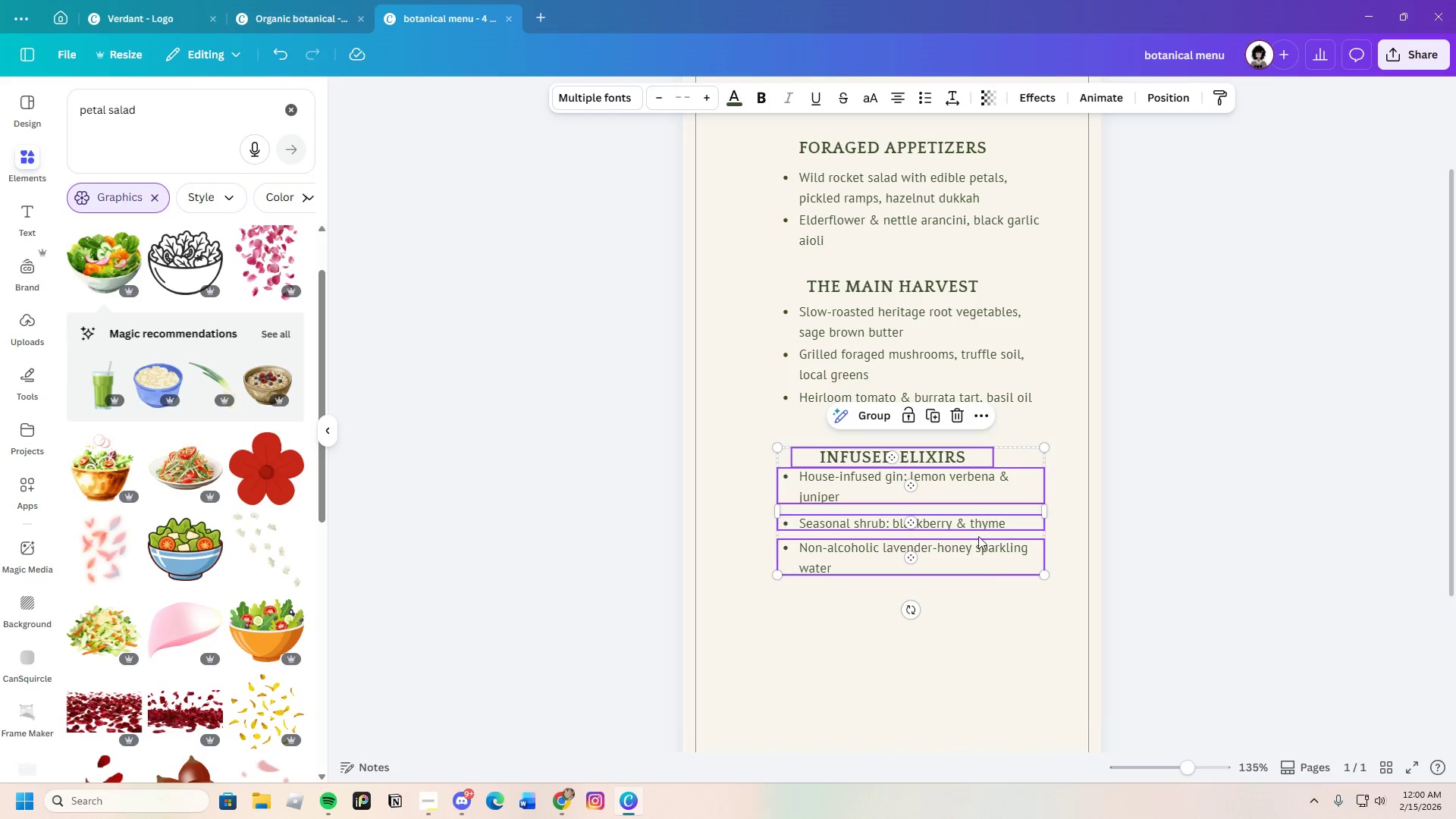 
scroll: coordinate [995, 573], scroll_direction: down, amount: 2.0
 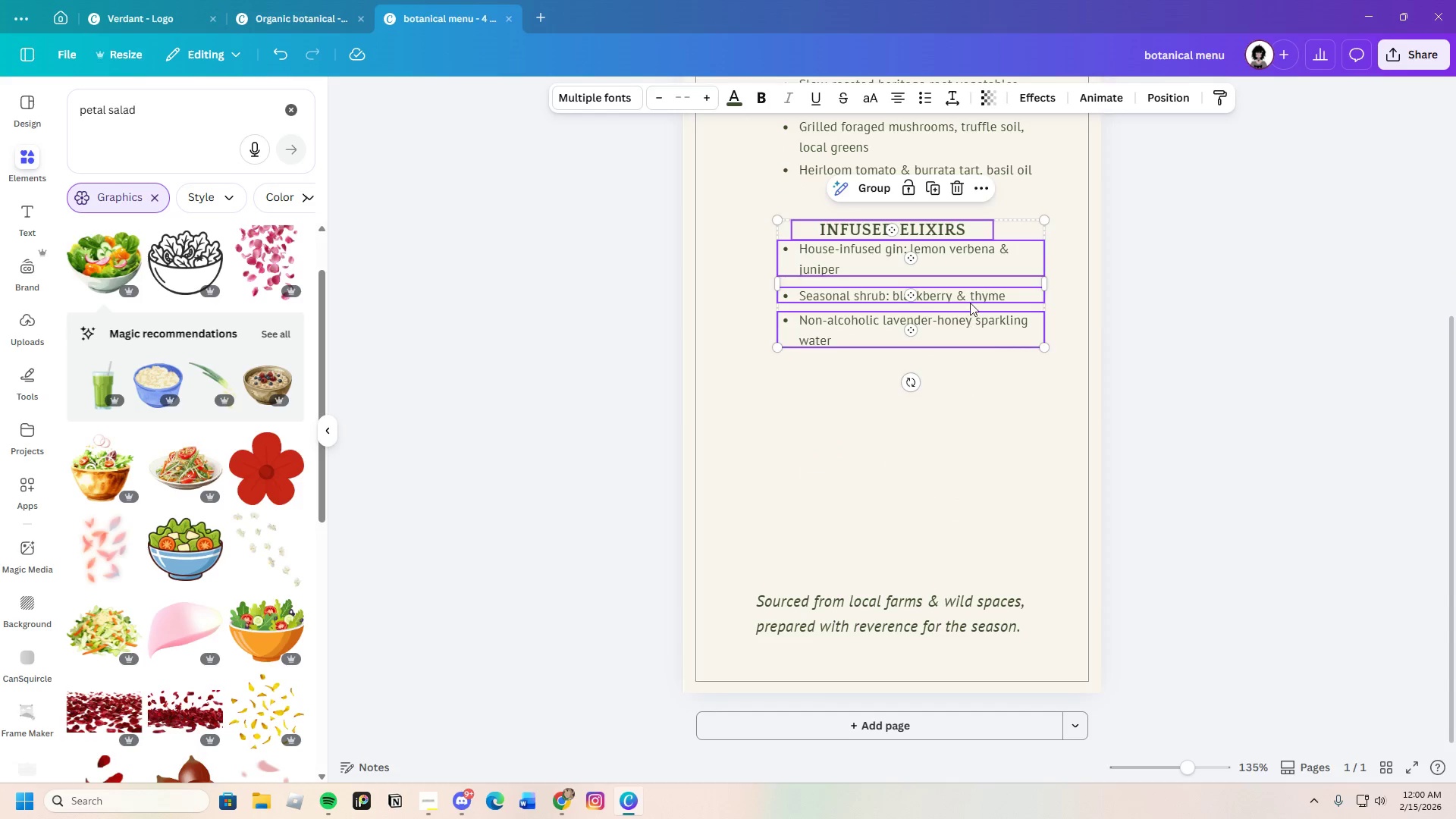 
left_click_drag(start_coordinate=[966, 297], to_coordinate=[956, 447])
 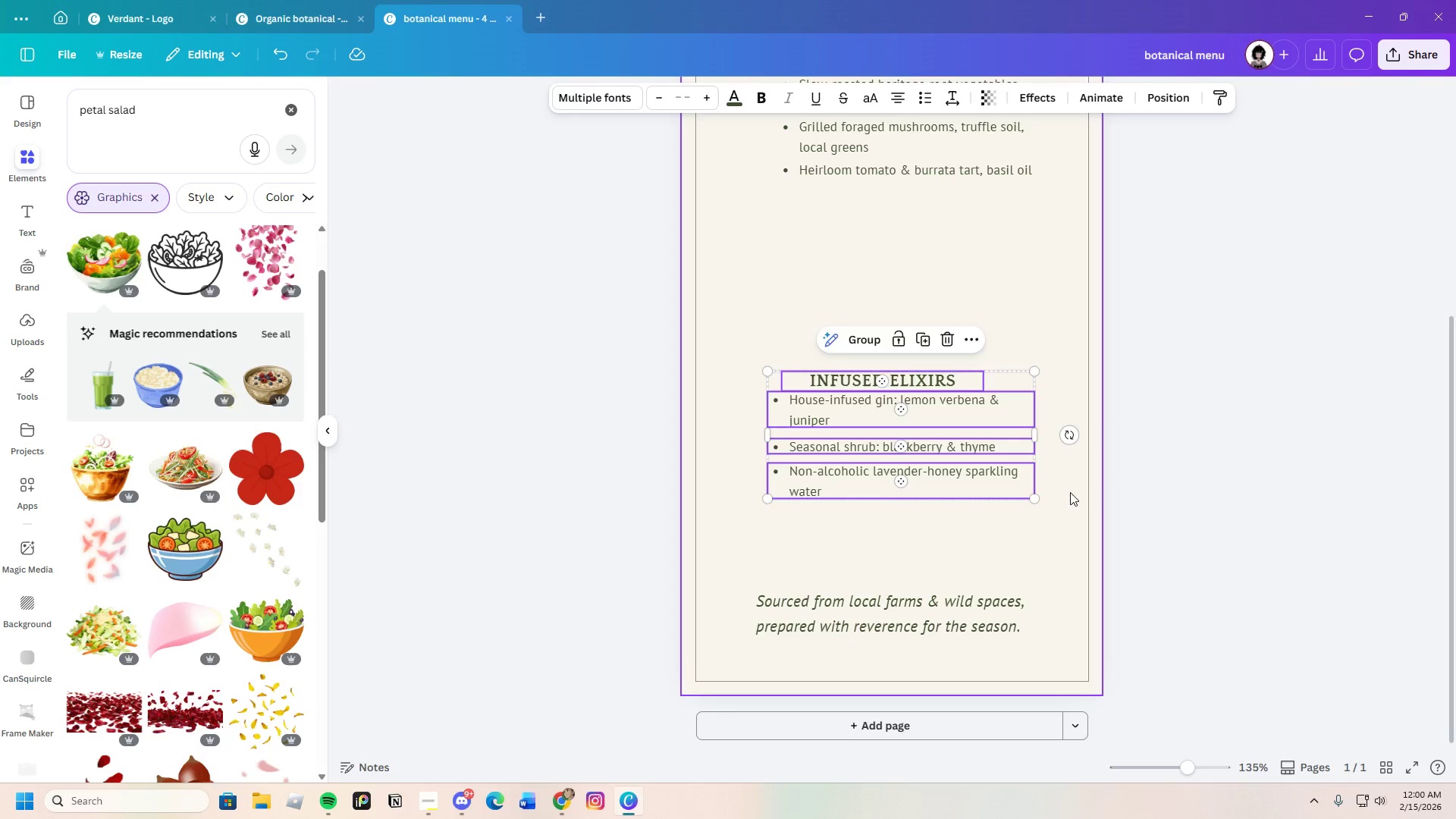 
left_click([1203, 437])
 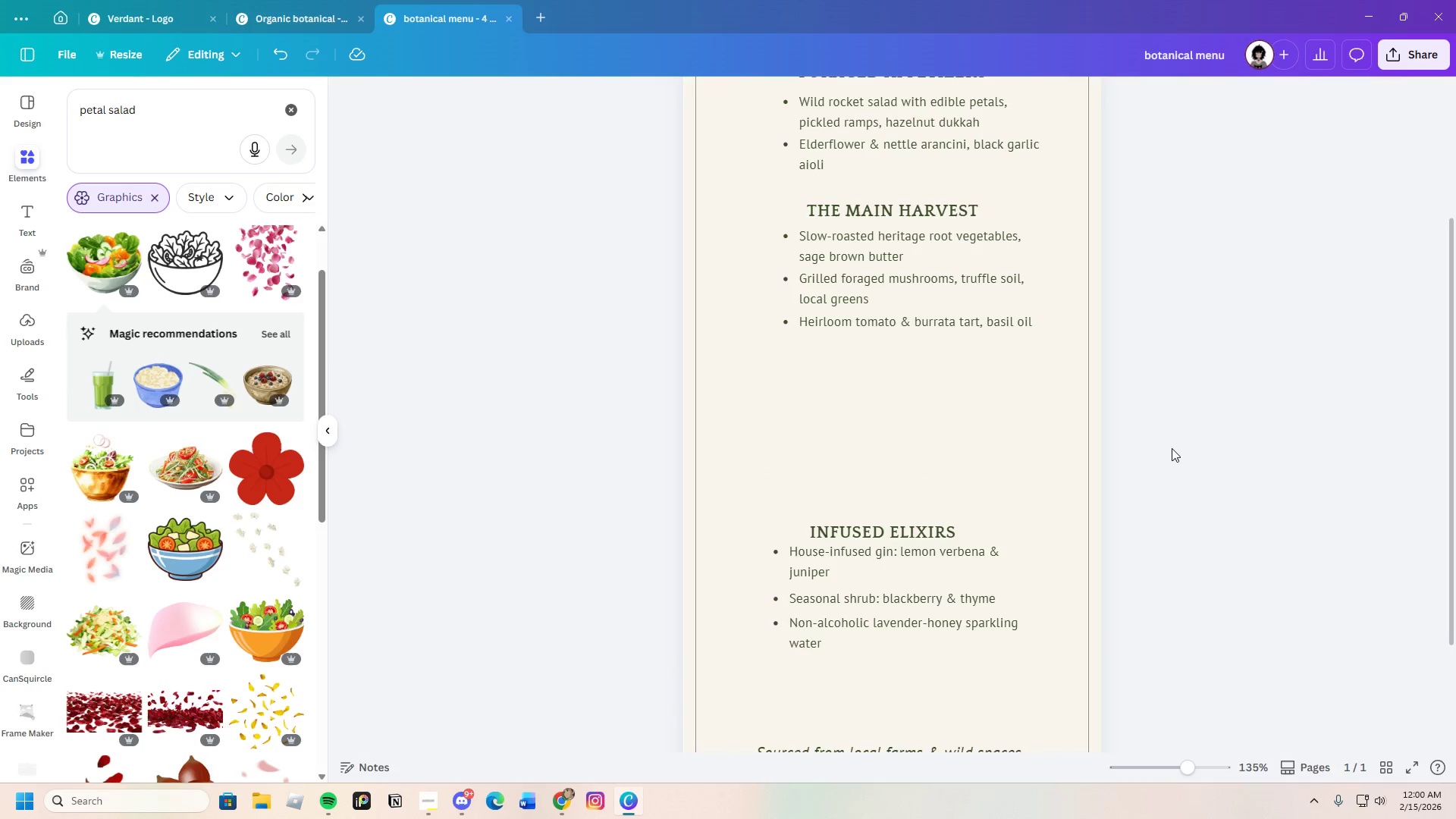 
scroll: coordinate [1166, 448], scroll_direction: up, amount: 3.0
 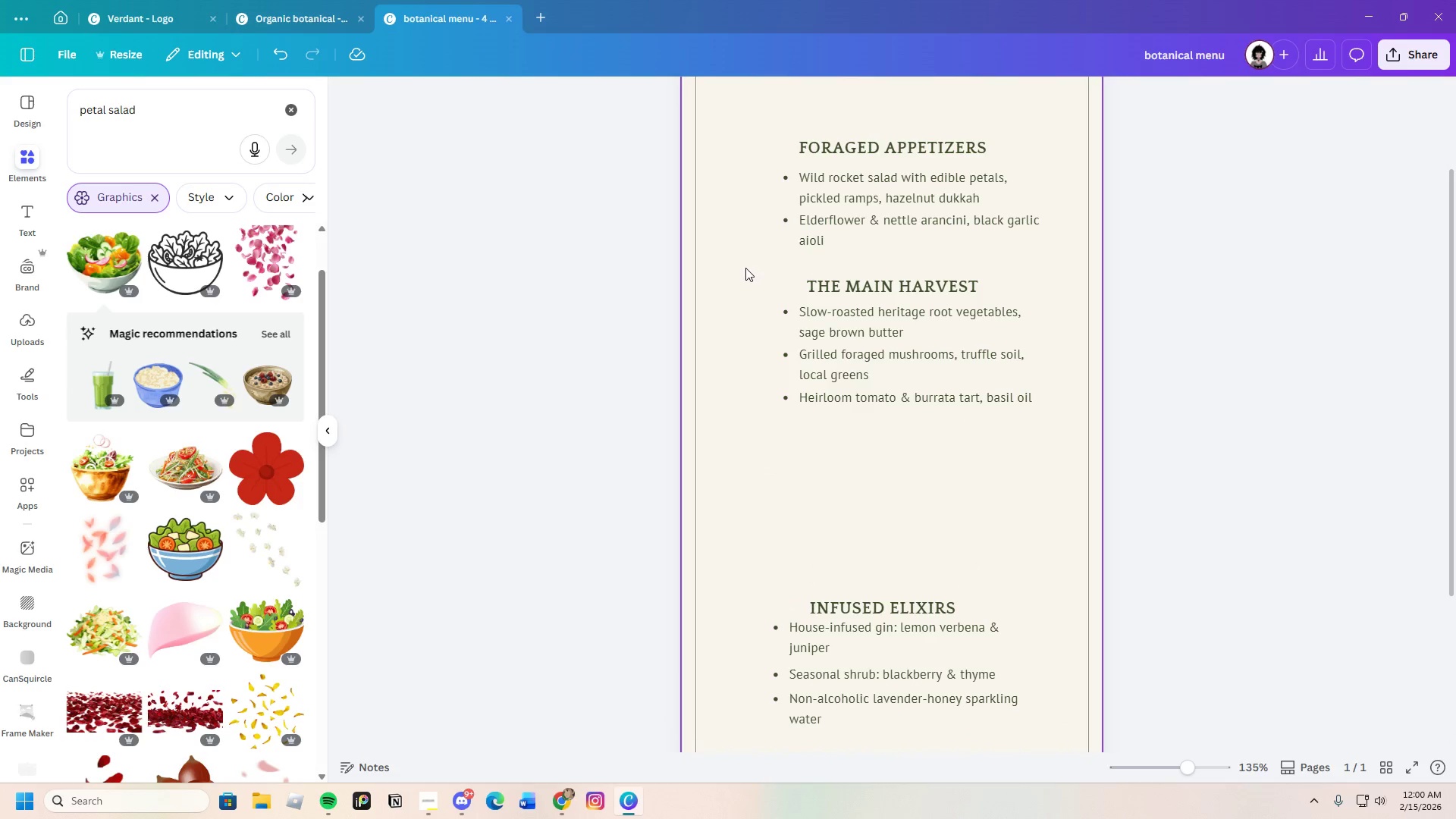 
left_click_drag(start_coordinate=[743, 271], to_coordinate=[1047, 395])
 